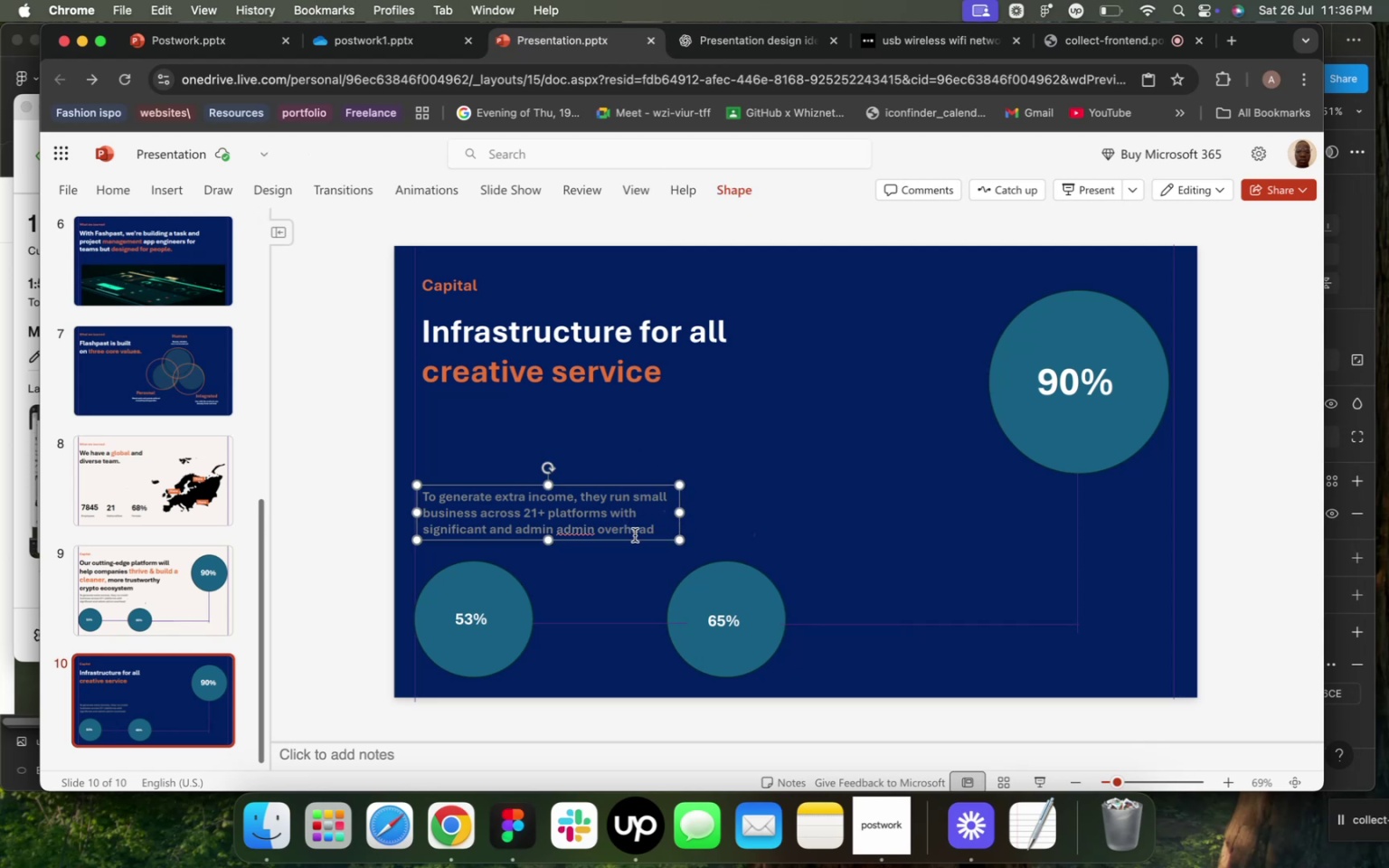 
wait(5.7)
 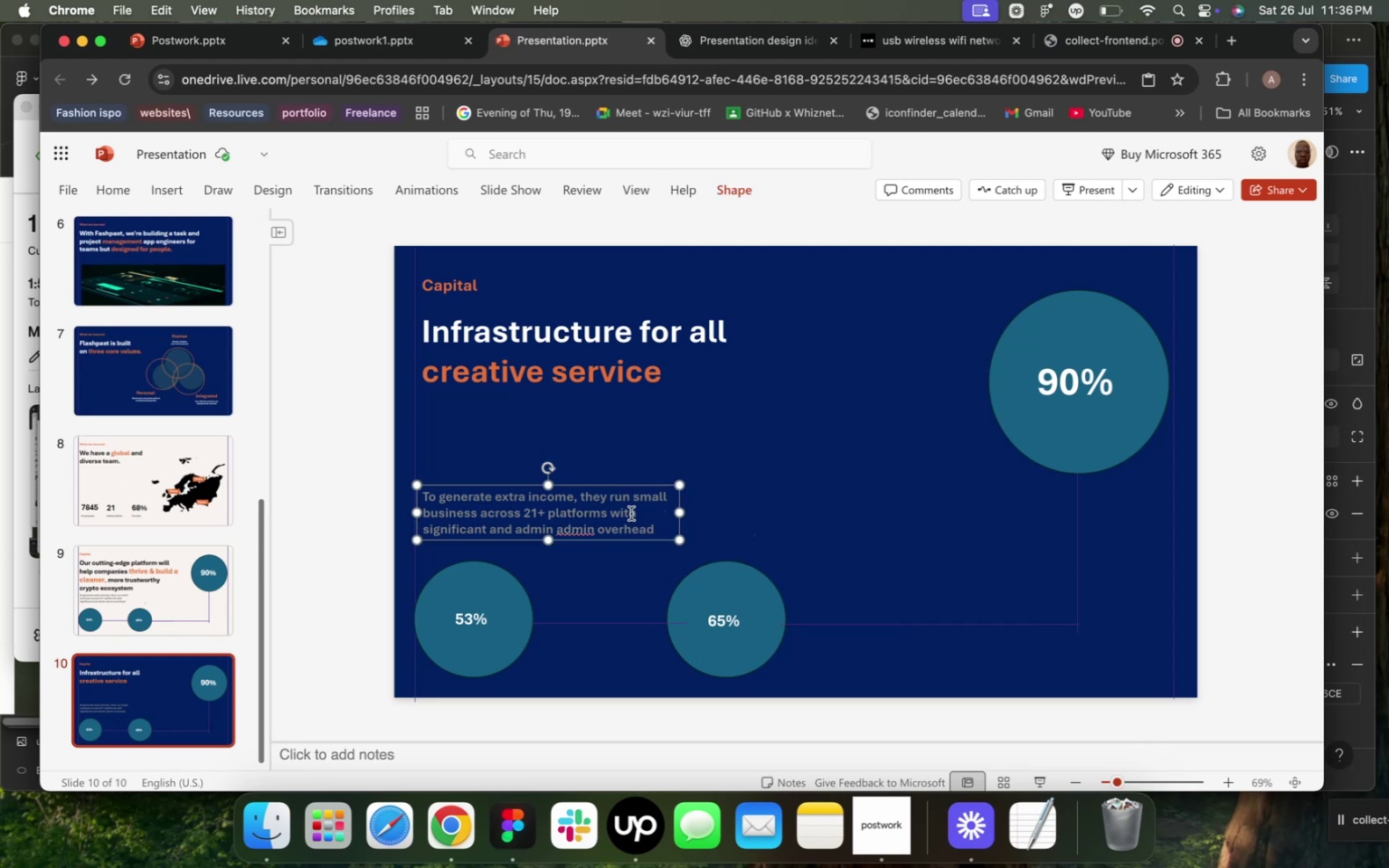 
left_click([647, 535])
 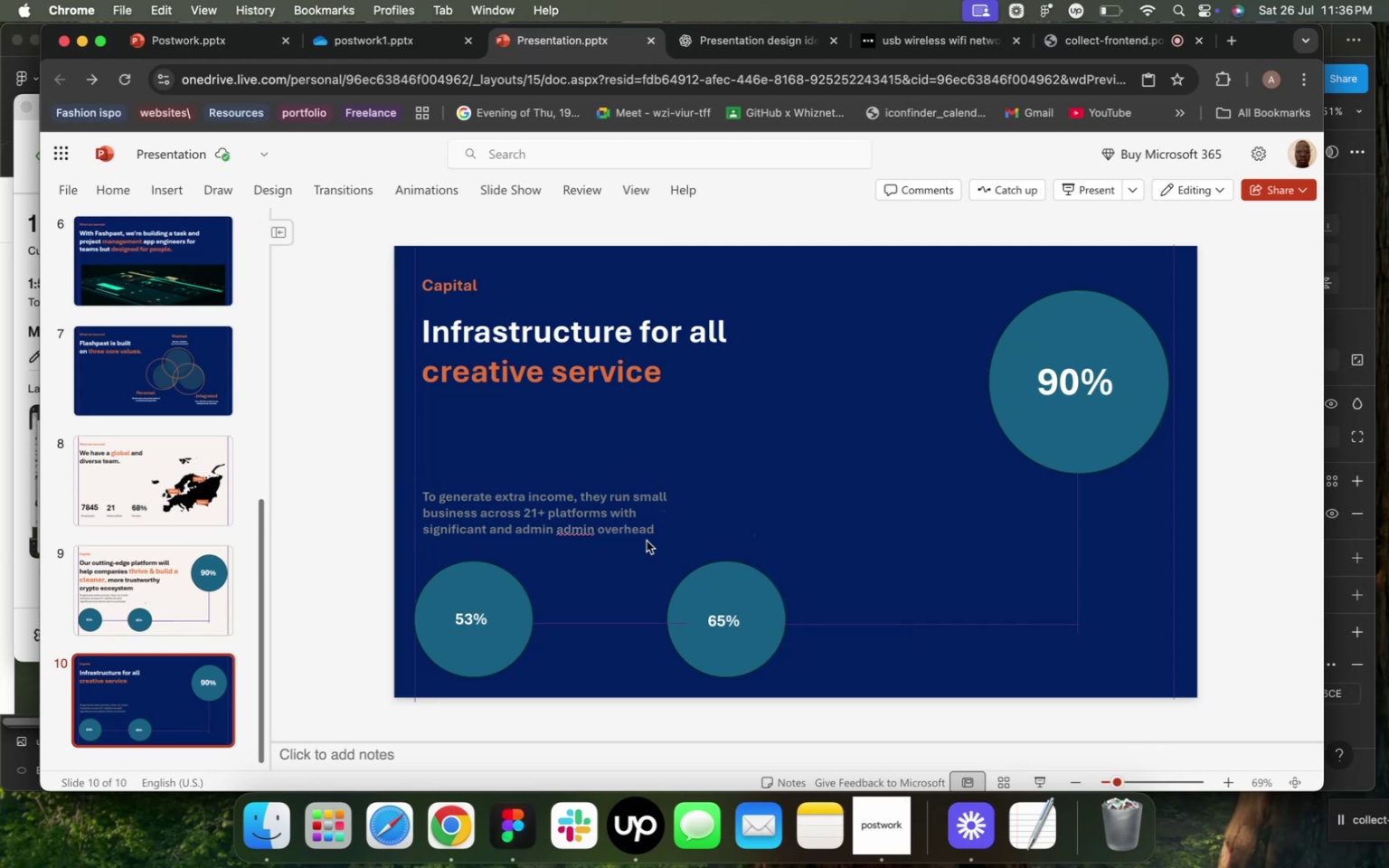 
left_click([645, 543])
 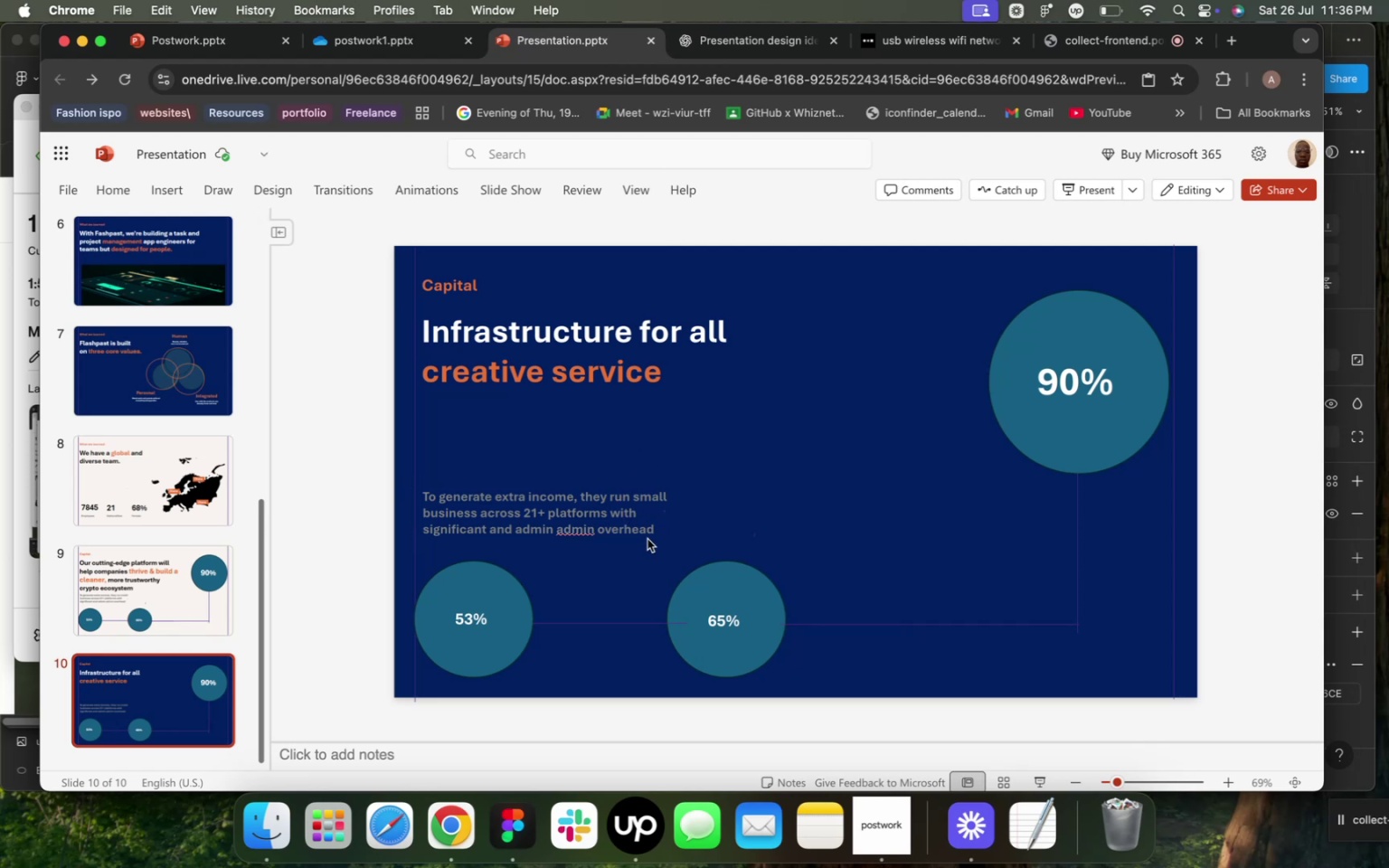 
left_click([647, 539])
 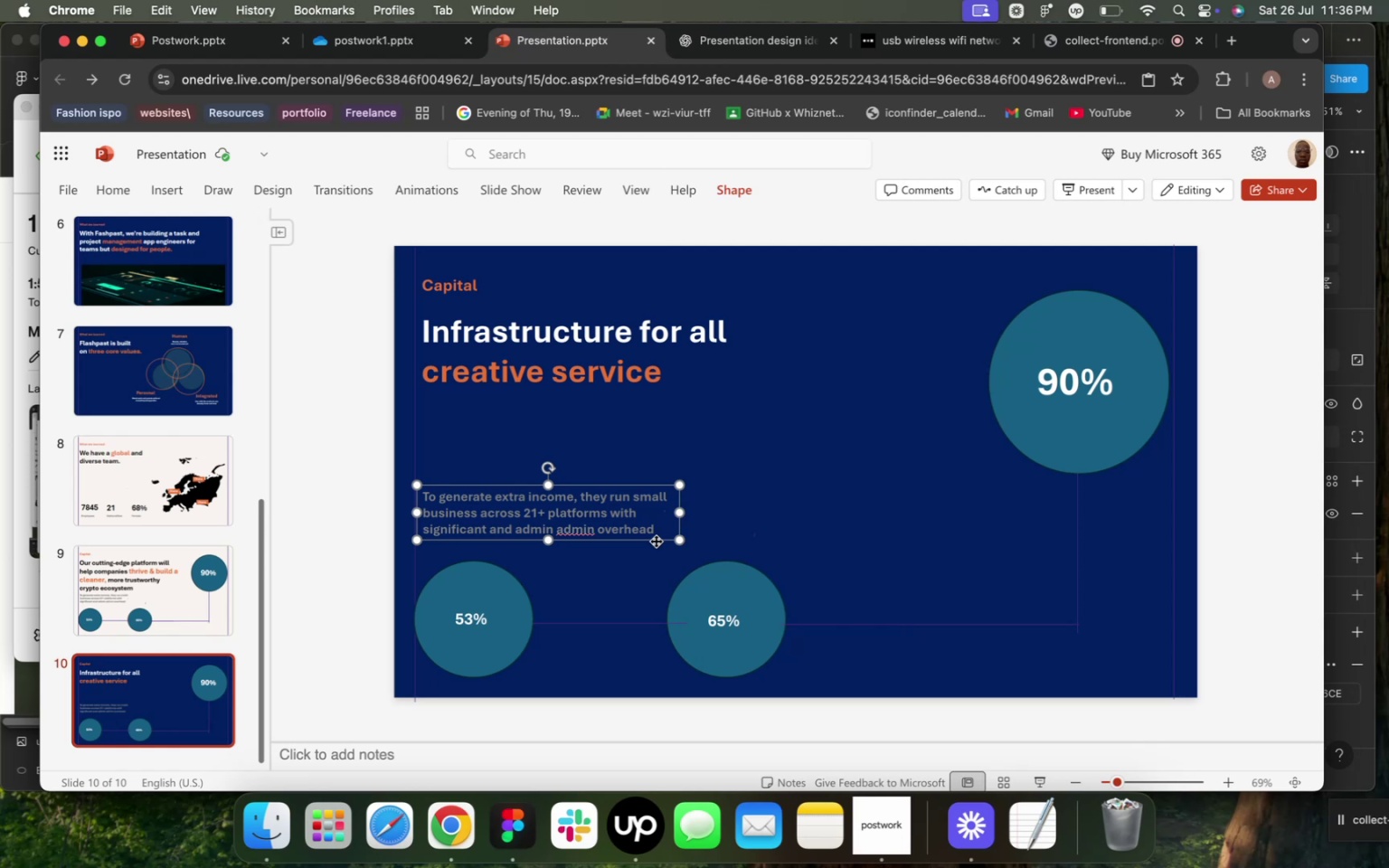 
left_click_drag(start_coordinate=[656, 541], to_coordinate=[657, 510])
 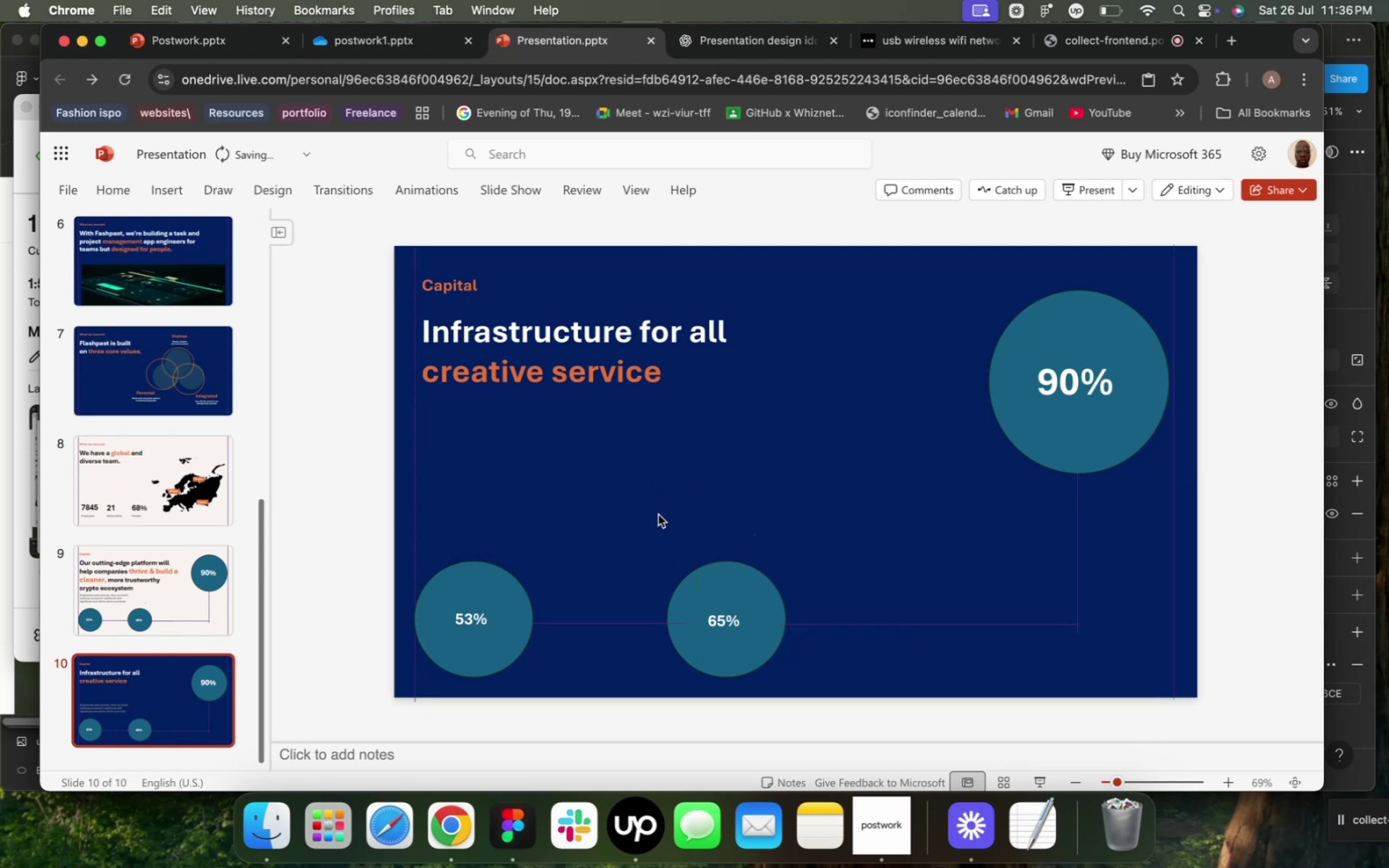 
key(Backspace)
 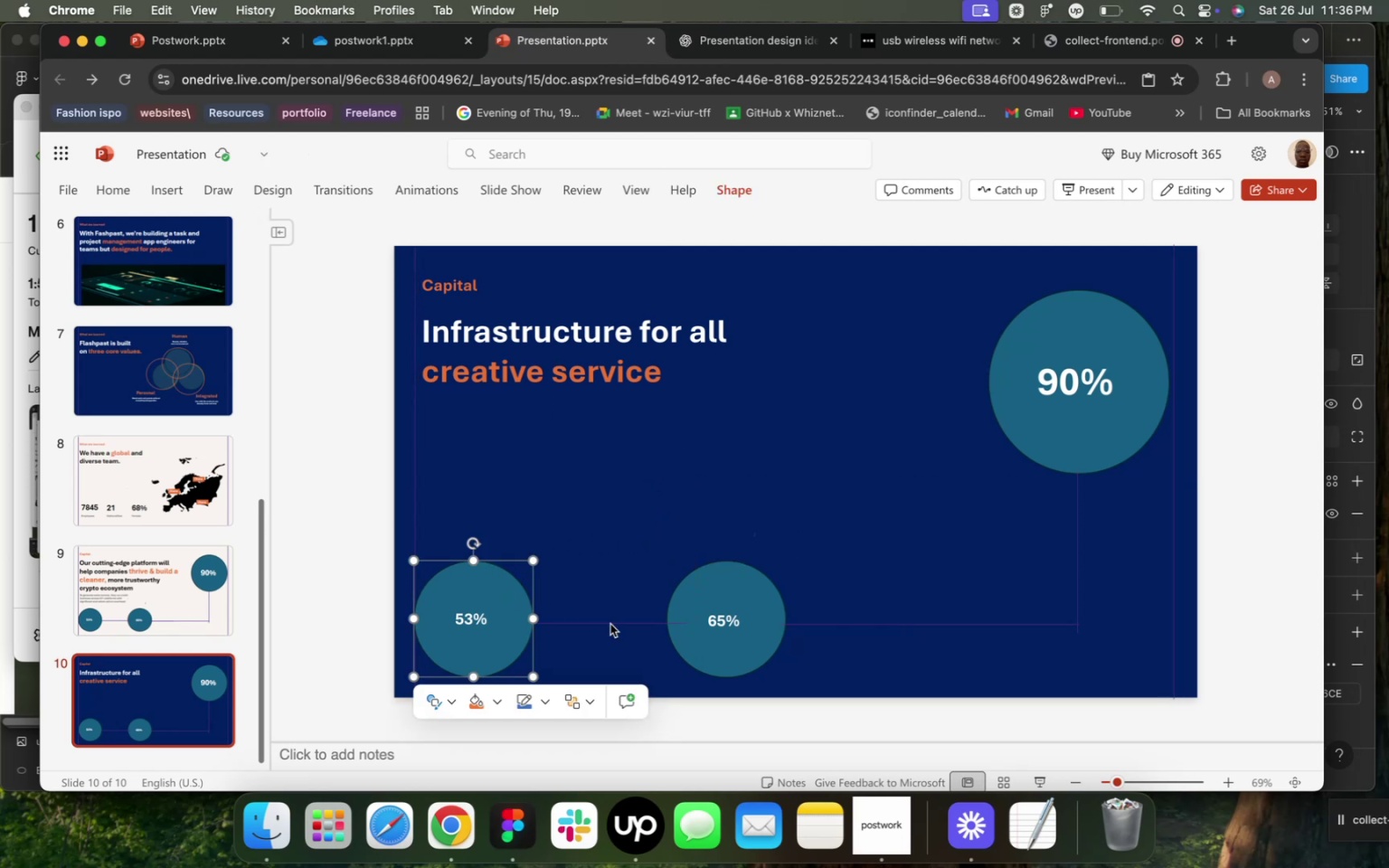 
hold_key(key=ShiftLeft, duration=19.48)
left_click([607, 620])
 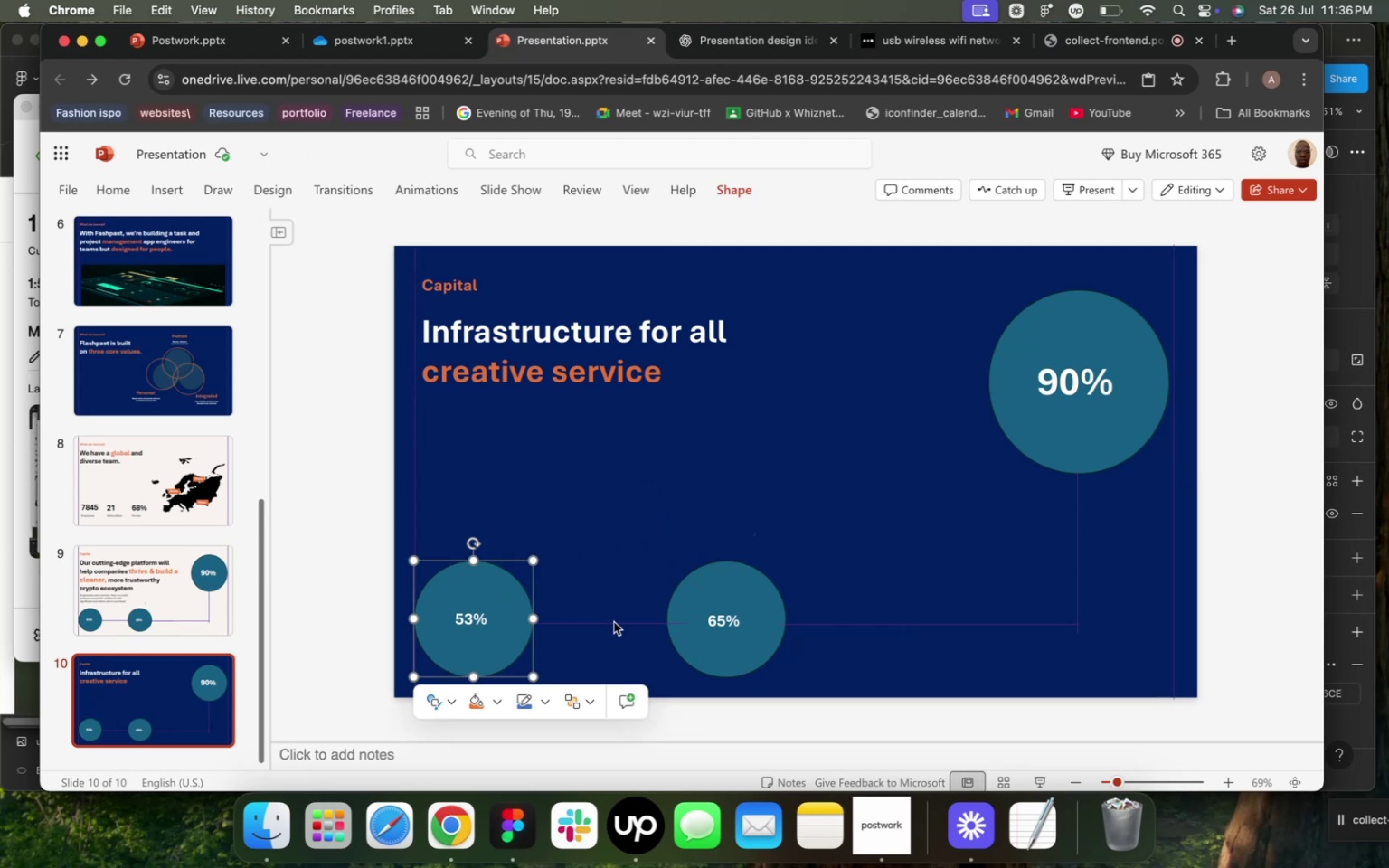 
left_click([615, 624])
 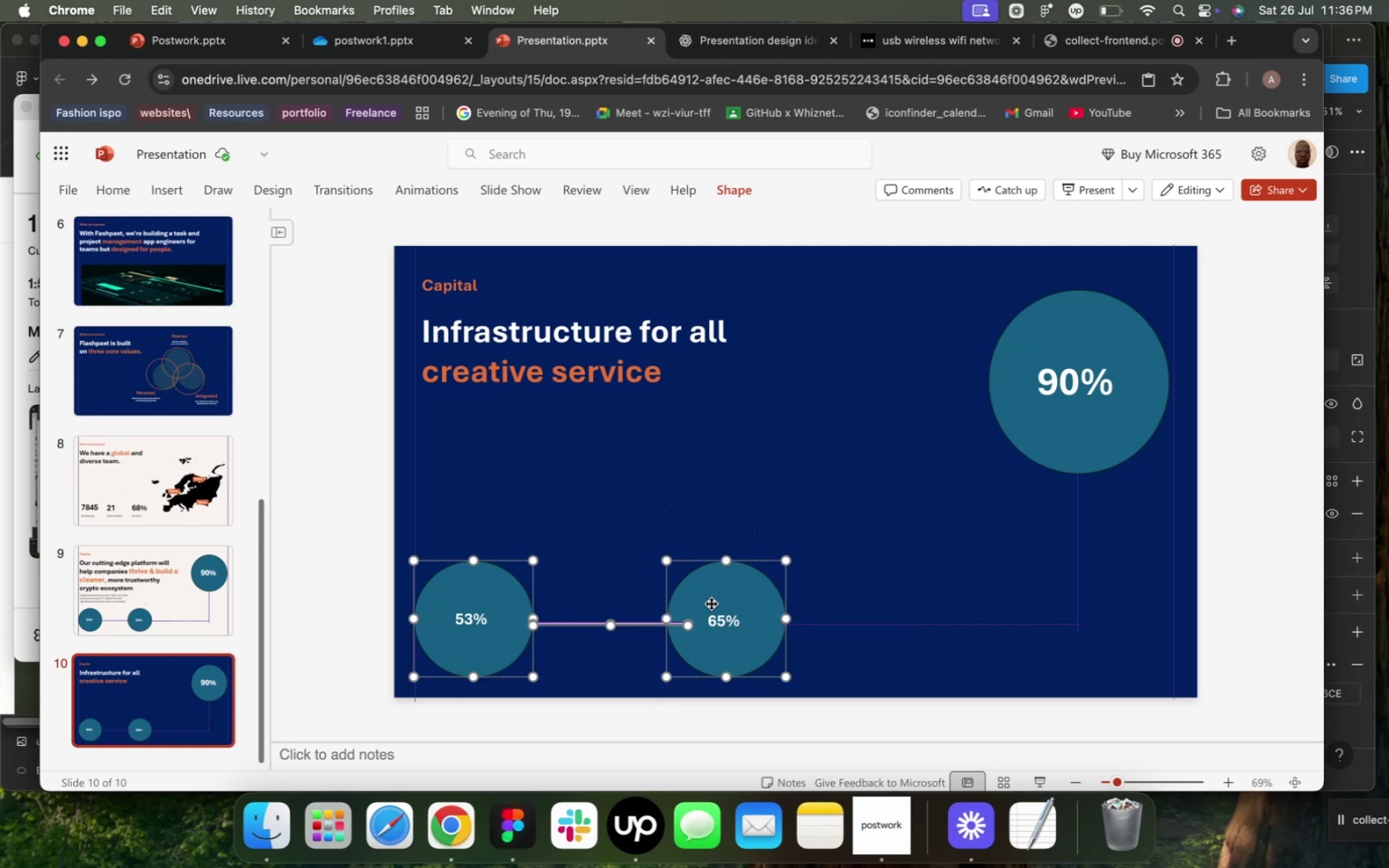 
left_click([711, 603])
 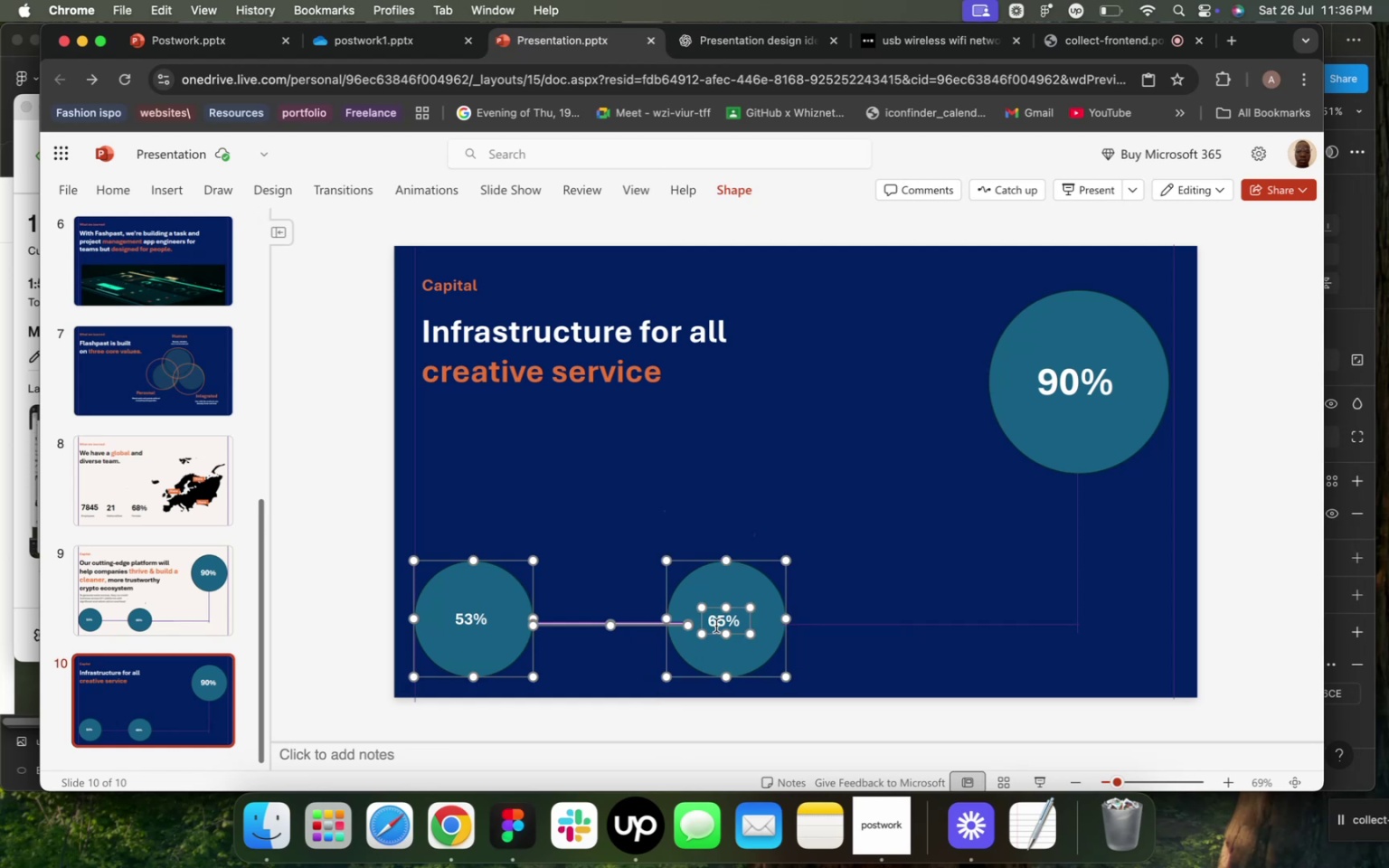 
left_click([717, 625])
 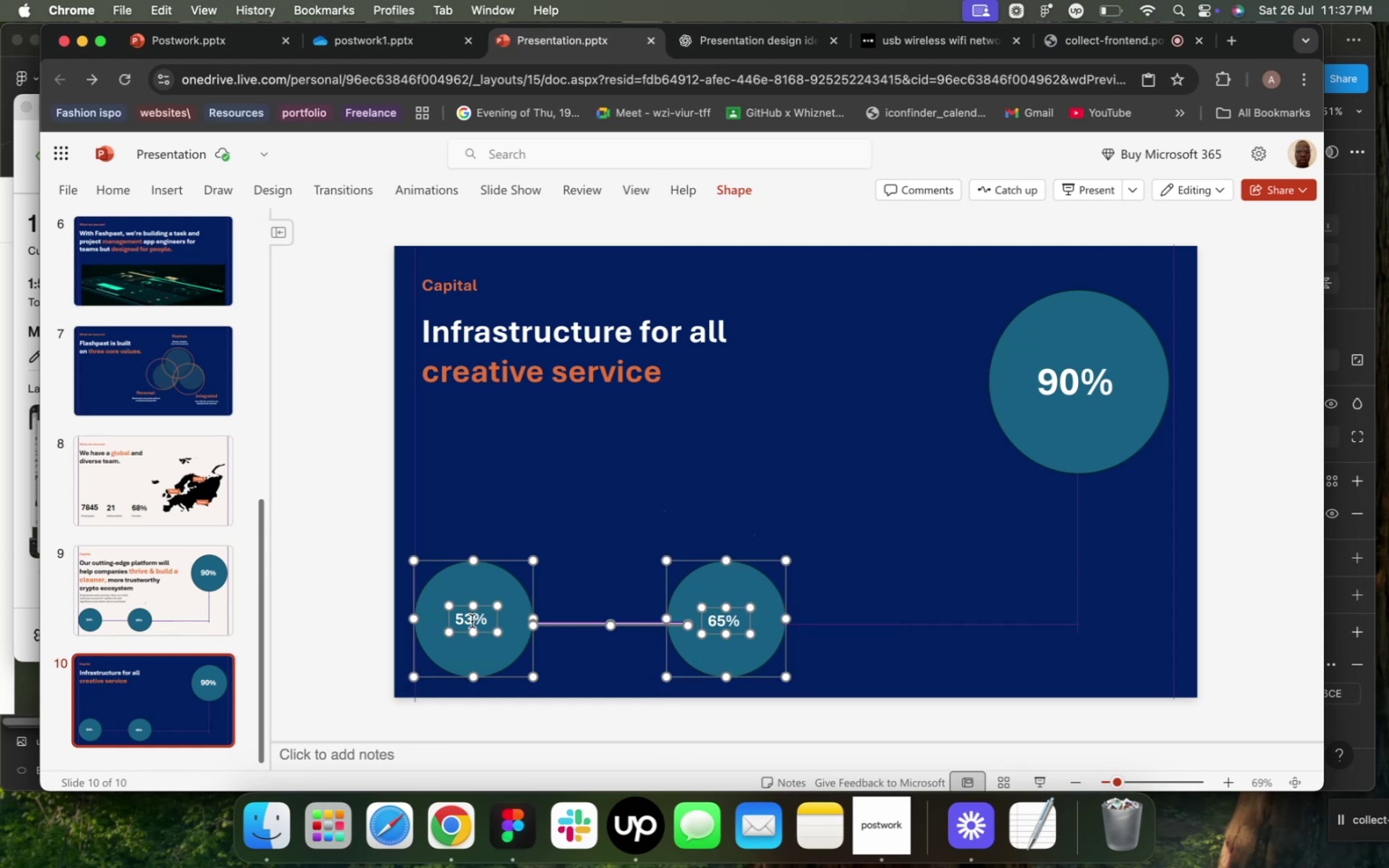 
left_click([471, 622])
 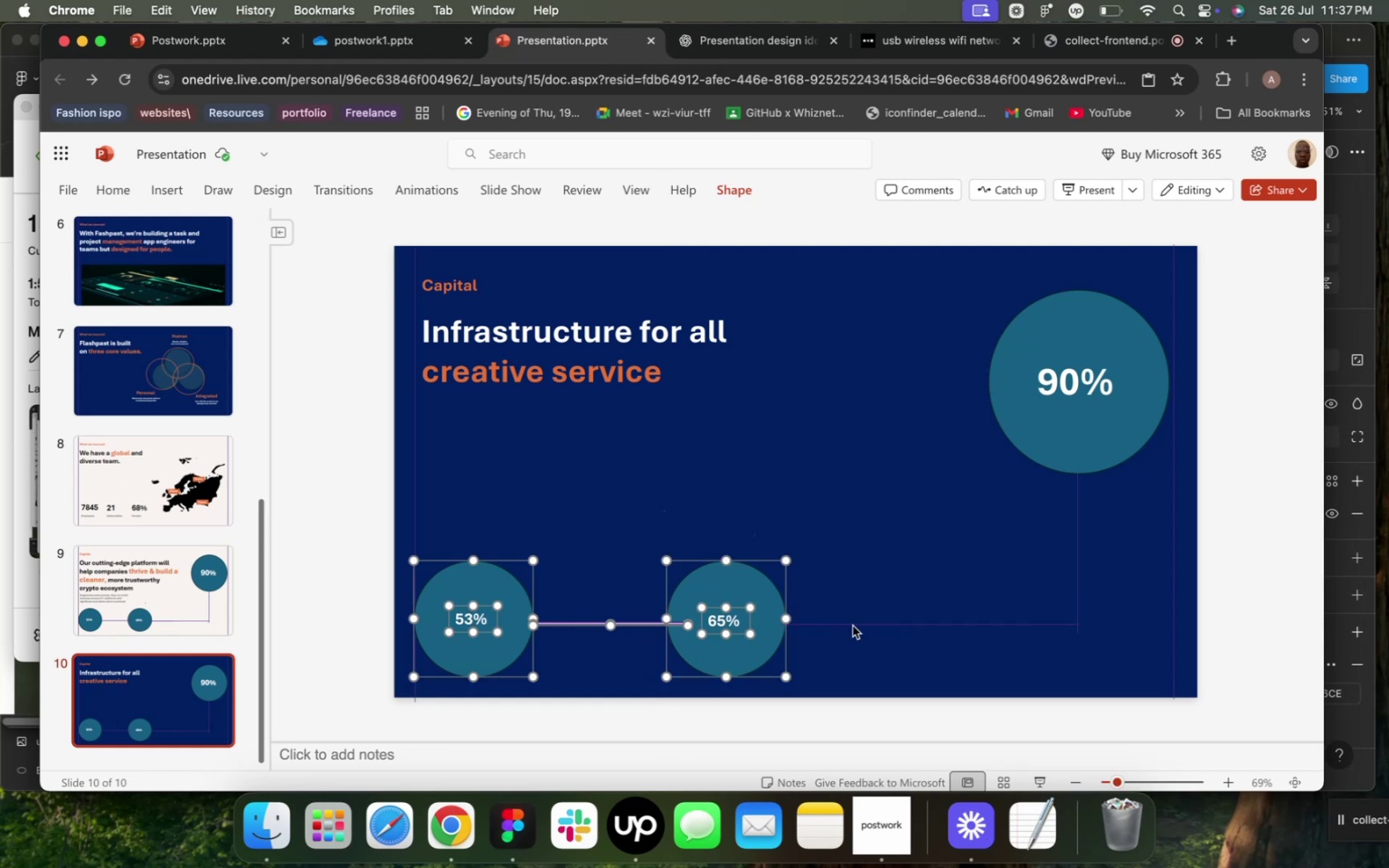 
left_click([853, 626])
 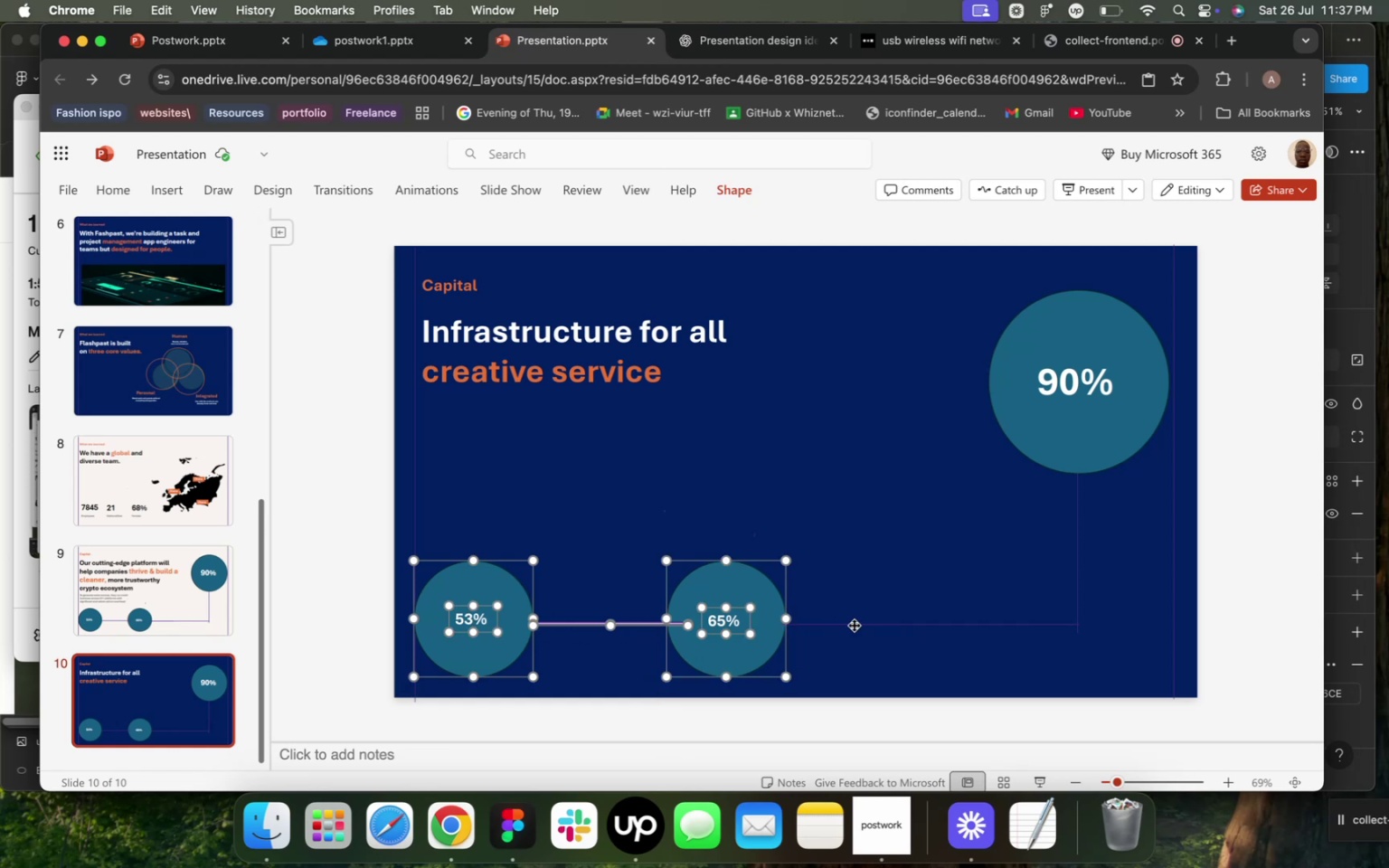 
left_click([854, 625])
 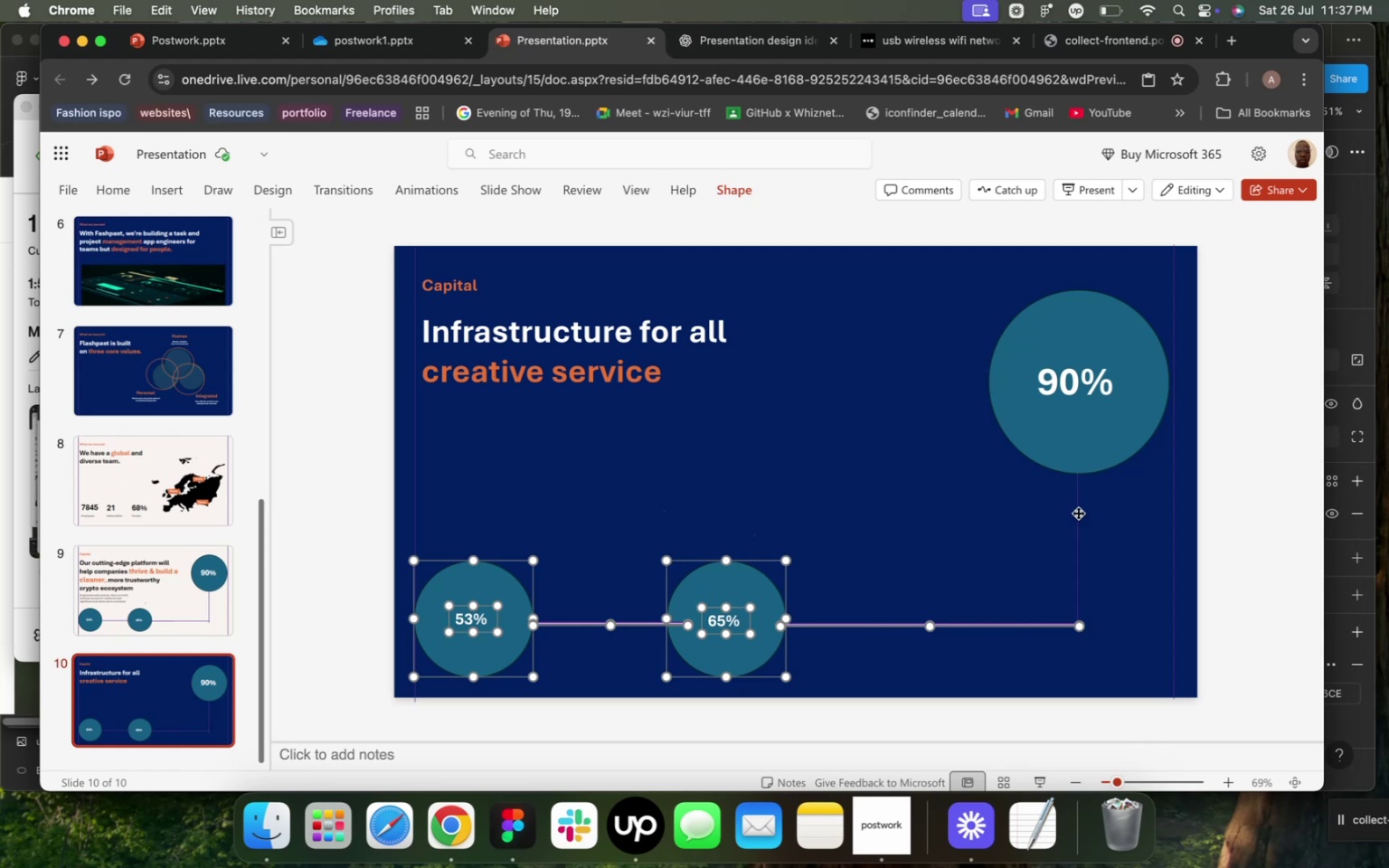 
left_click([1078, 513])
 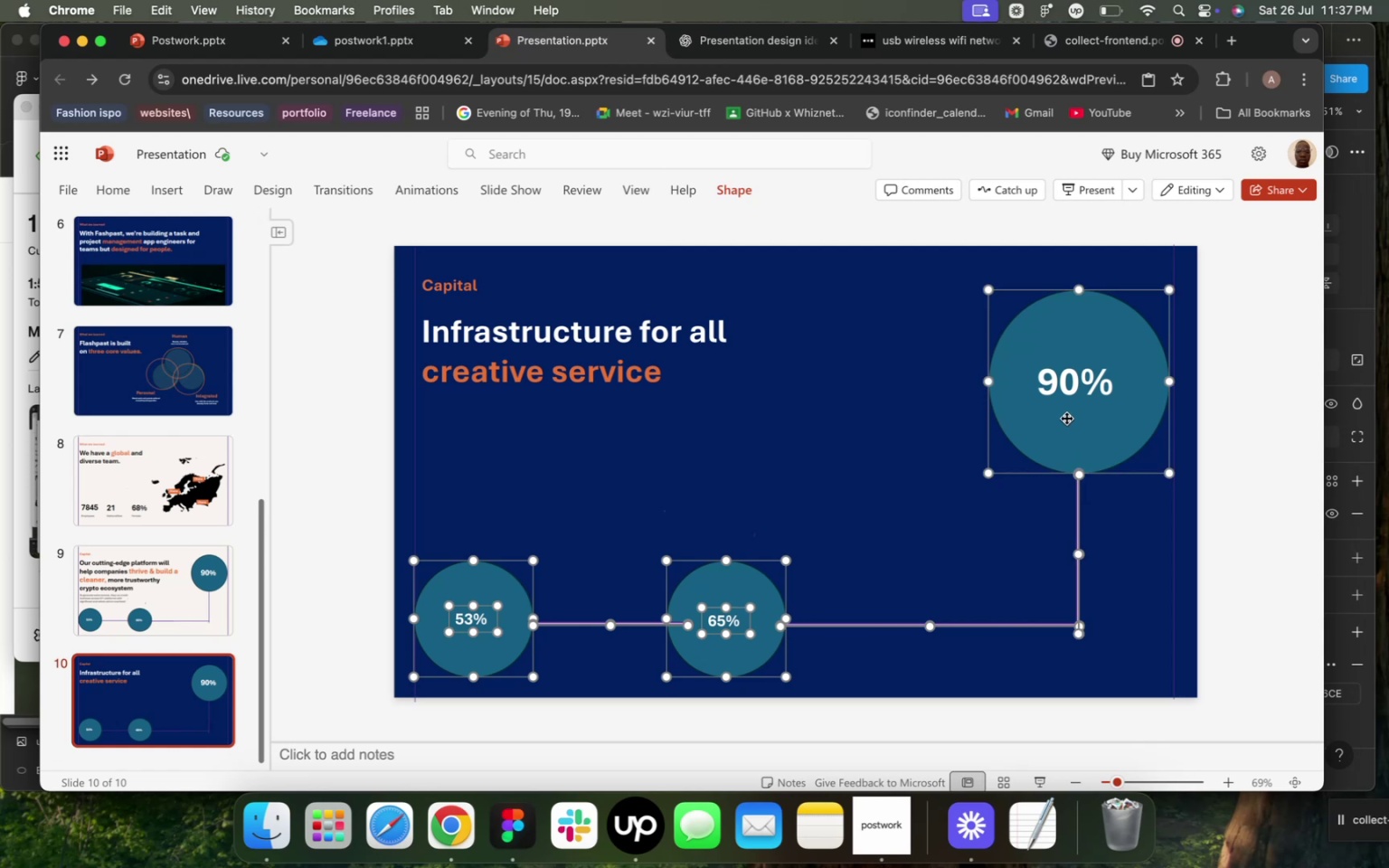 
left_click([1066, 419])
 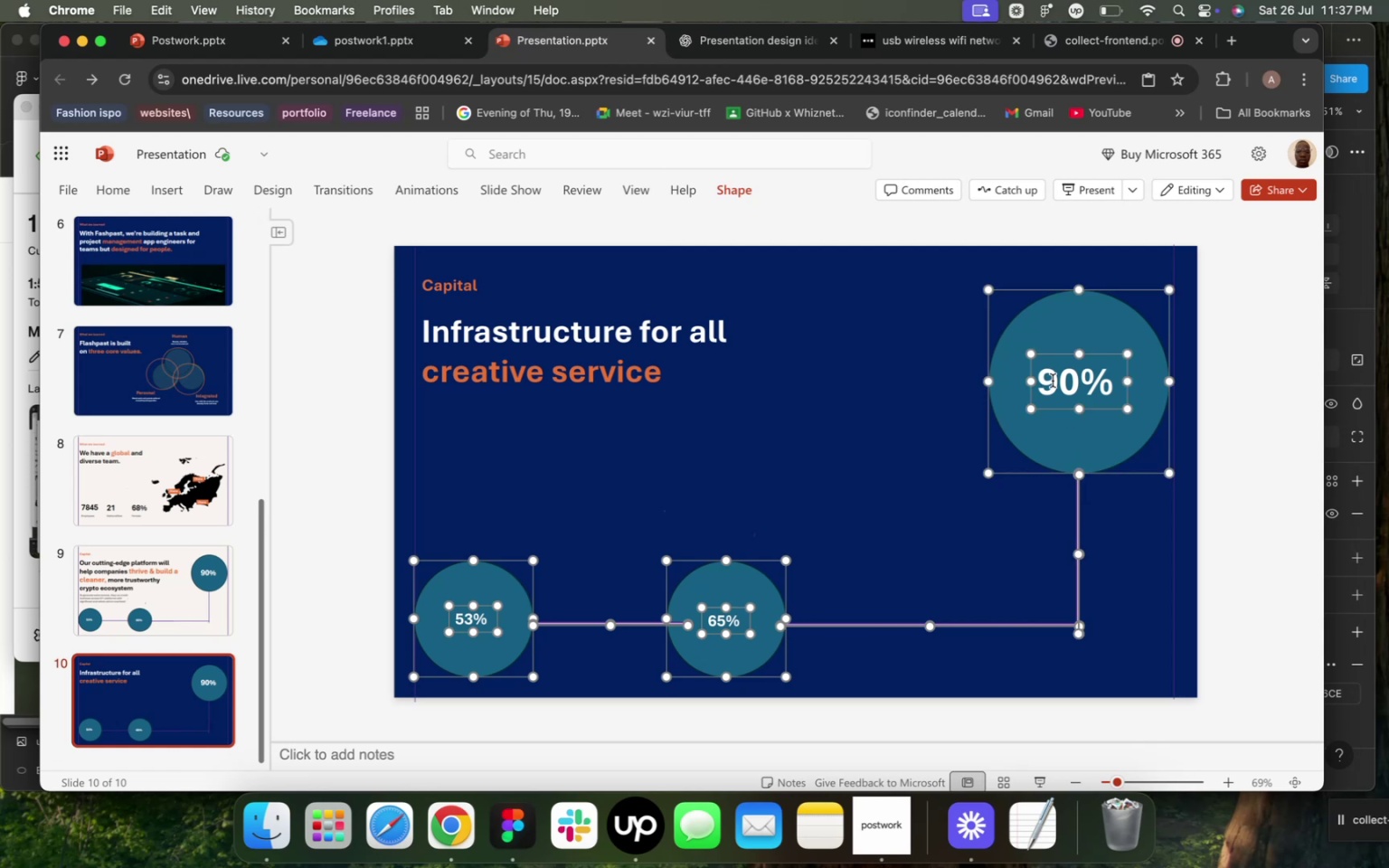 
left_click([1053, 381])
 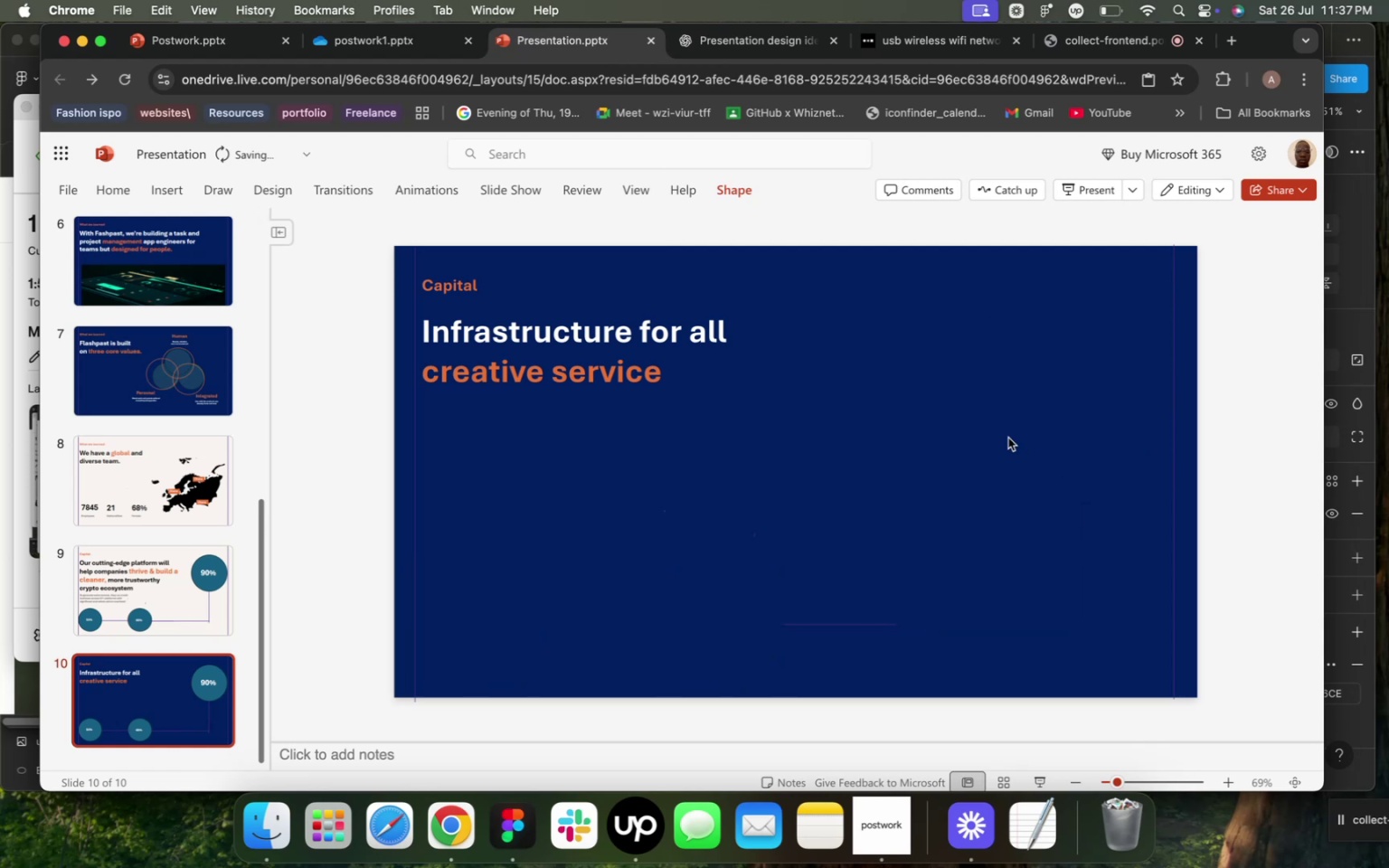 
key(Backspace)
 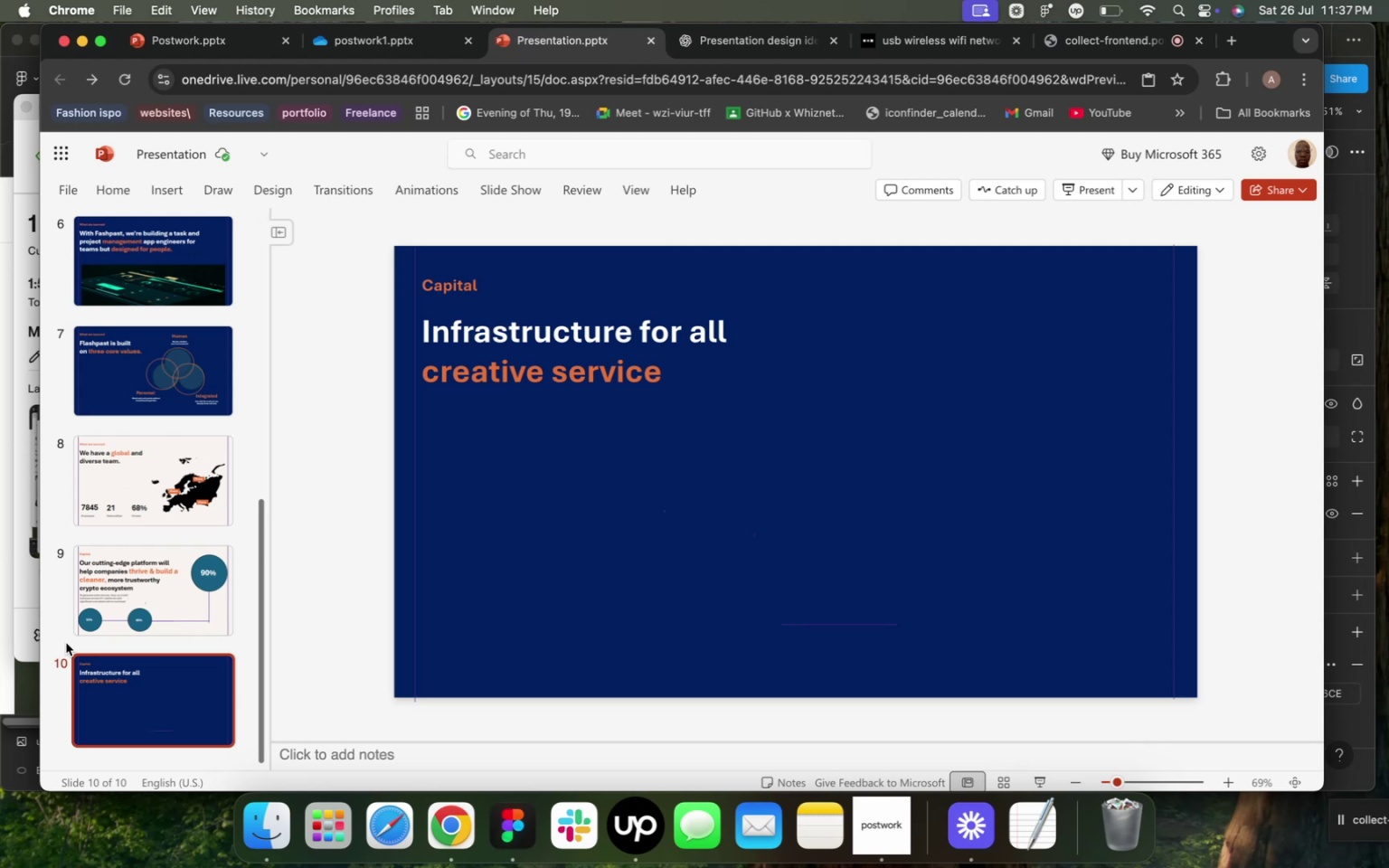 
wait(45.09)
 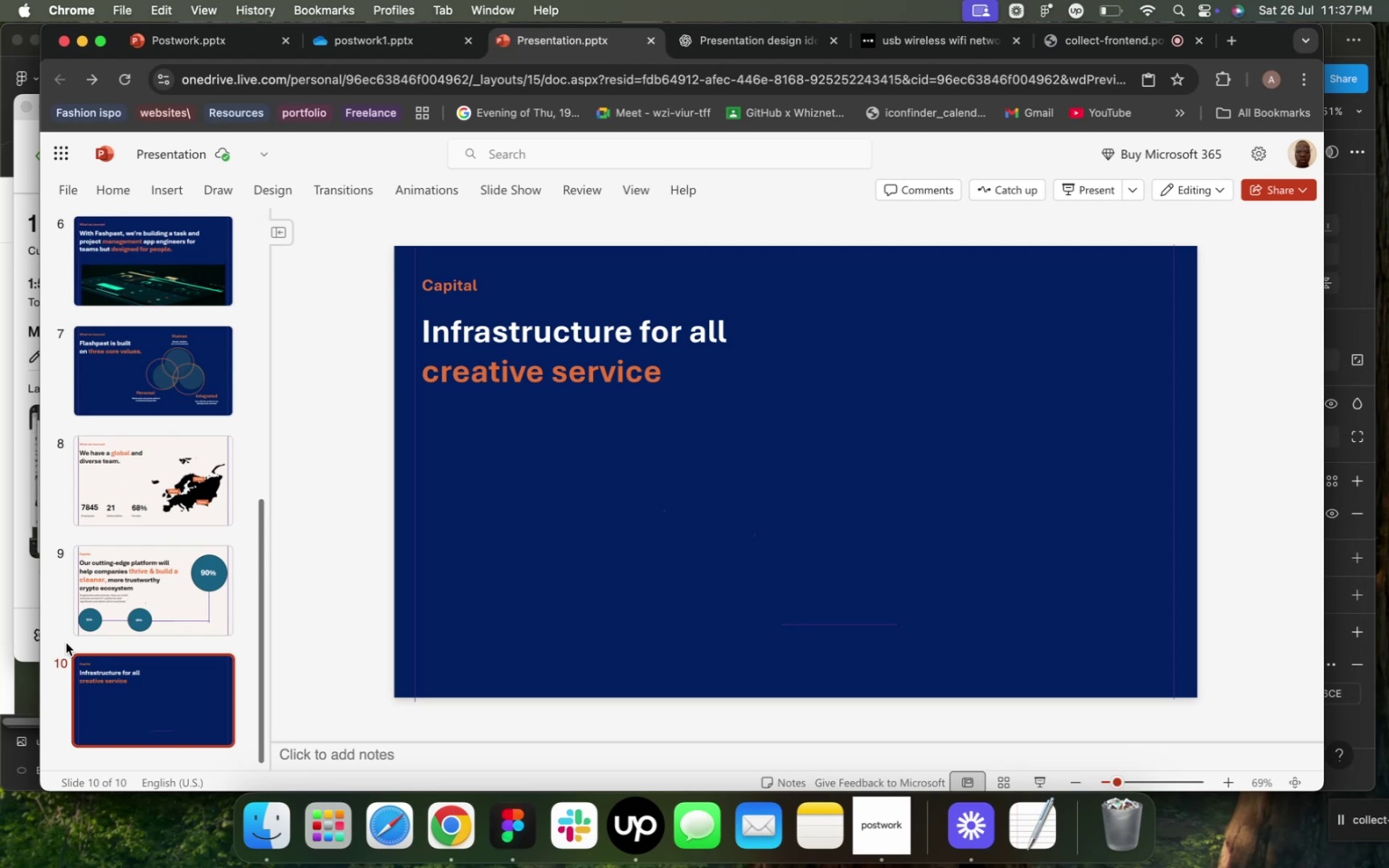 
left_click([214, 195])
 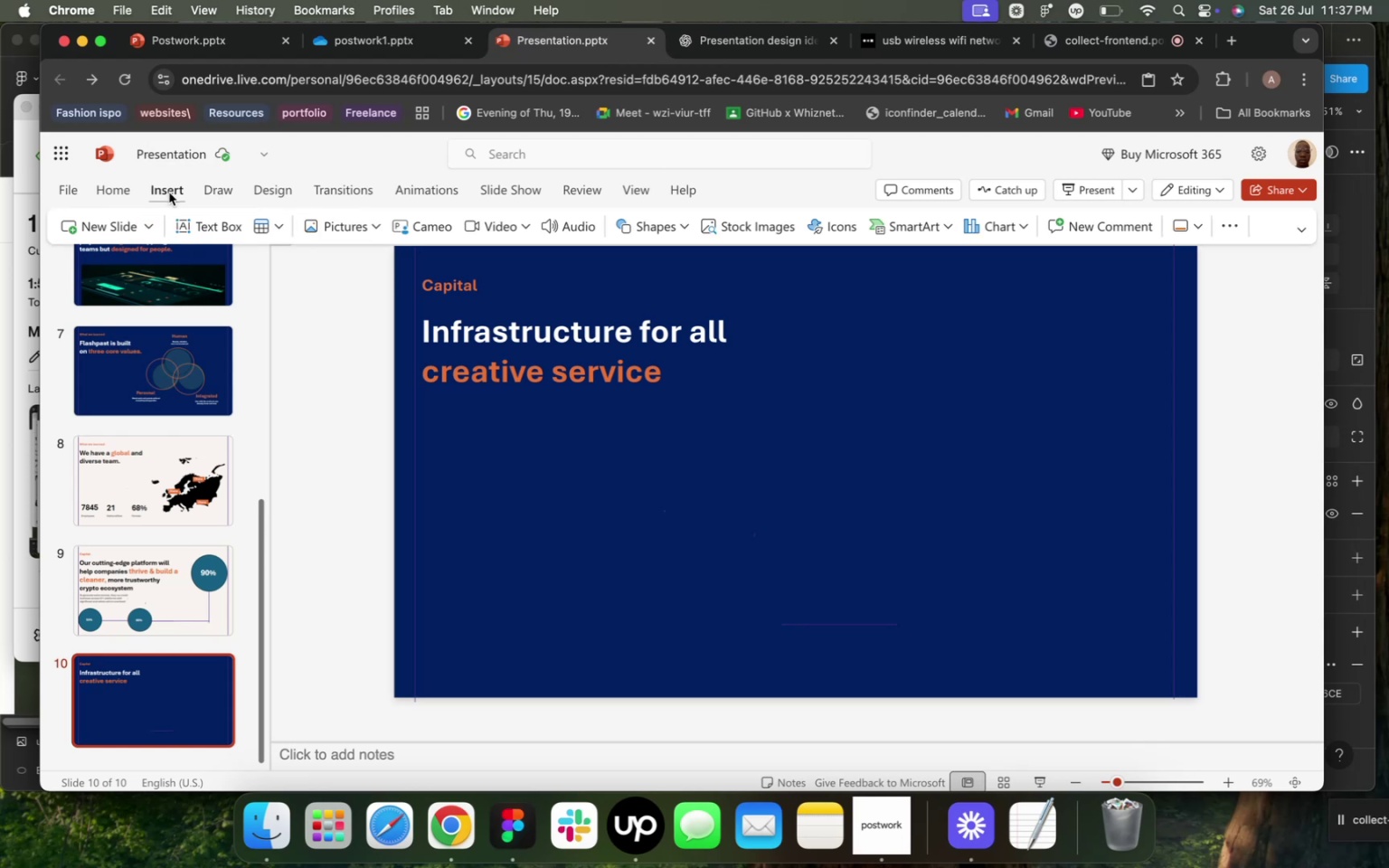 
left_click([166, 189])
 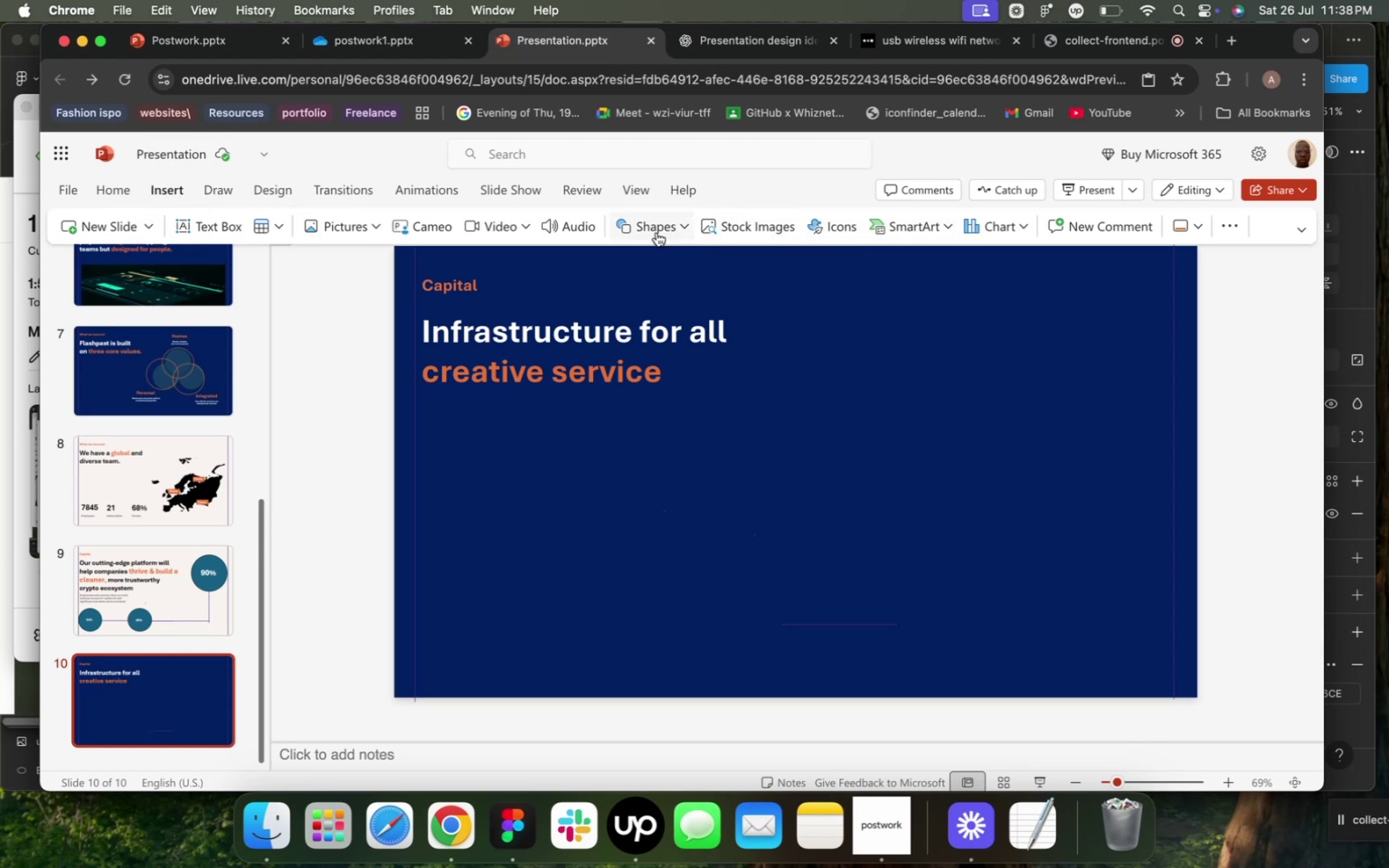 
left_click([683, 225])
 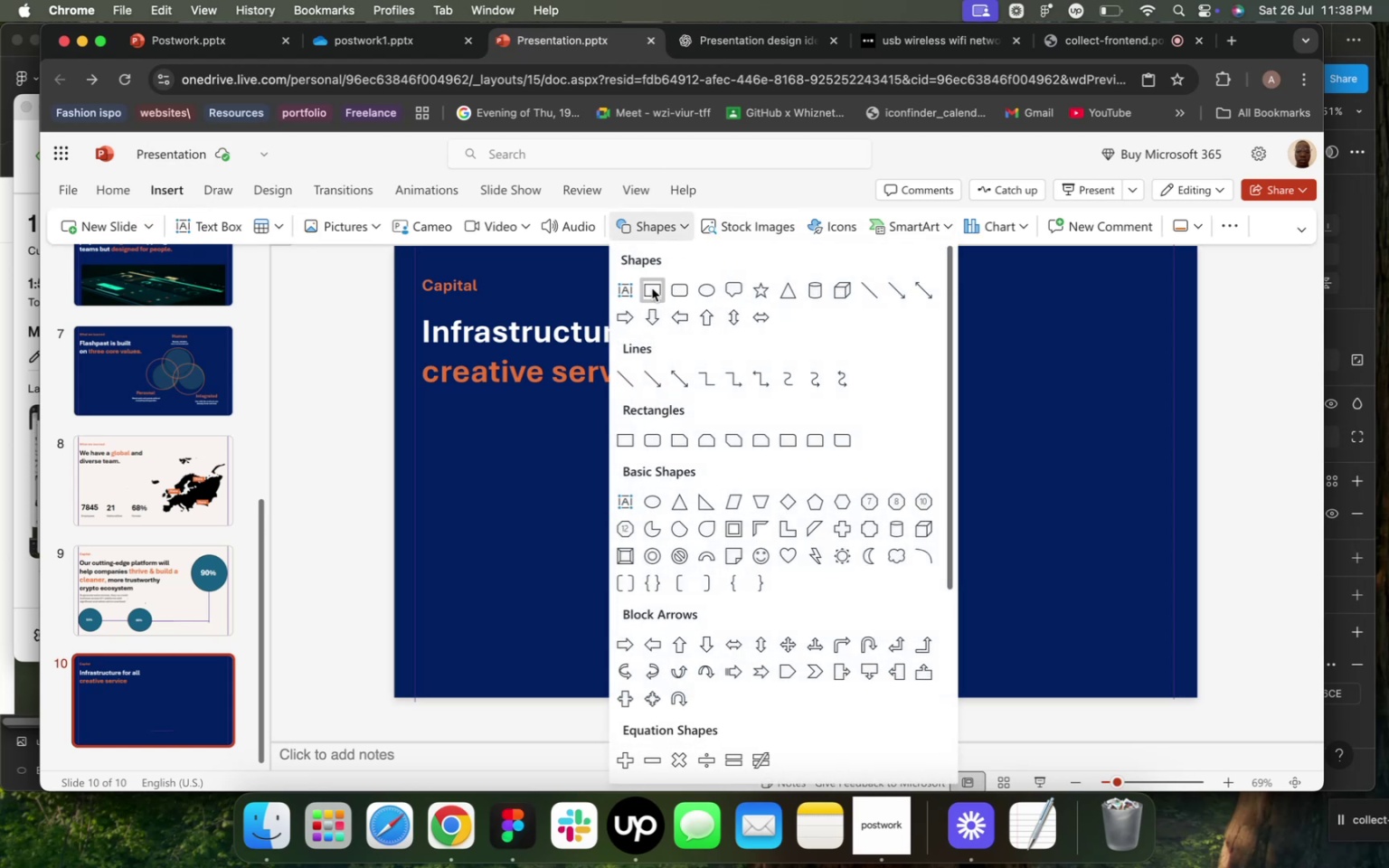 
left_click([652, 288])
 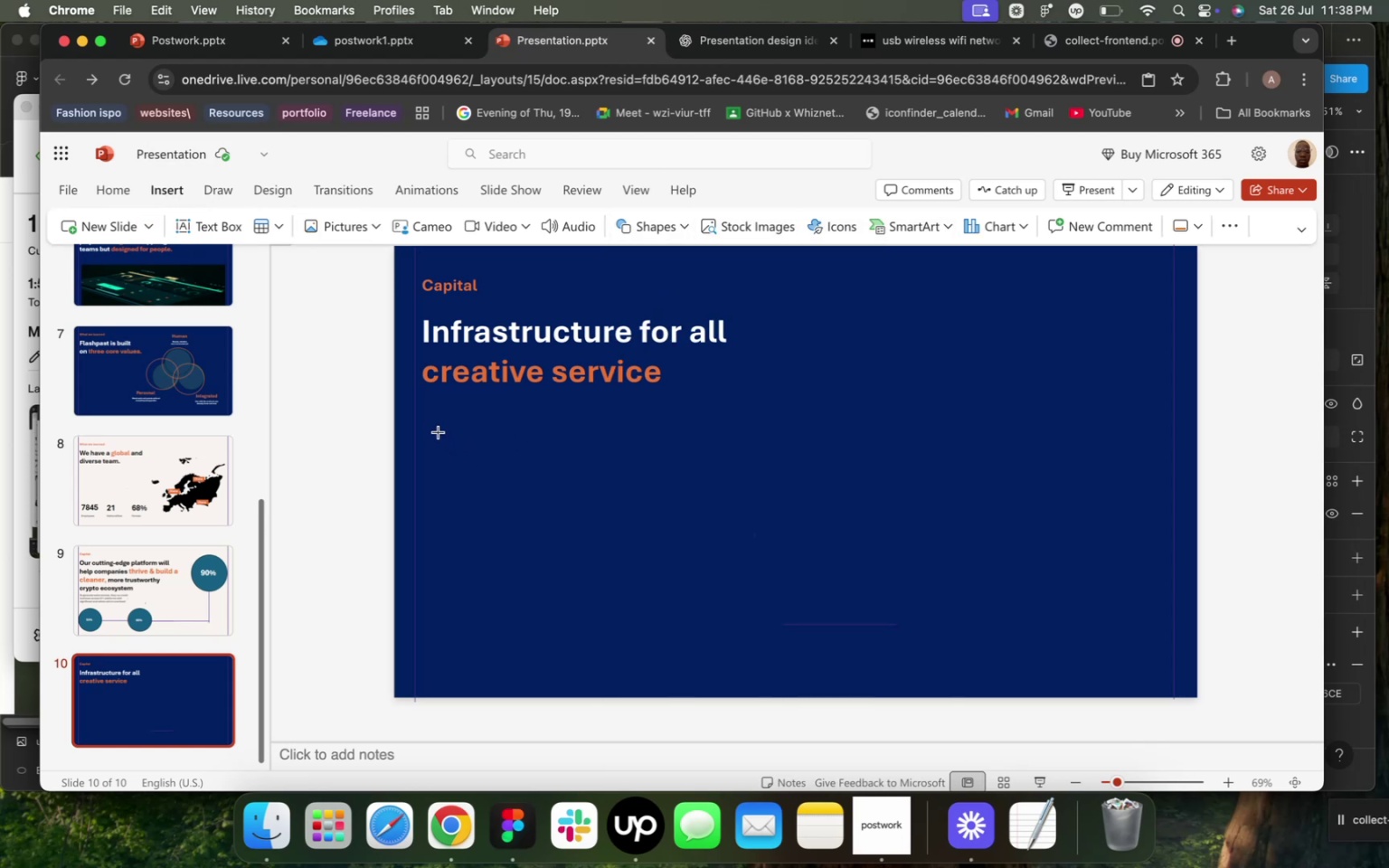 
left_click_drag(start_coordinate=[439, 432], to_coordinate=[620, 605])
 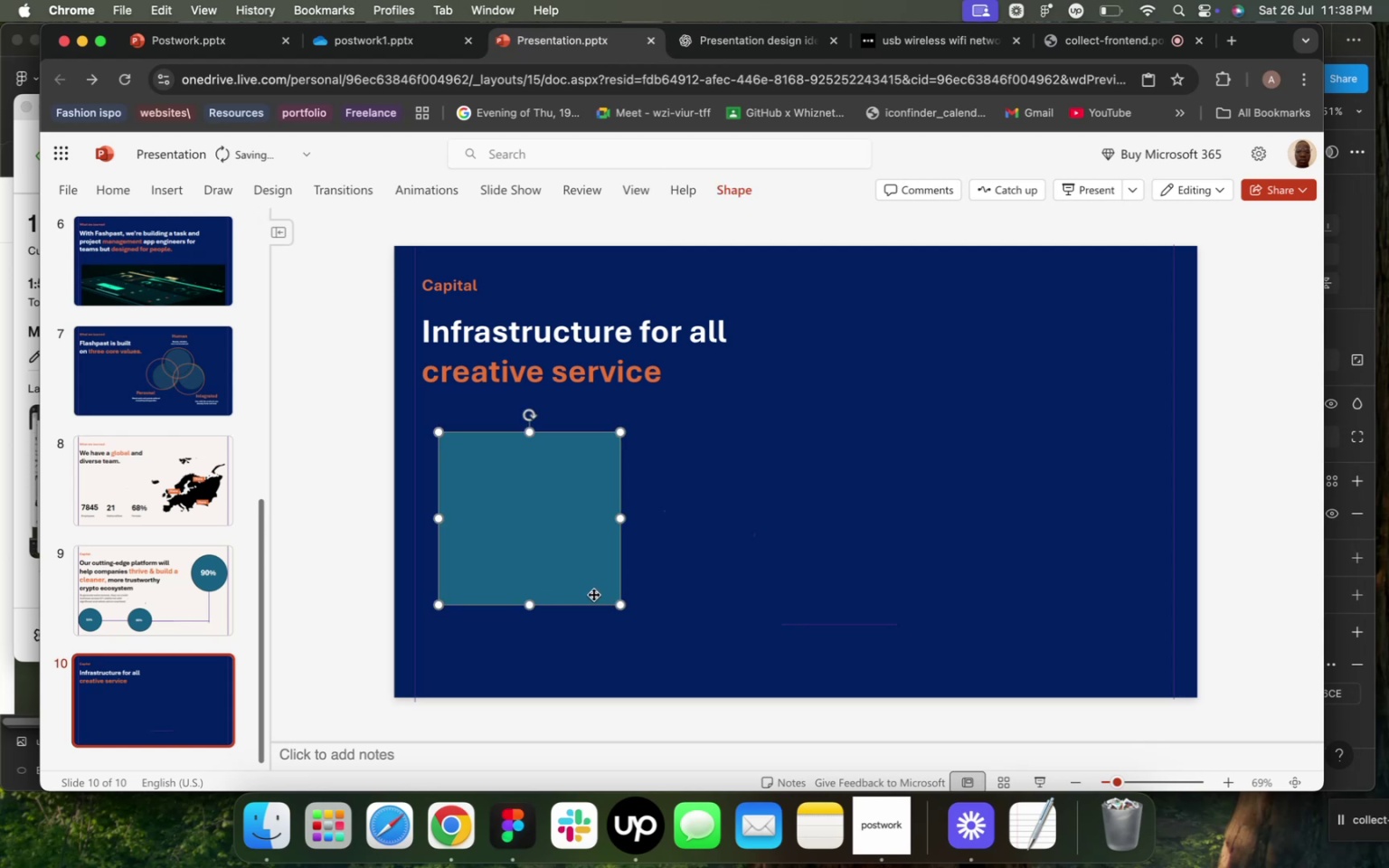 
left_click_drag(start_coordinate=[595, 595], to_coordinate=[578, 579])
 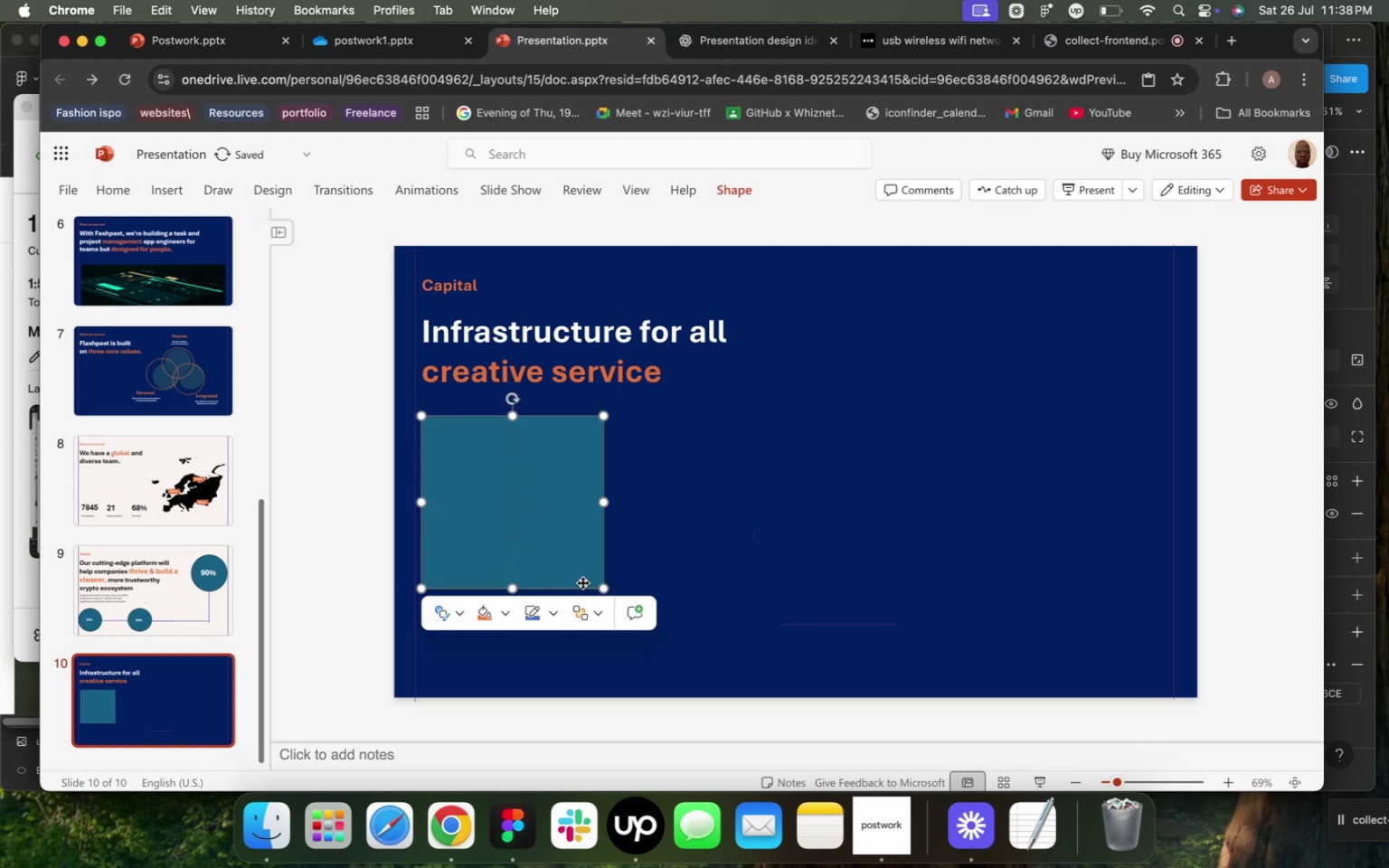 
key(Meta+D)
 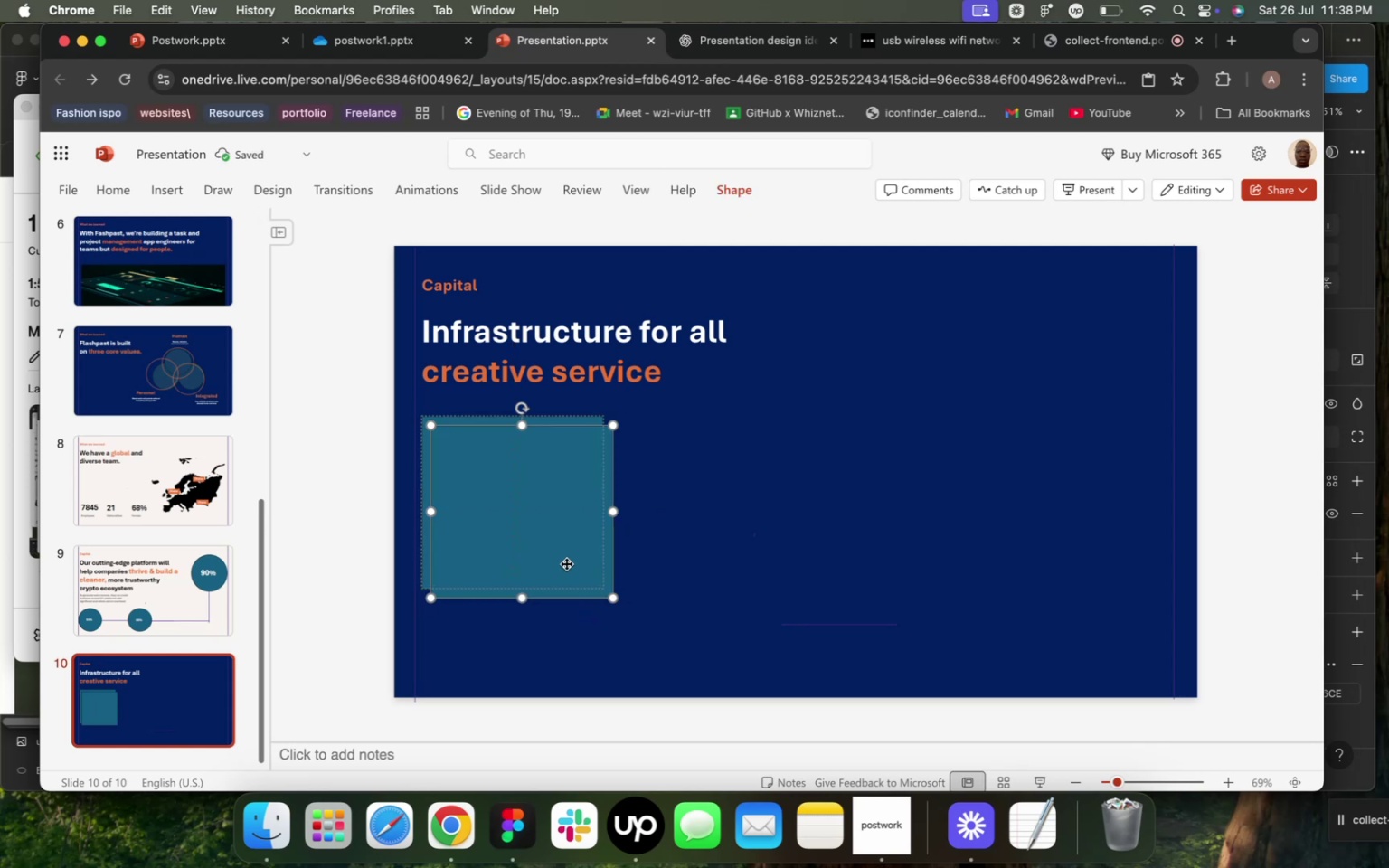 
left_click_drag(start_coordinate=[566, 563], to_coordinate=[768, 624])
 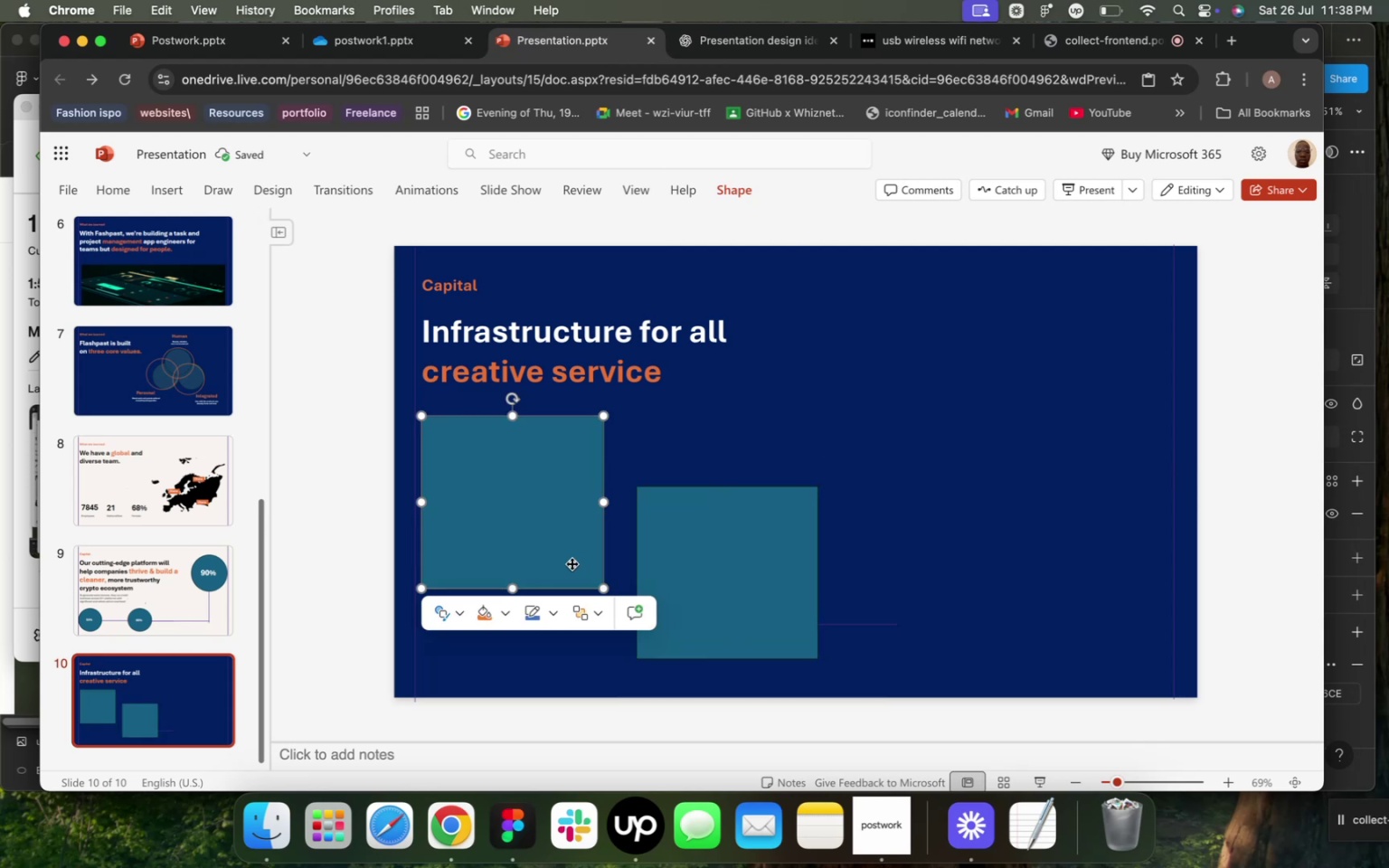 
left_click([572, 563])
 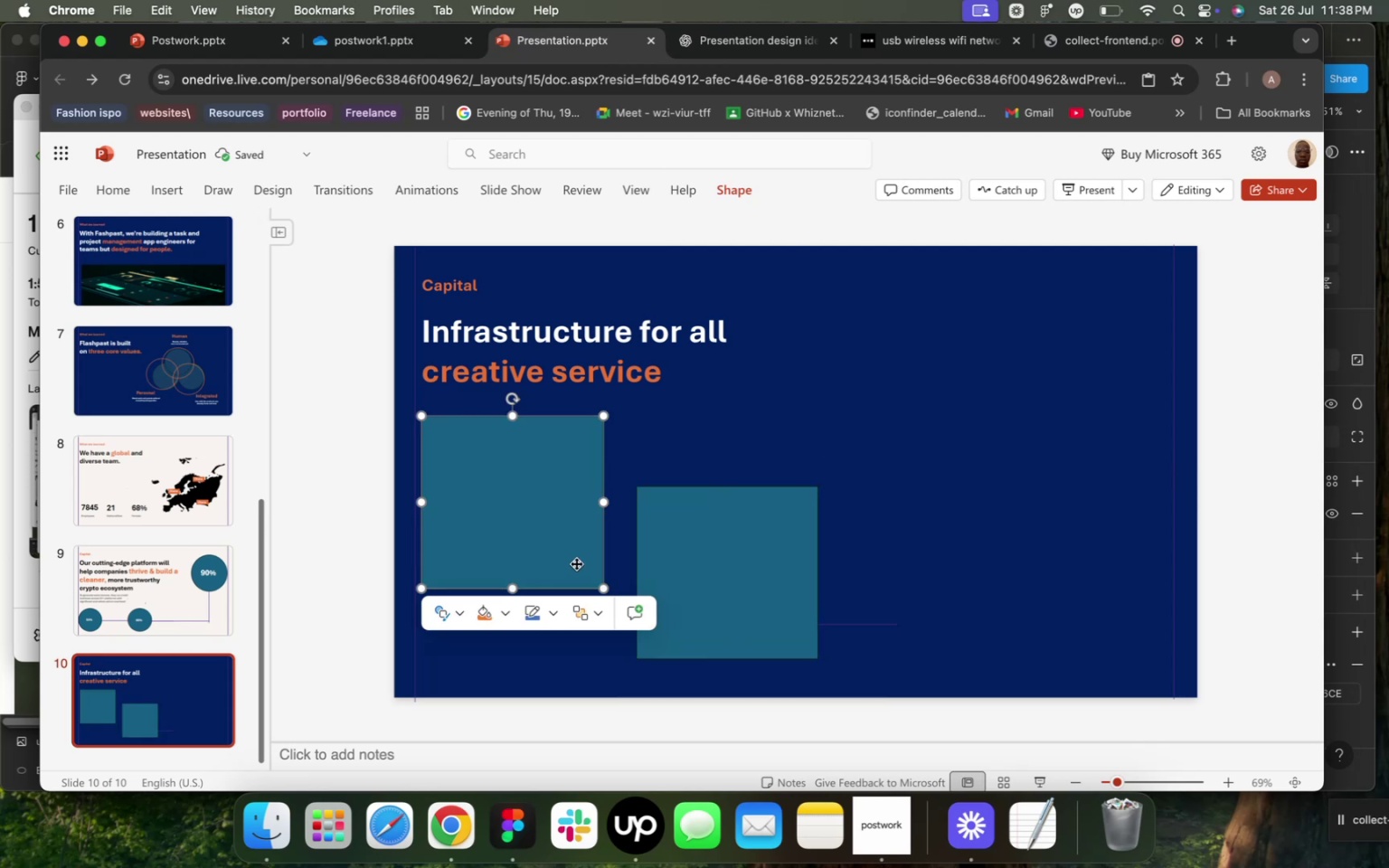 
key(Meta+D)
 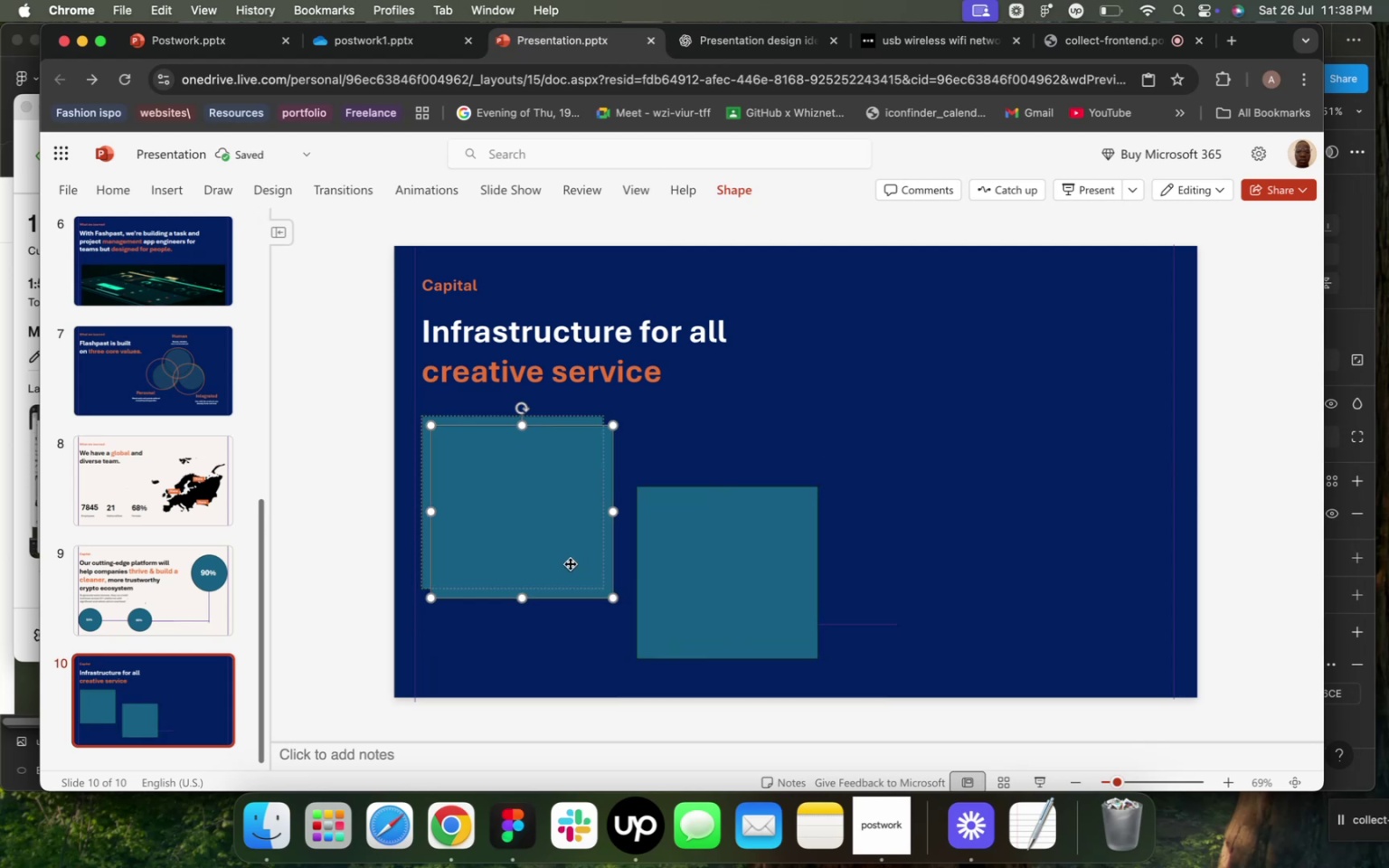 
left_click_drag(start_coordinate=[566, 564], to_coordinate=[975, 546])
 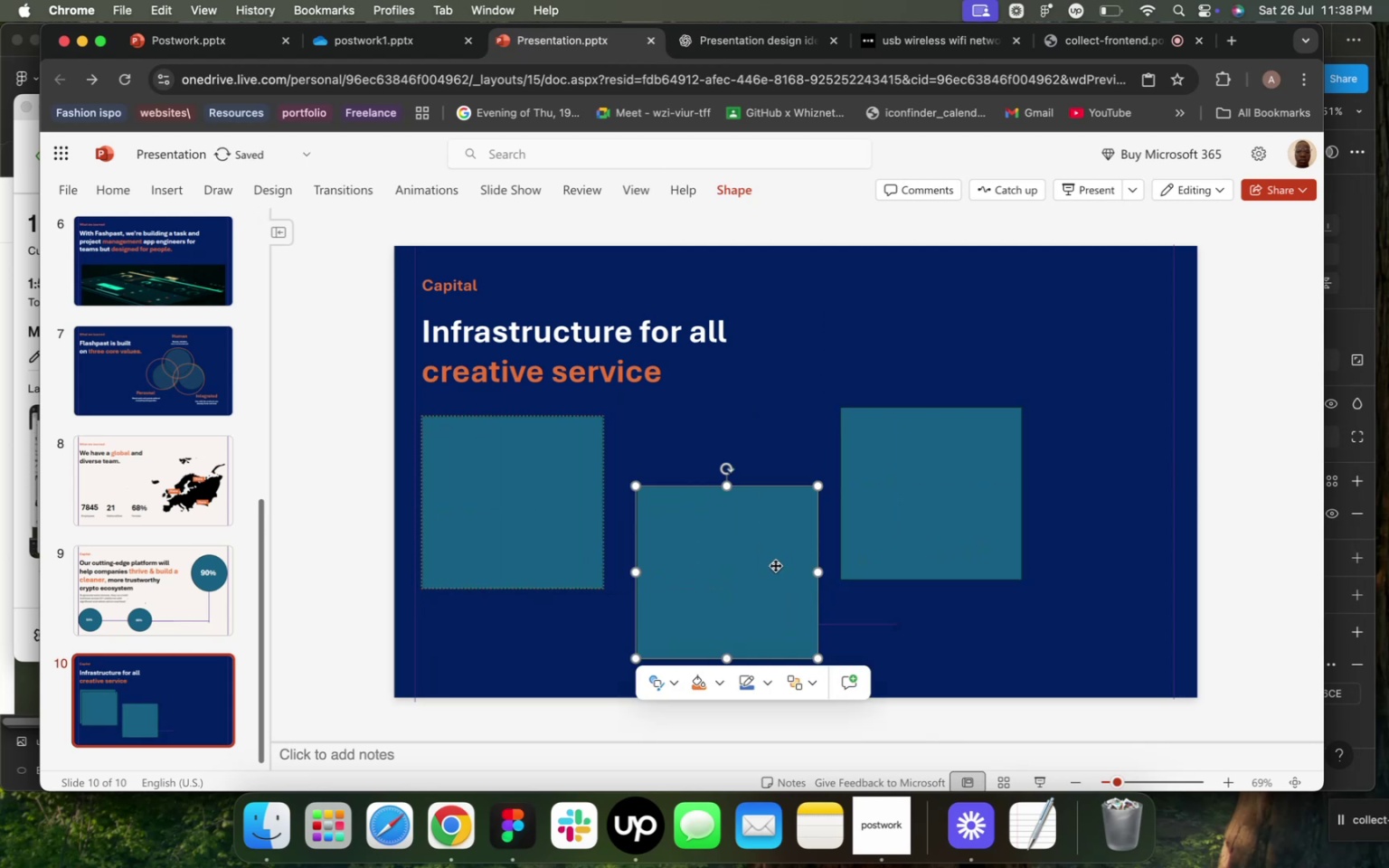 
left_click_drag(start_coordinate=[778, 564], to_coordinate=[764, 569])
 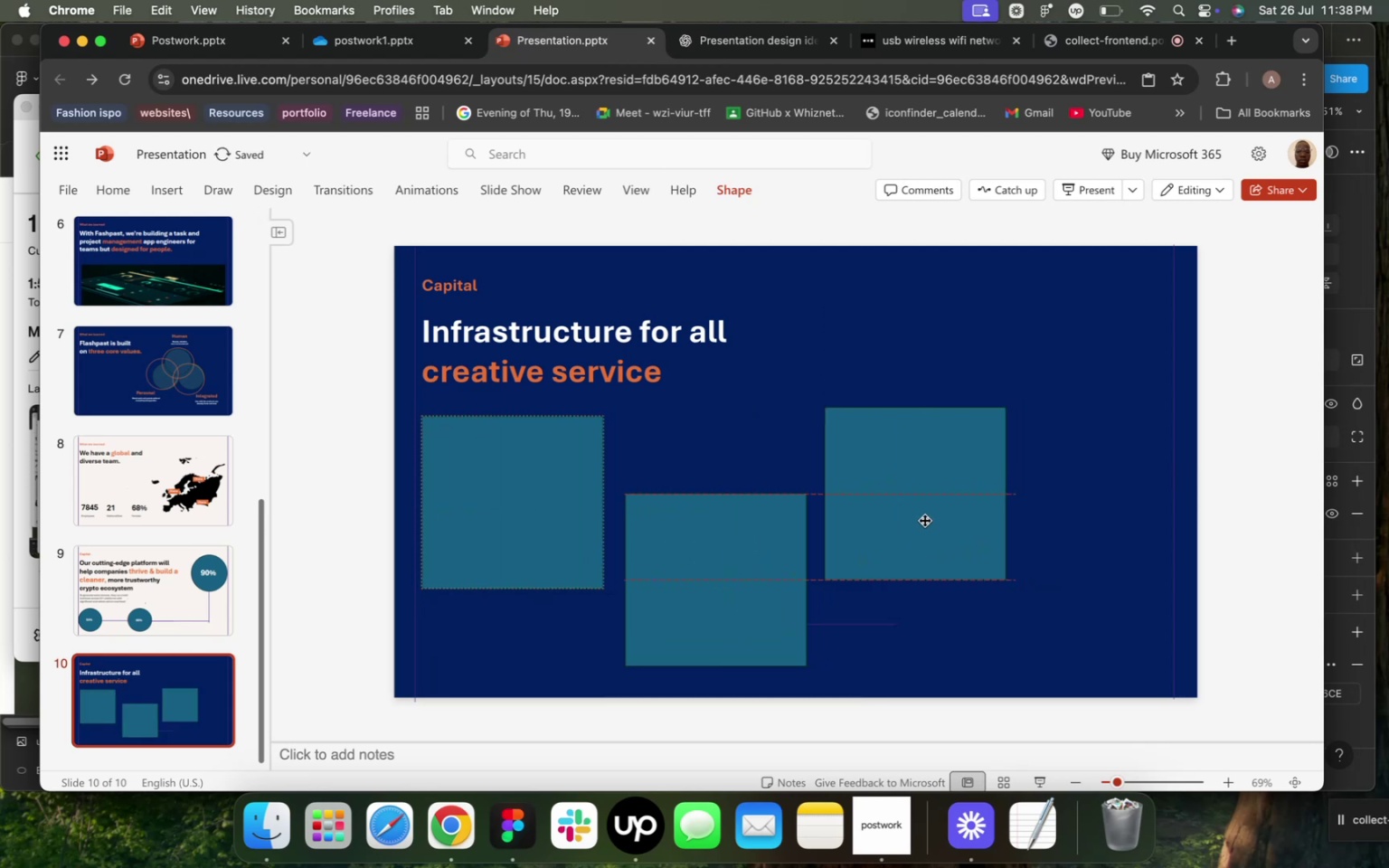 
left_click_drag(start_coordinate=[942, 520], to_coordinate=[922, 520])
 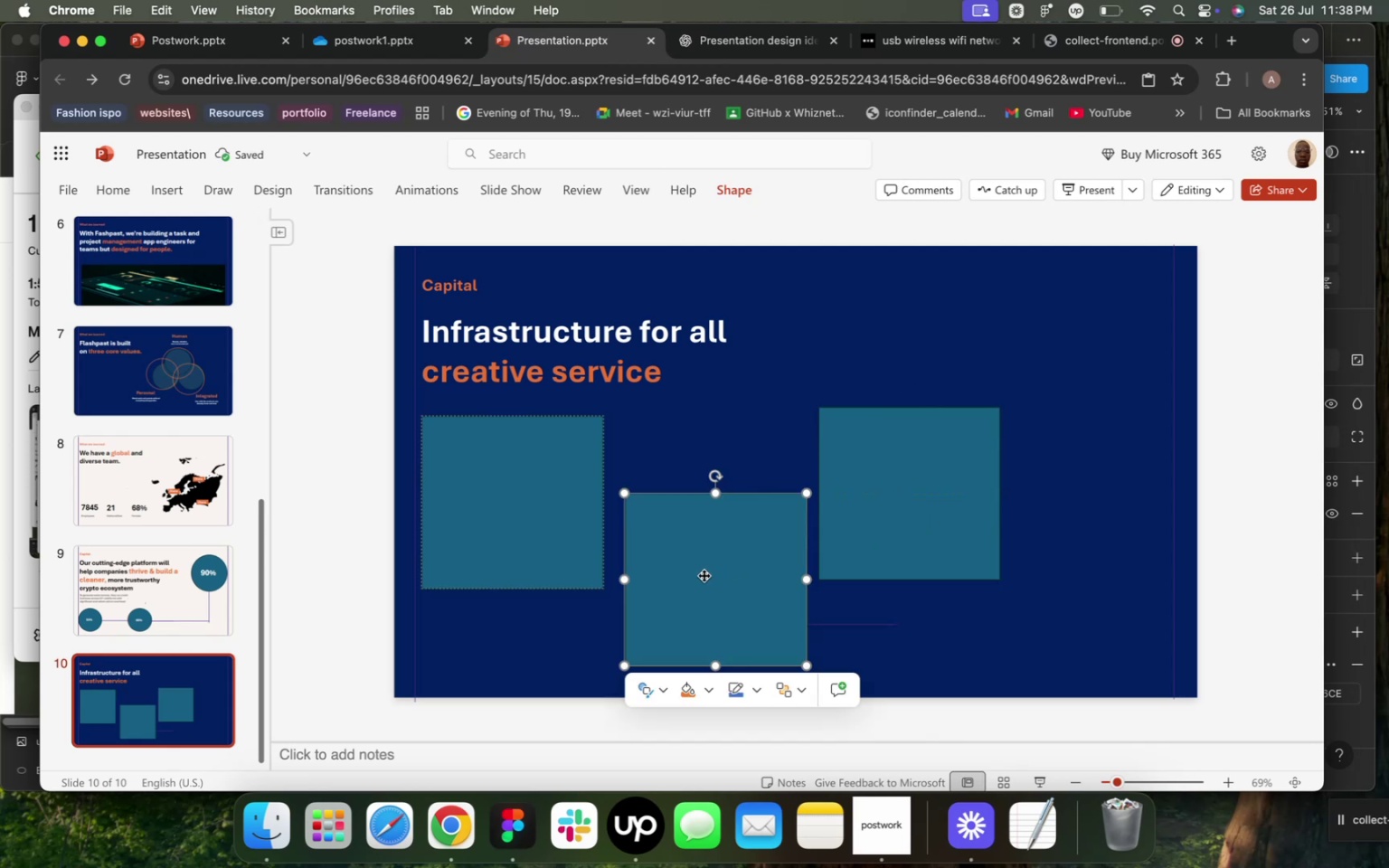 
left_click([704, 575])
 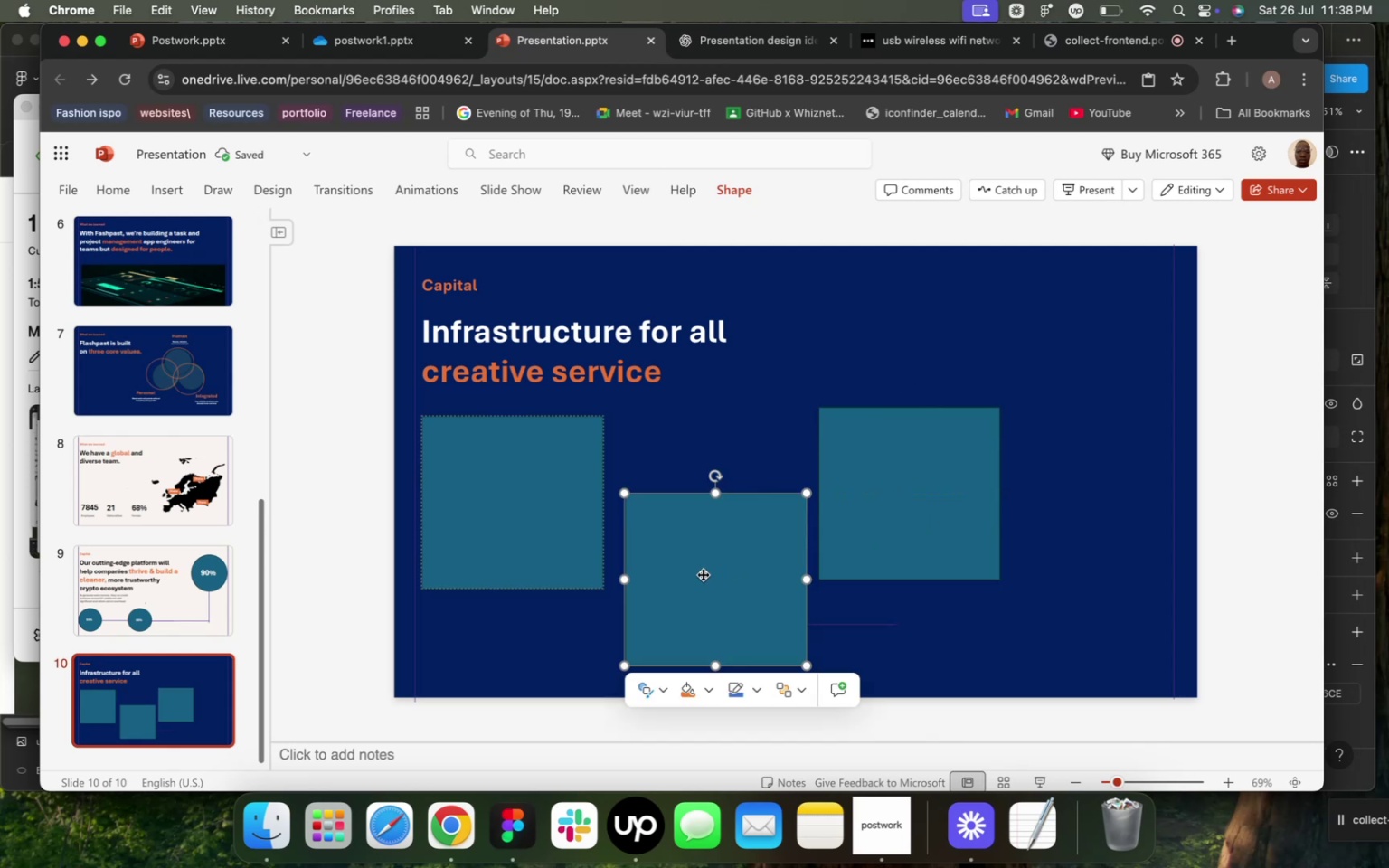 
key(Alt+D)
 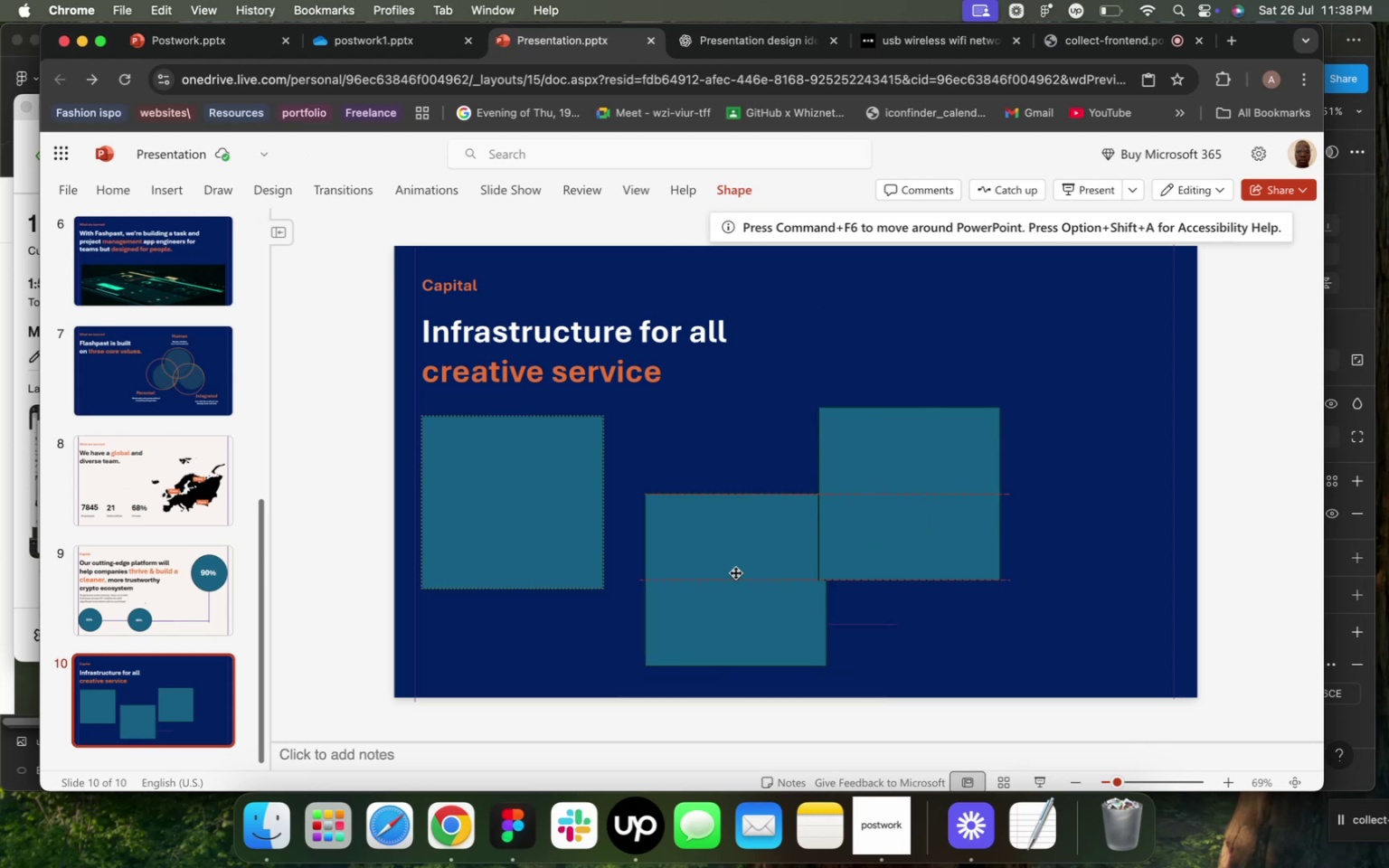 
left_click_drag(start_coordinate=[702, 575], to_coordinate=[696, 578])
 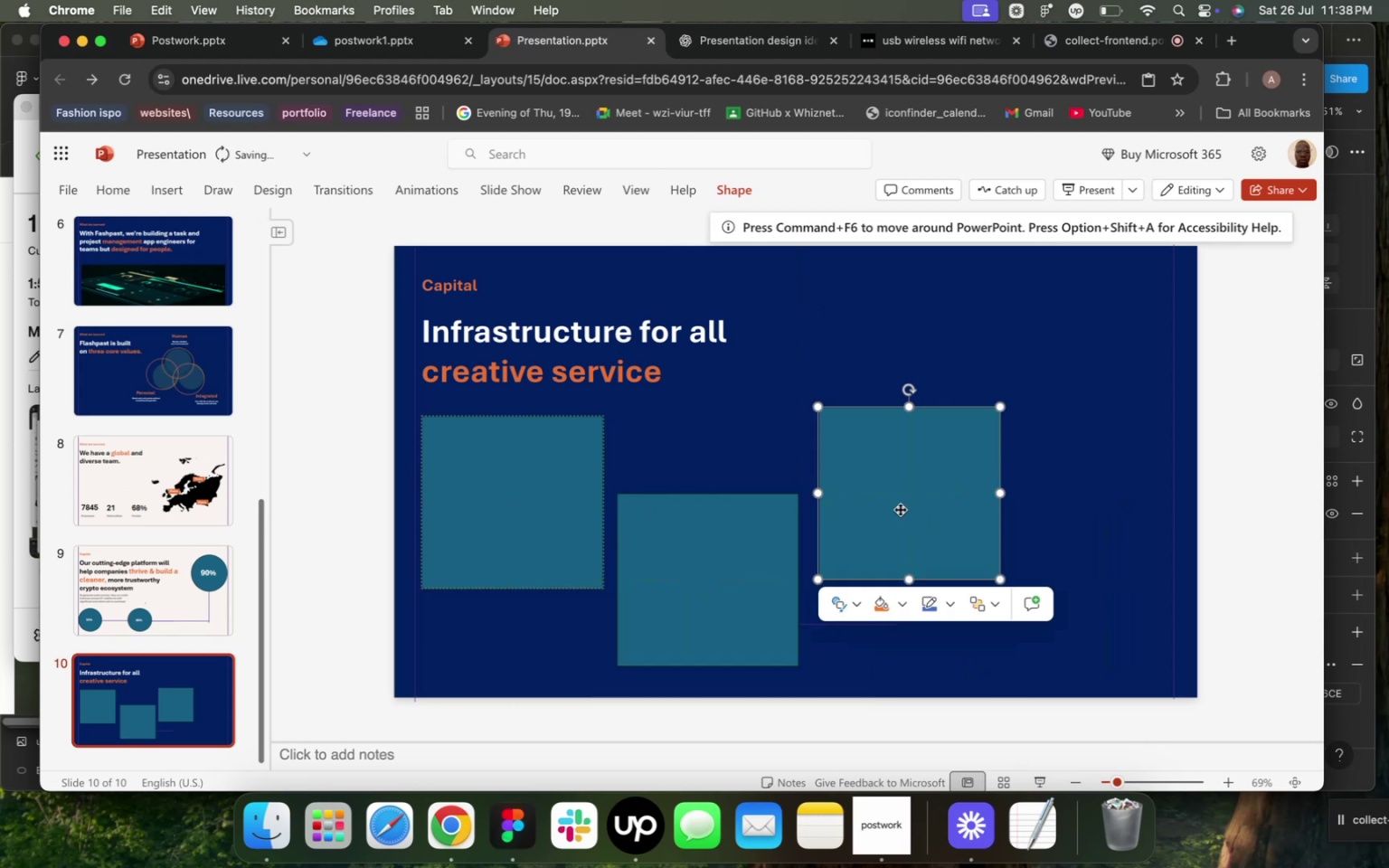 
left_click_drag(start_coordinate=[900, 509], to_coordinate=[884, 513])
 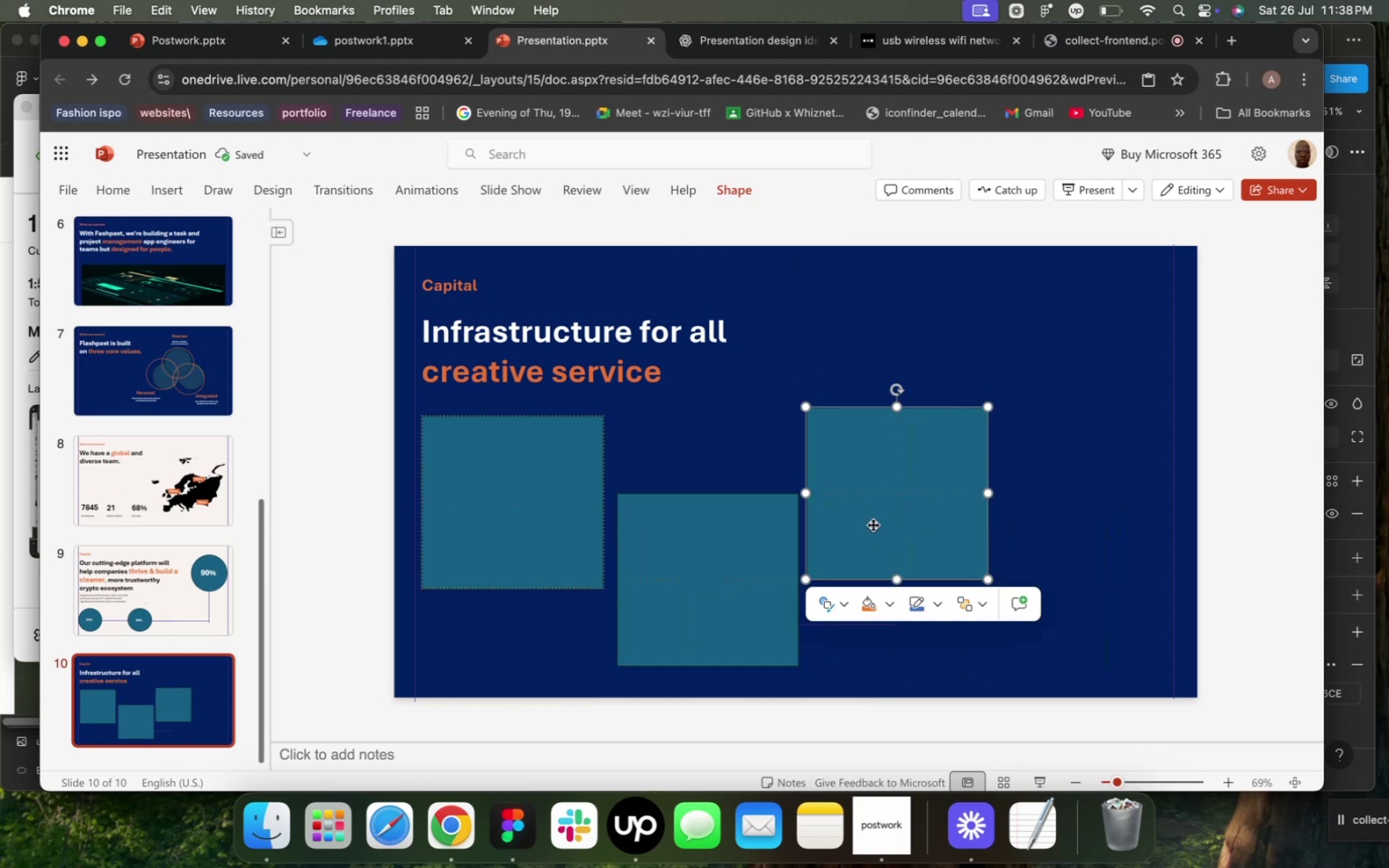 
key(Meta+D)
 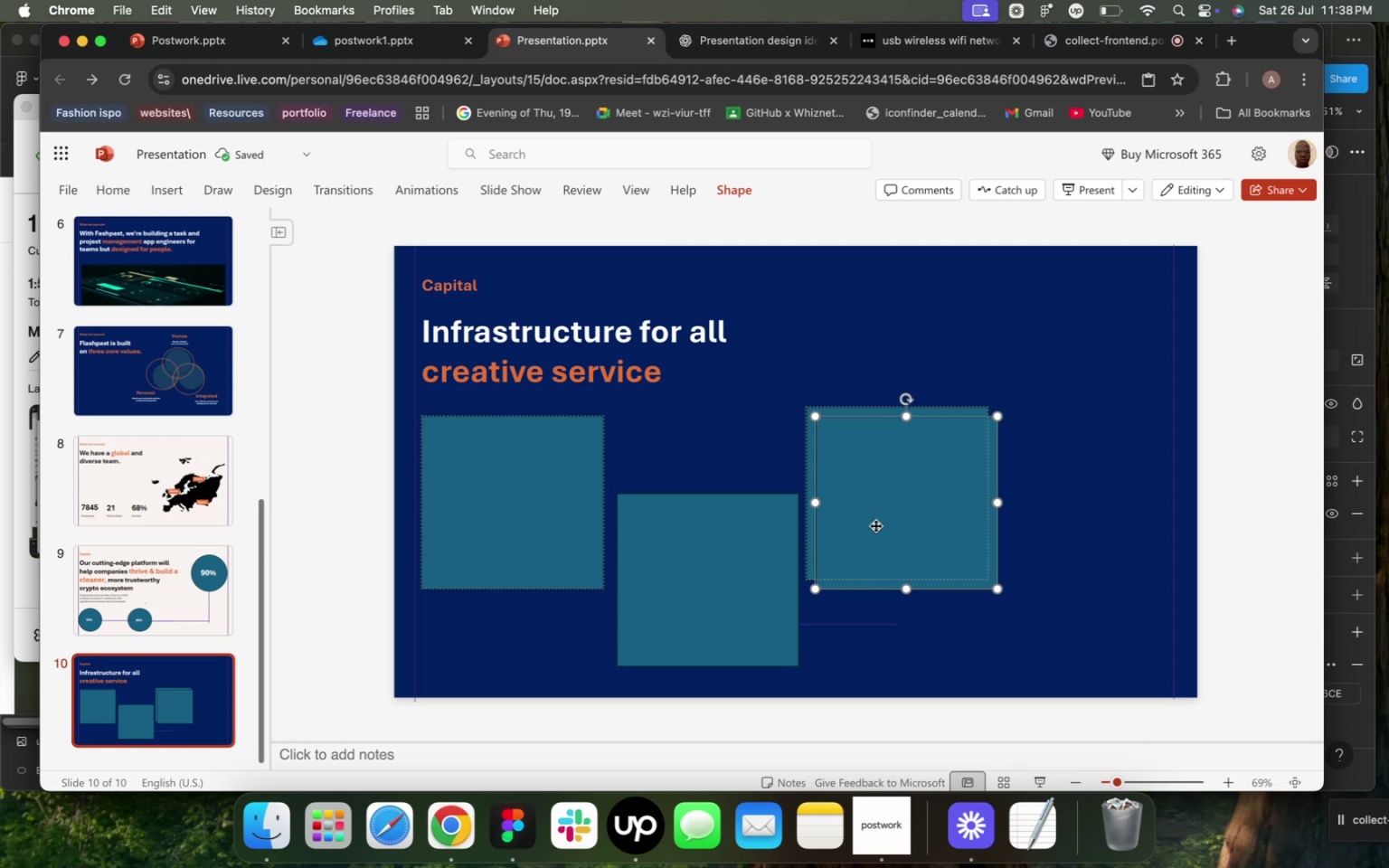 
left_click_drag(start_coordinate=[874, 525], to_coordinate=[1050, 605])
 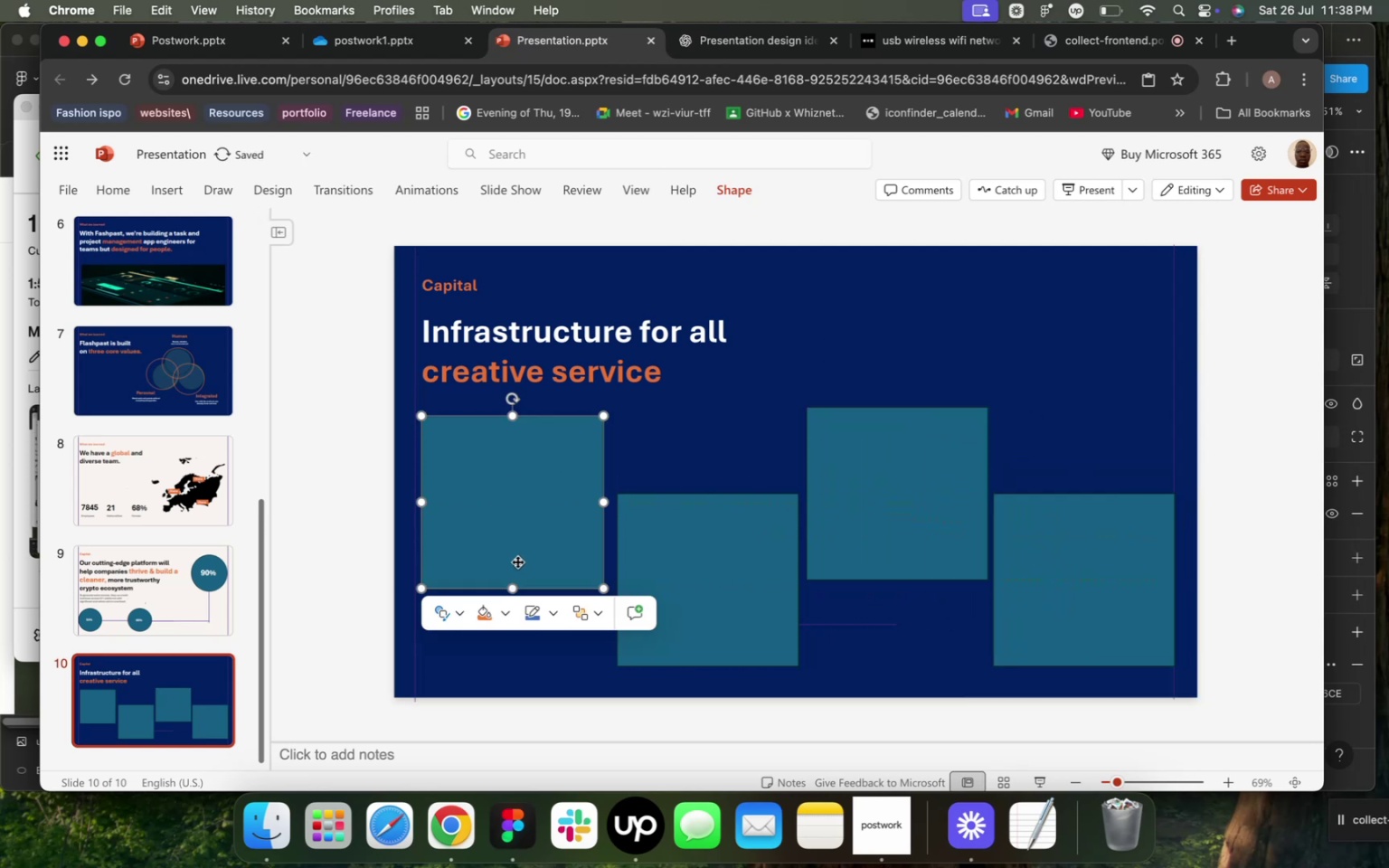 
left_click([517, 561])
 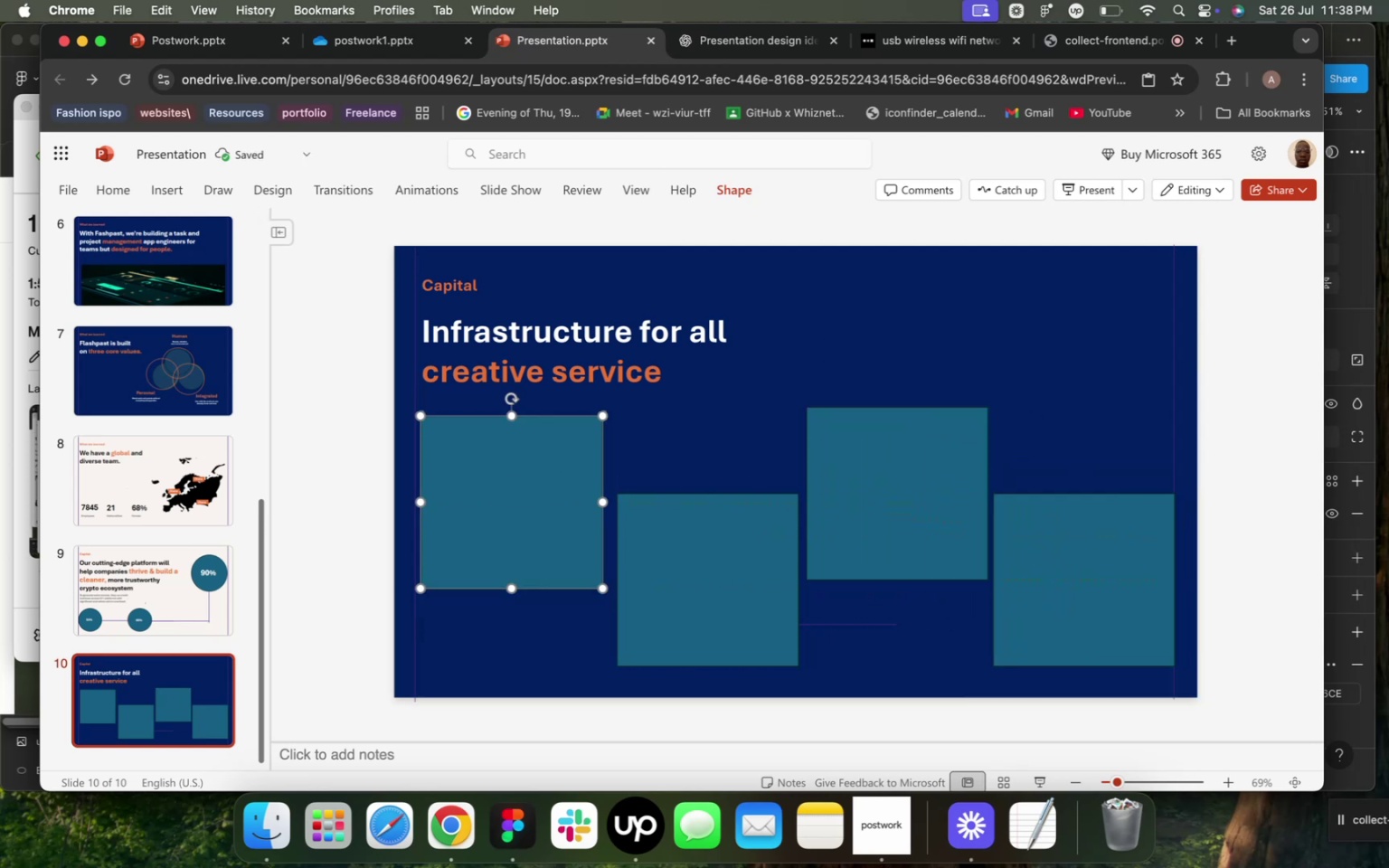 
key(ArrowLeft)
 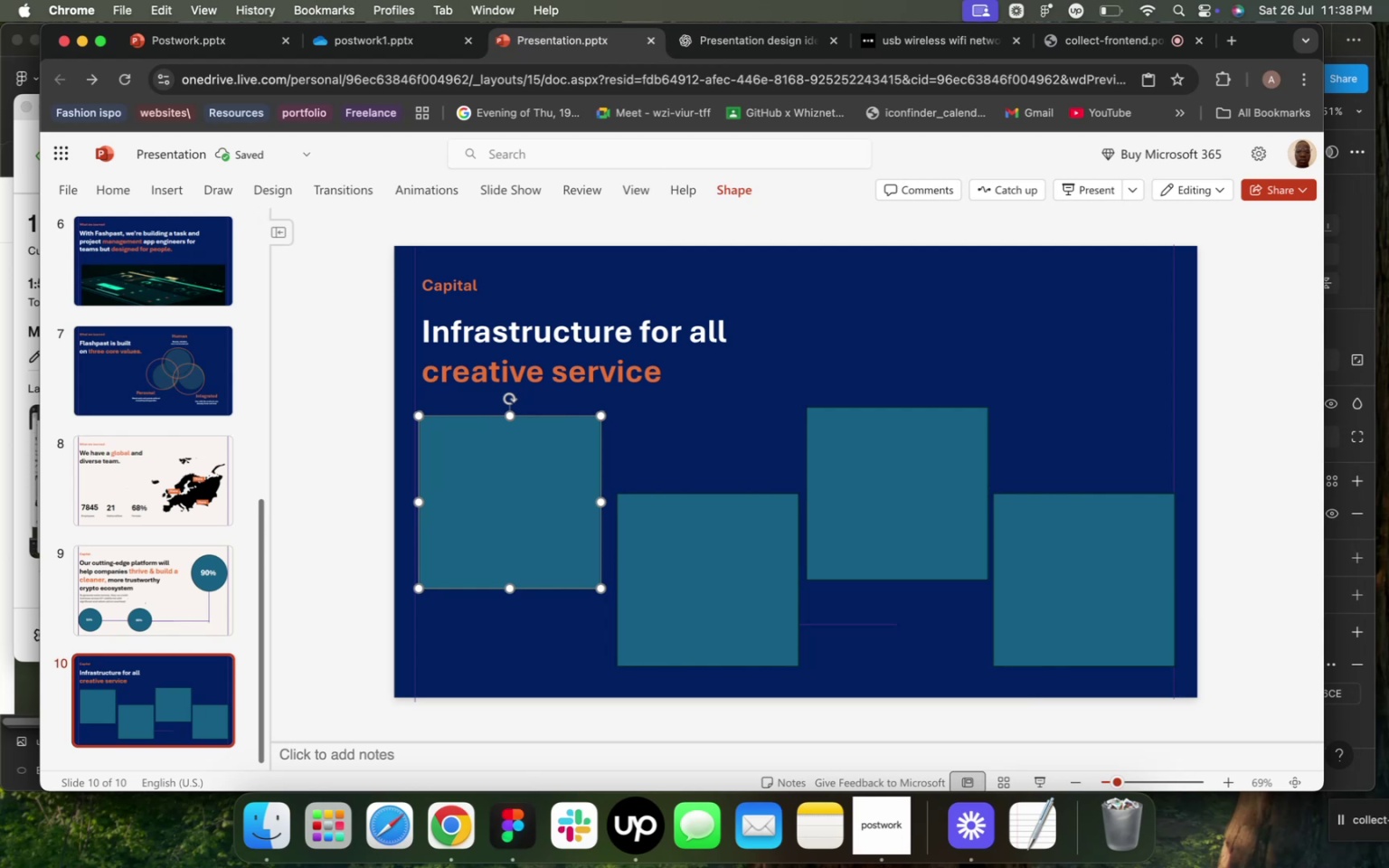 
key(ArrowLeft)
 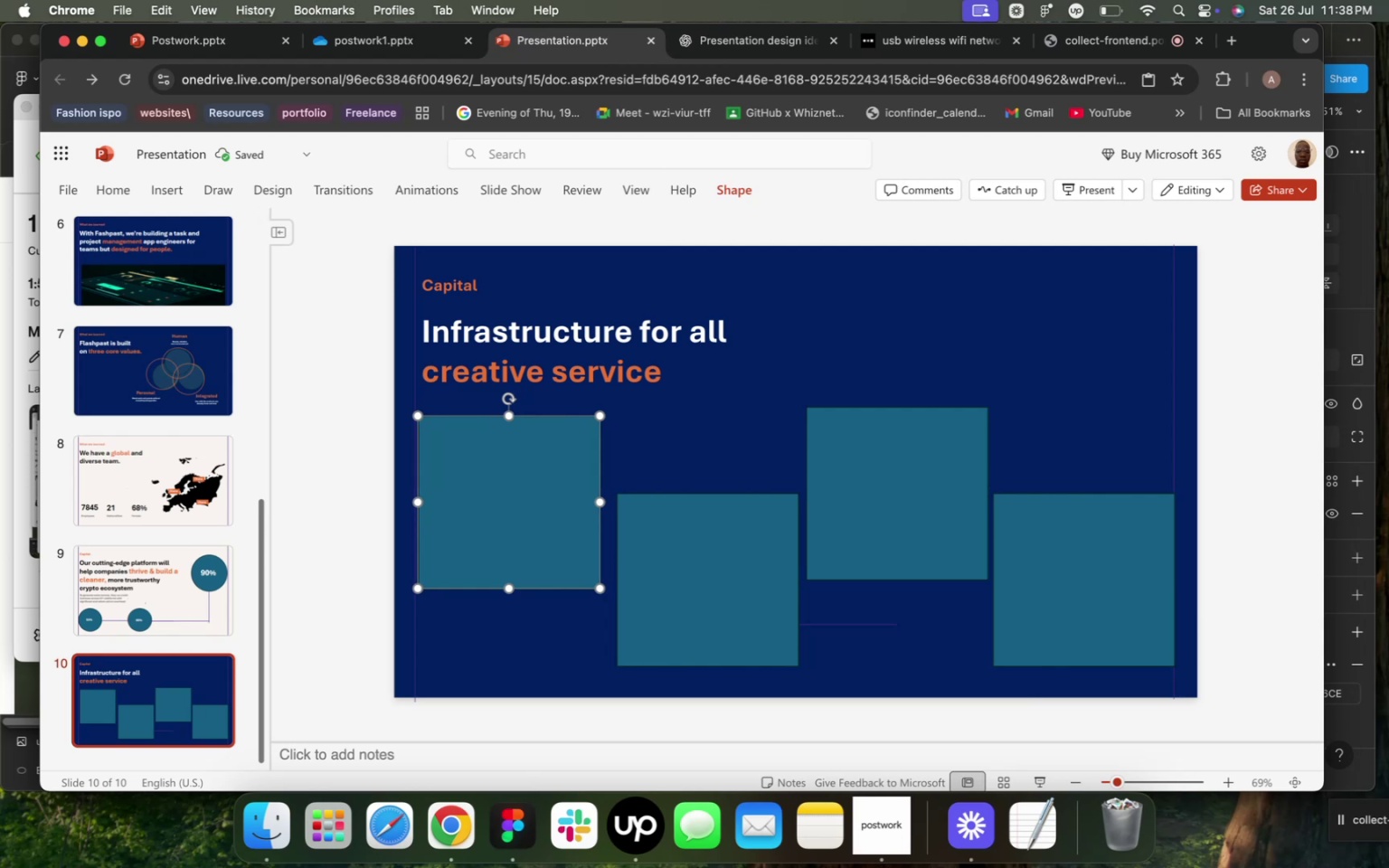 
key(ArrowLeft)
 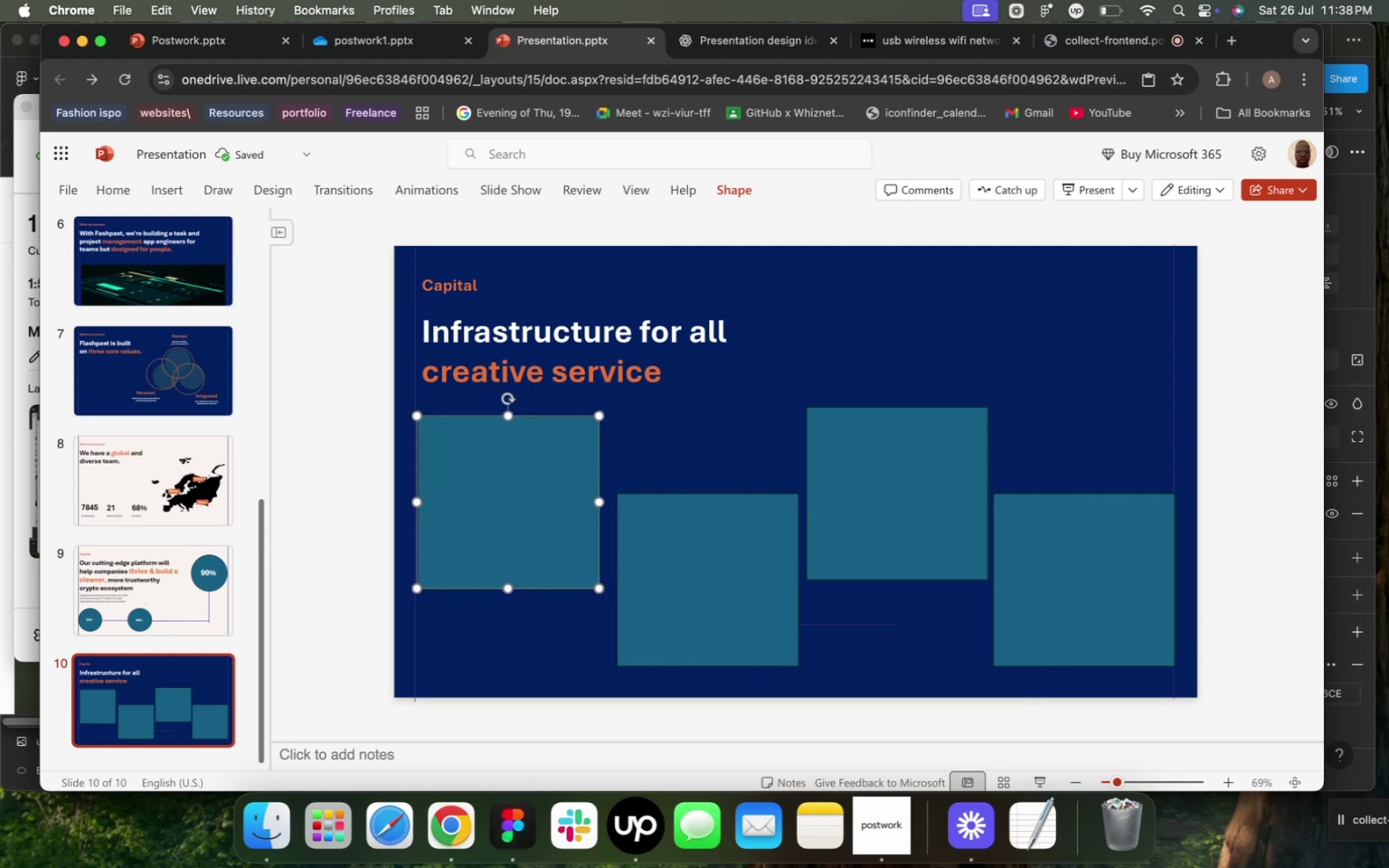 
key(ArrowLeft)
 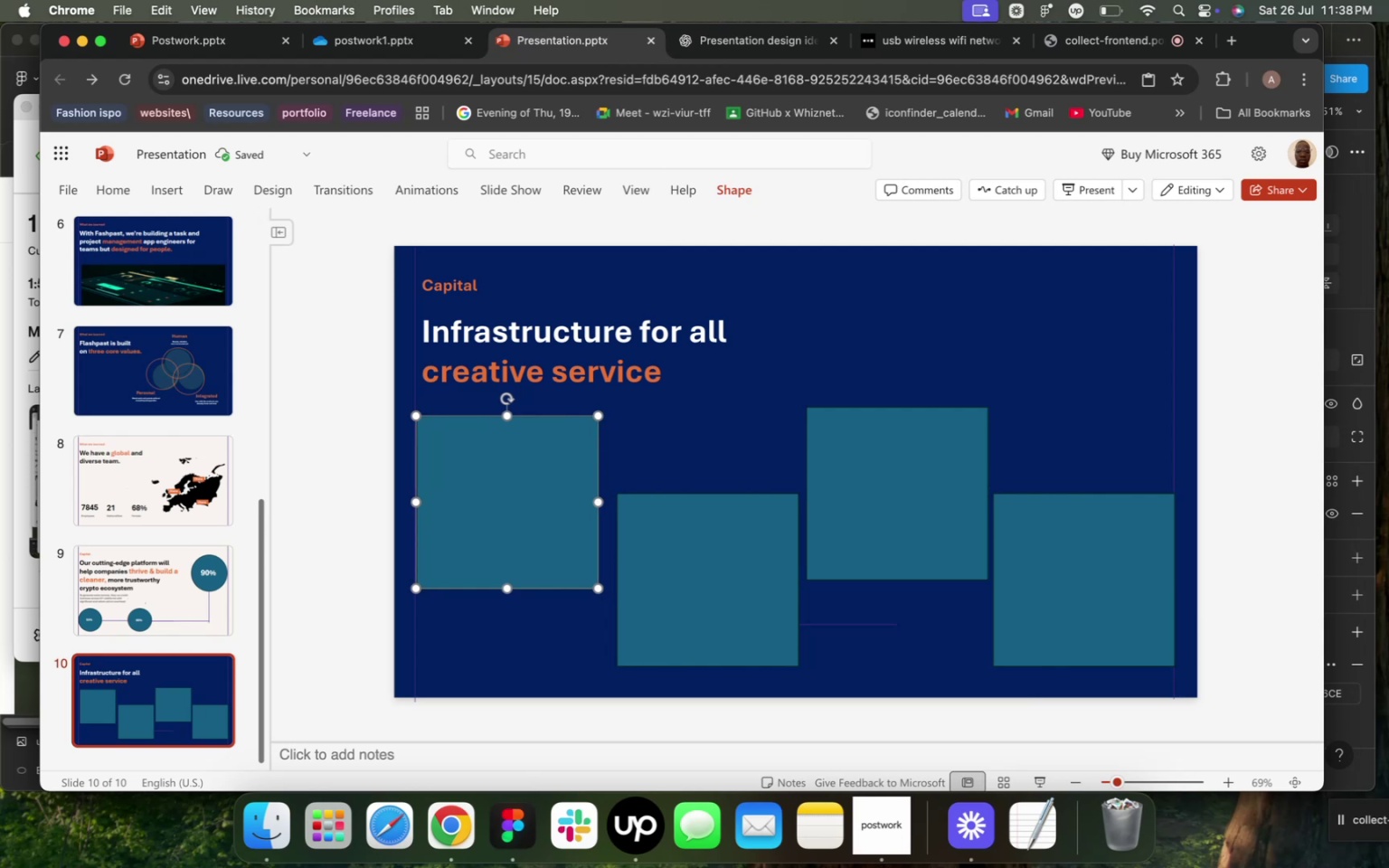 
key(ArrowLeft)
 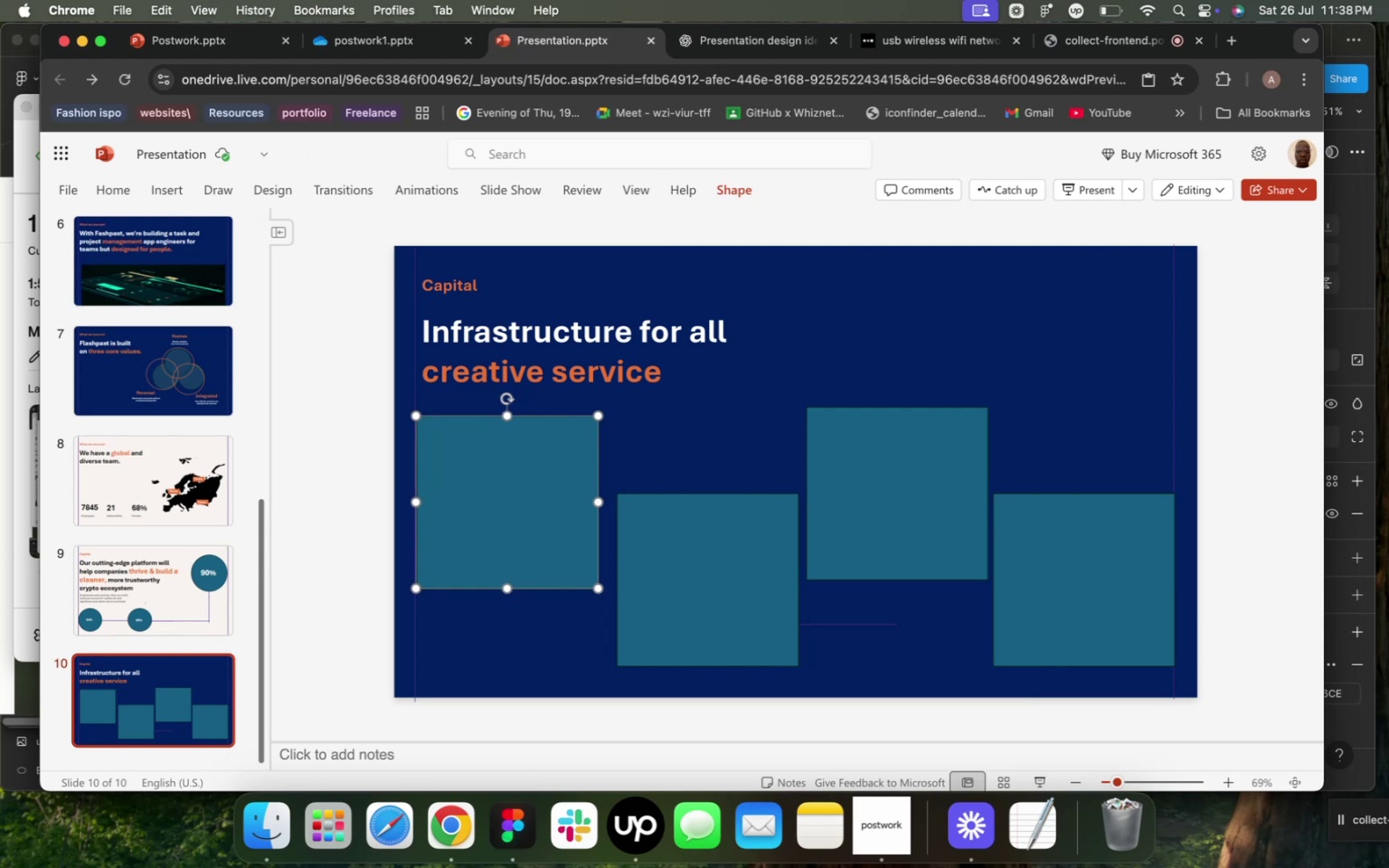 
key(ArrowLeft)
 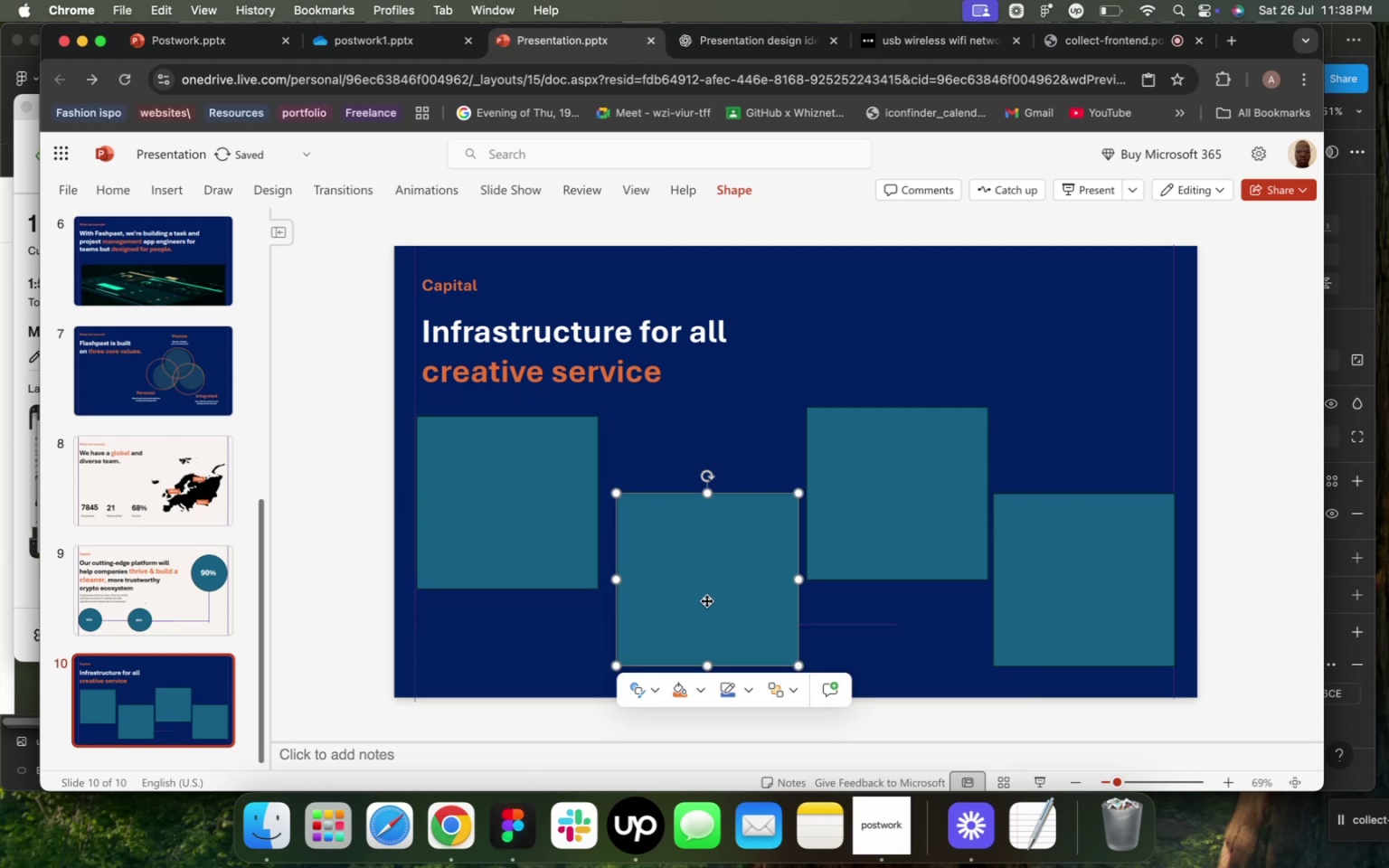 
left_click([706, 600])
 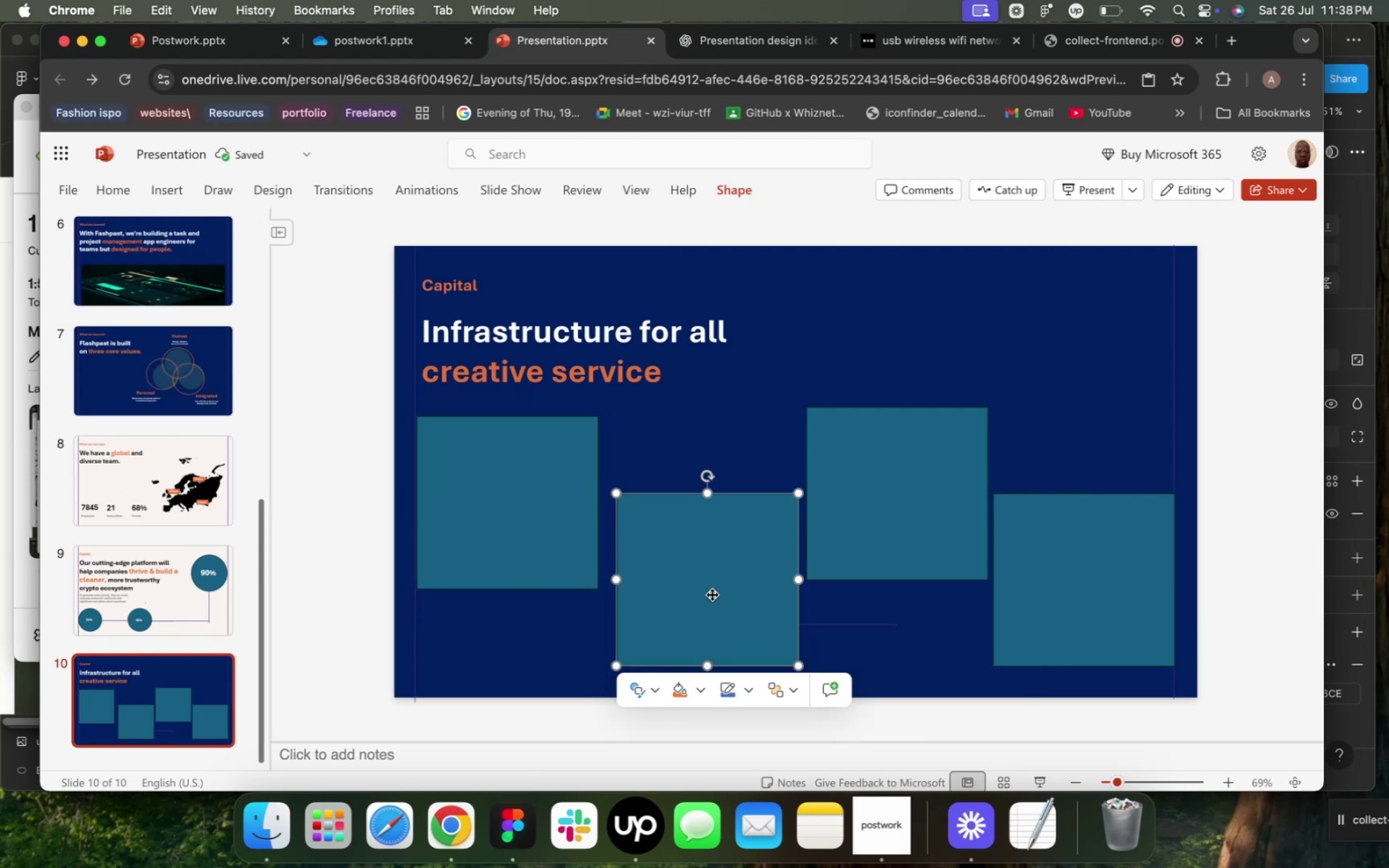 
key(ArrowLeft)
 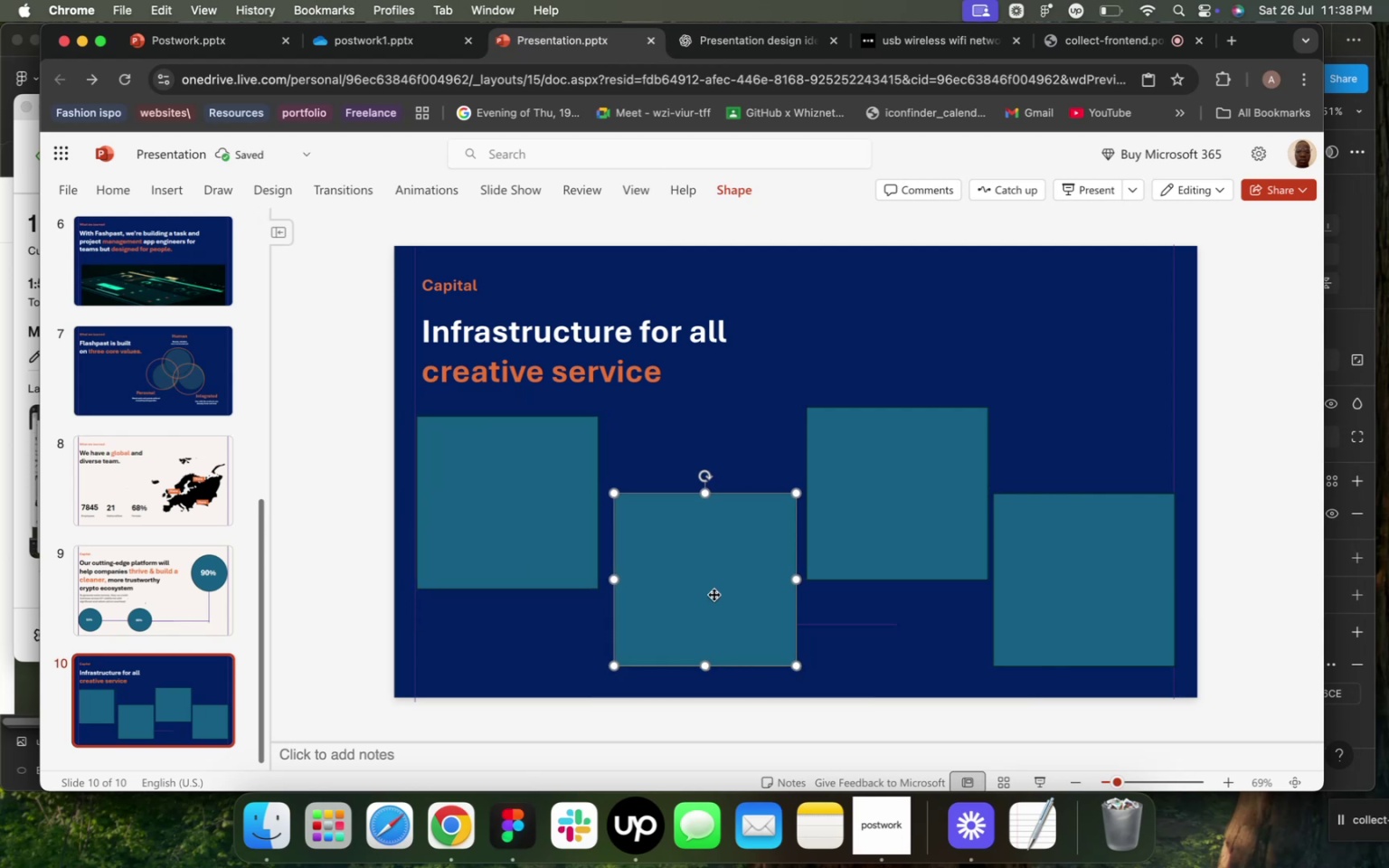 
key(ArrowLeft)
 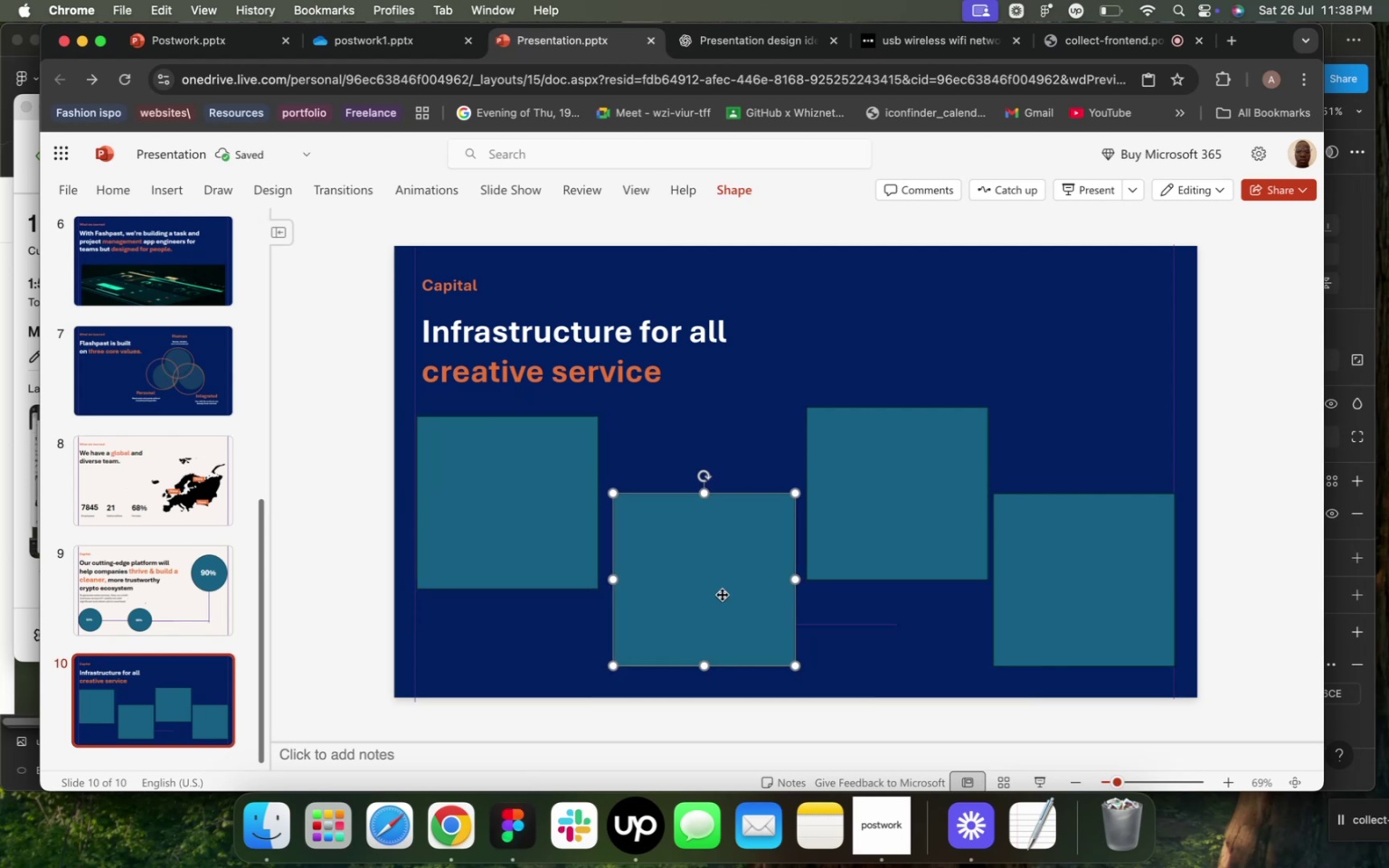 
key(ArrowLeft)
 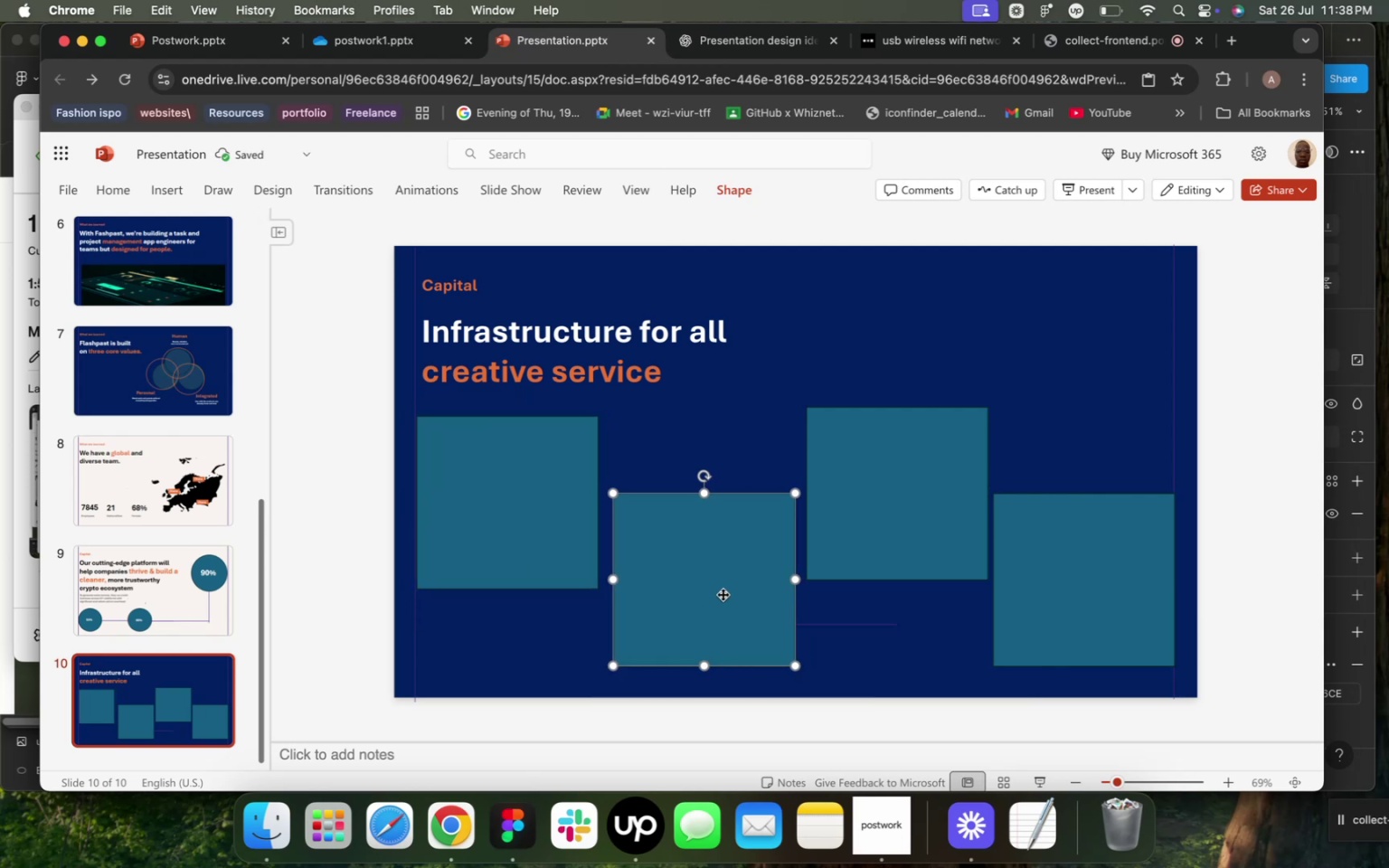 
key(ArrowLeft)
 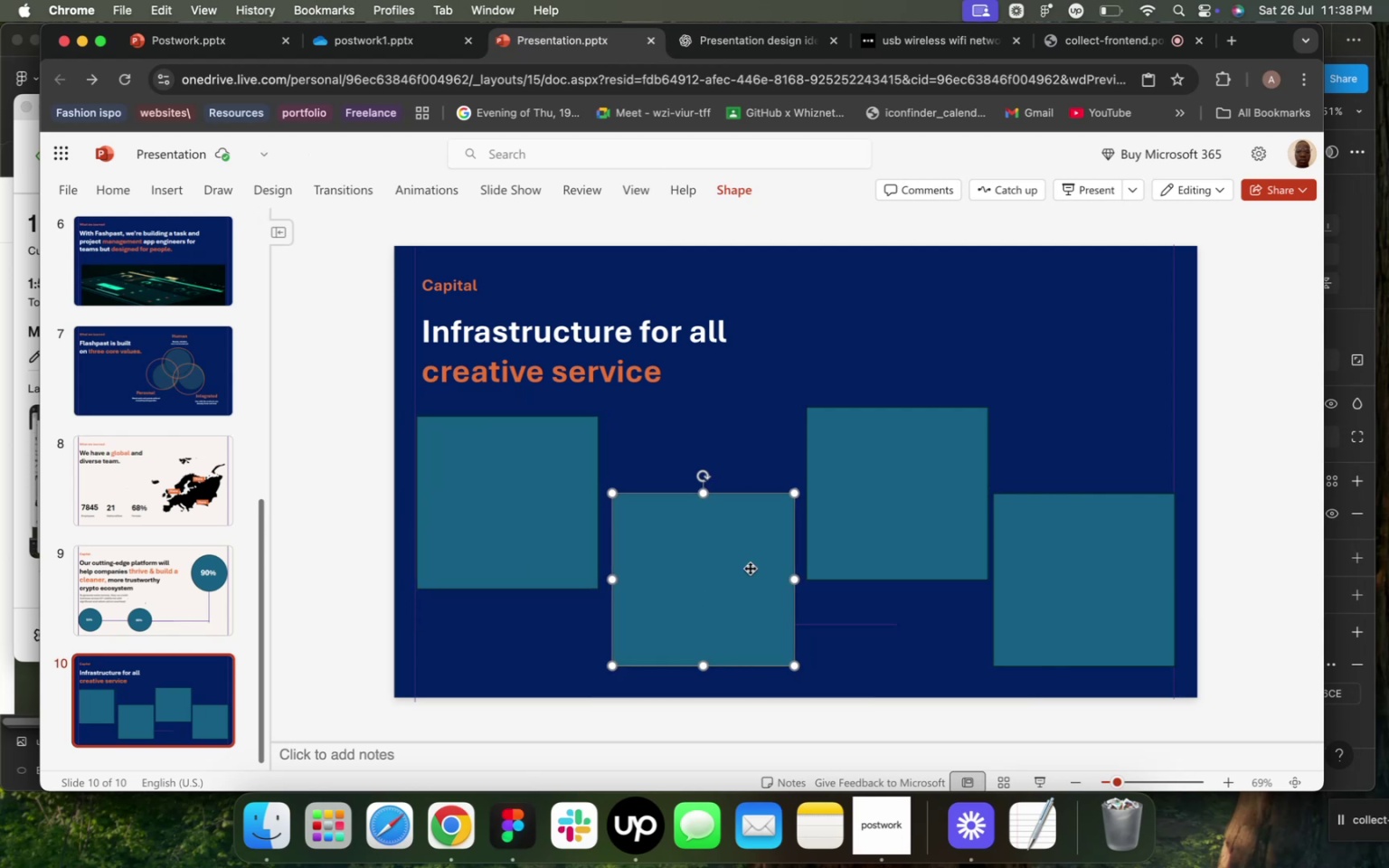 
key(ArrowLeft)
 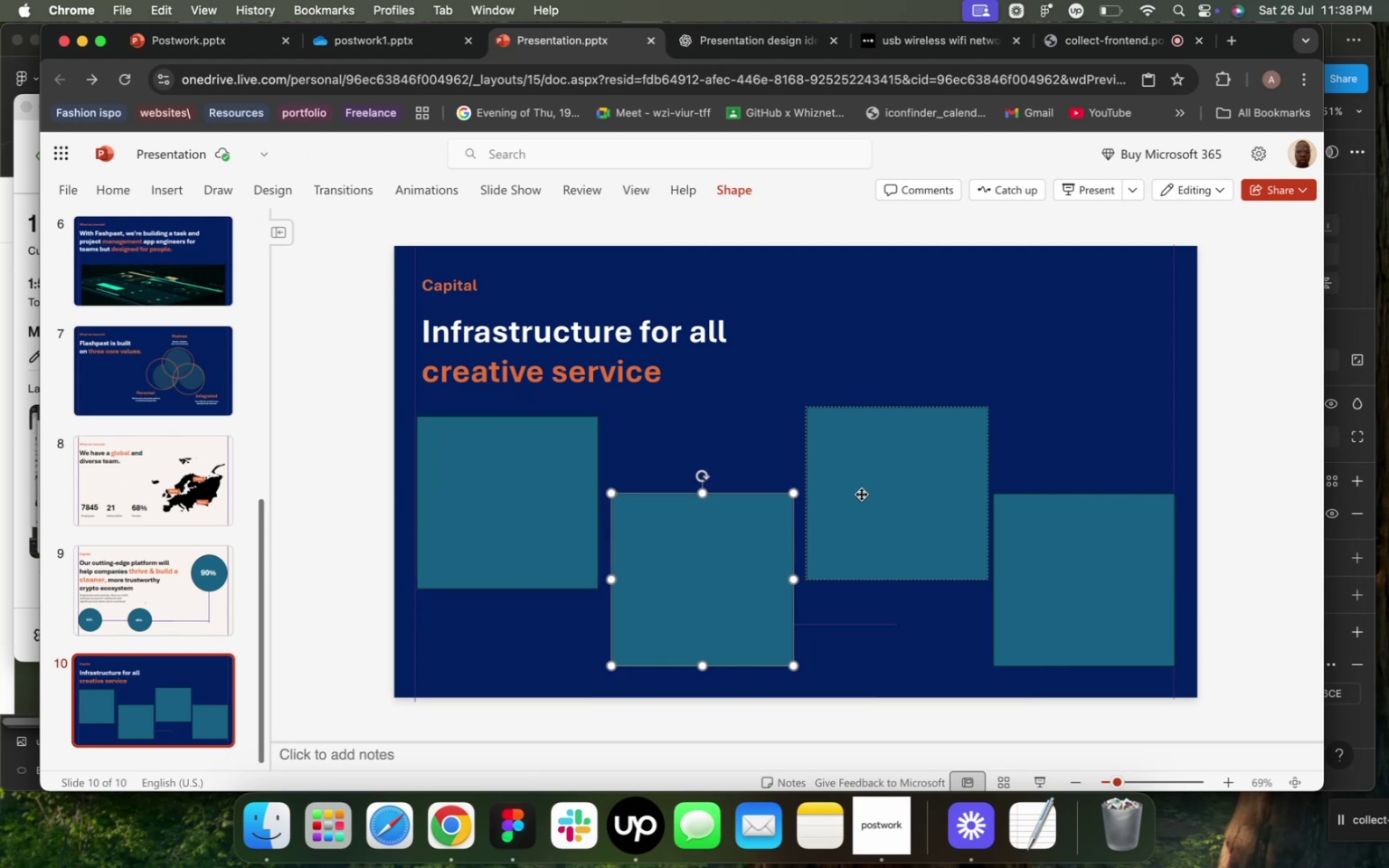 
key(ArrowLeft)
 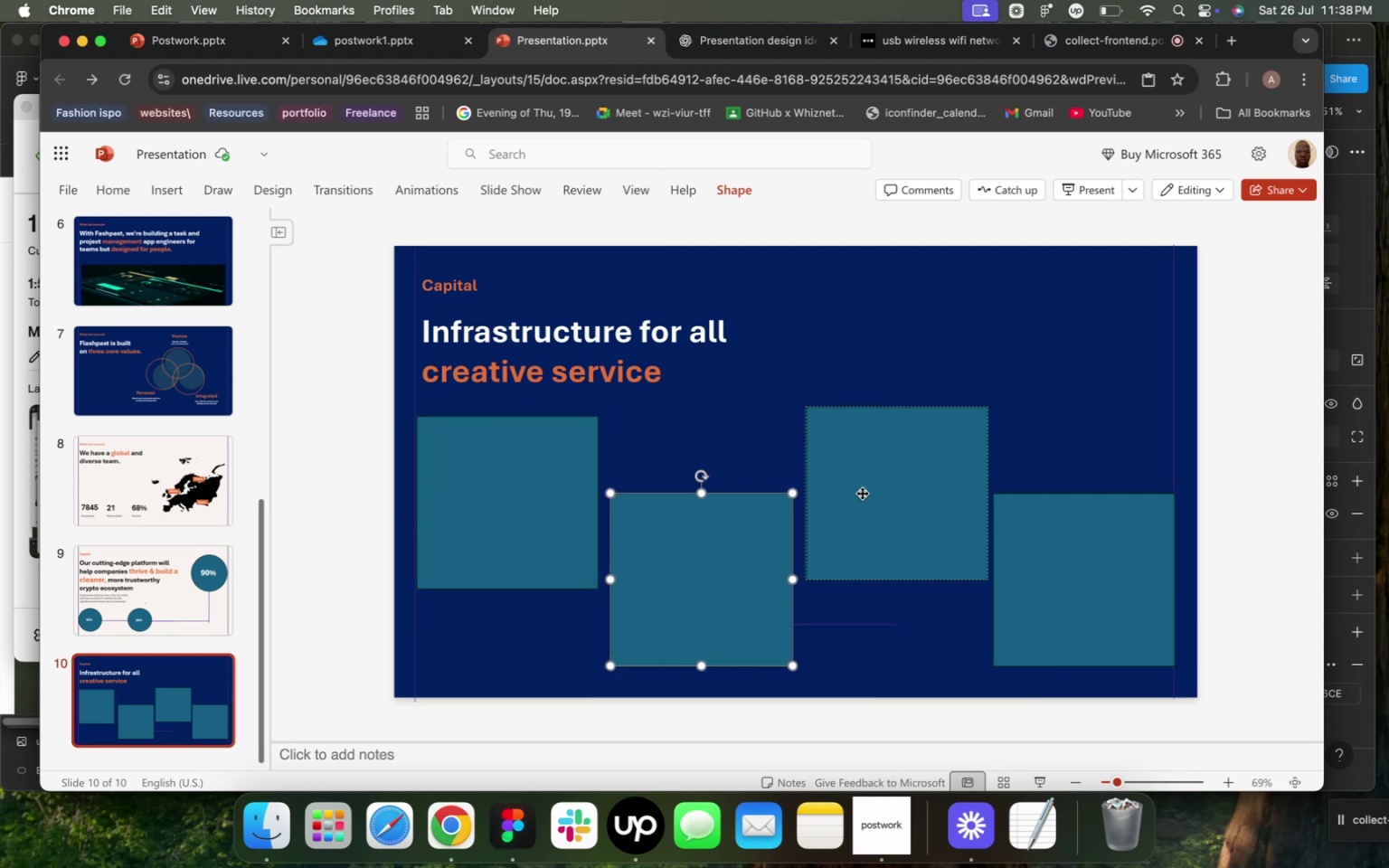 
key(ArrowLeft)
 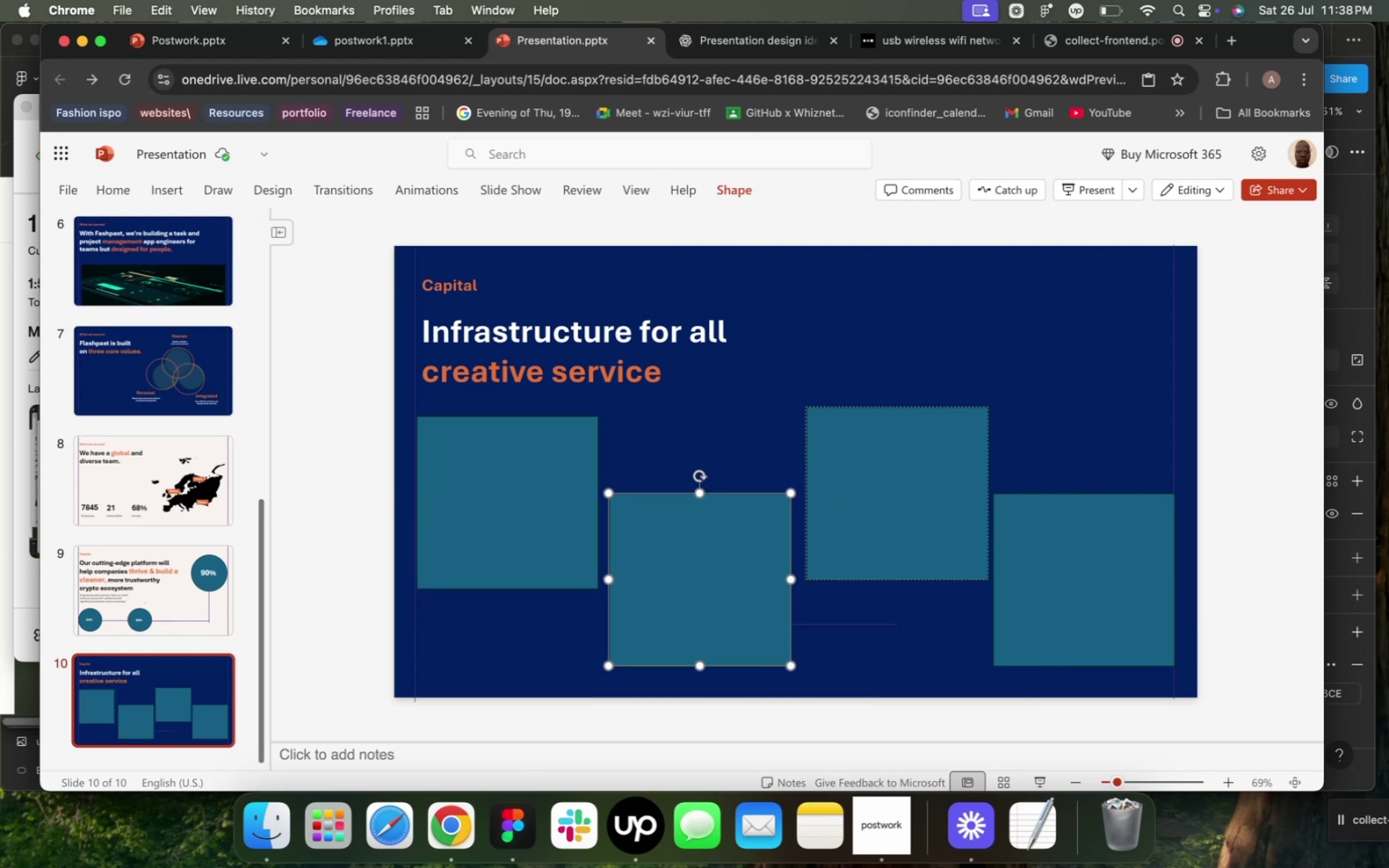 
key(ArrowLeft)
 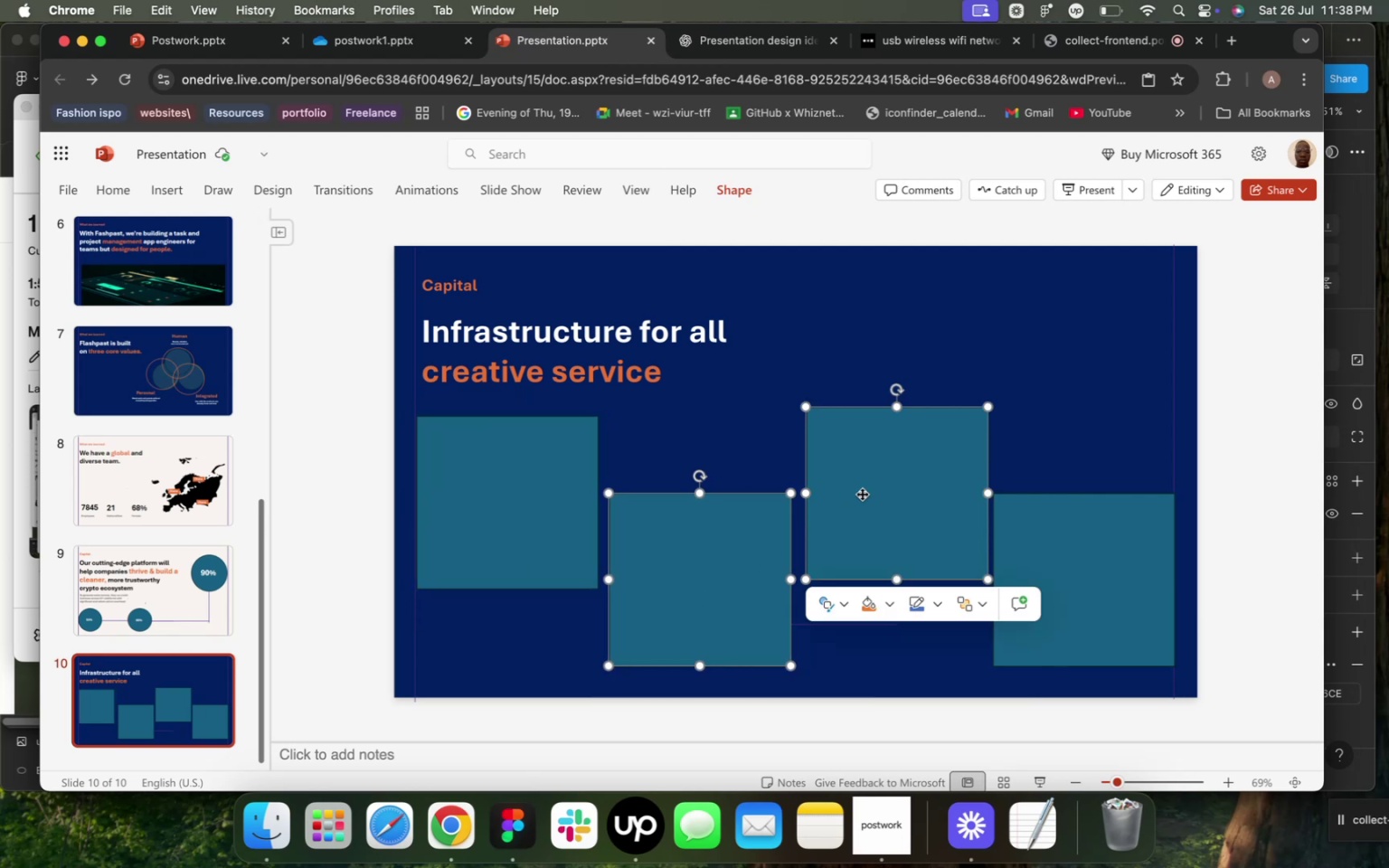 
key(ArrowLeft)
 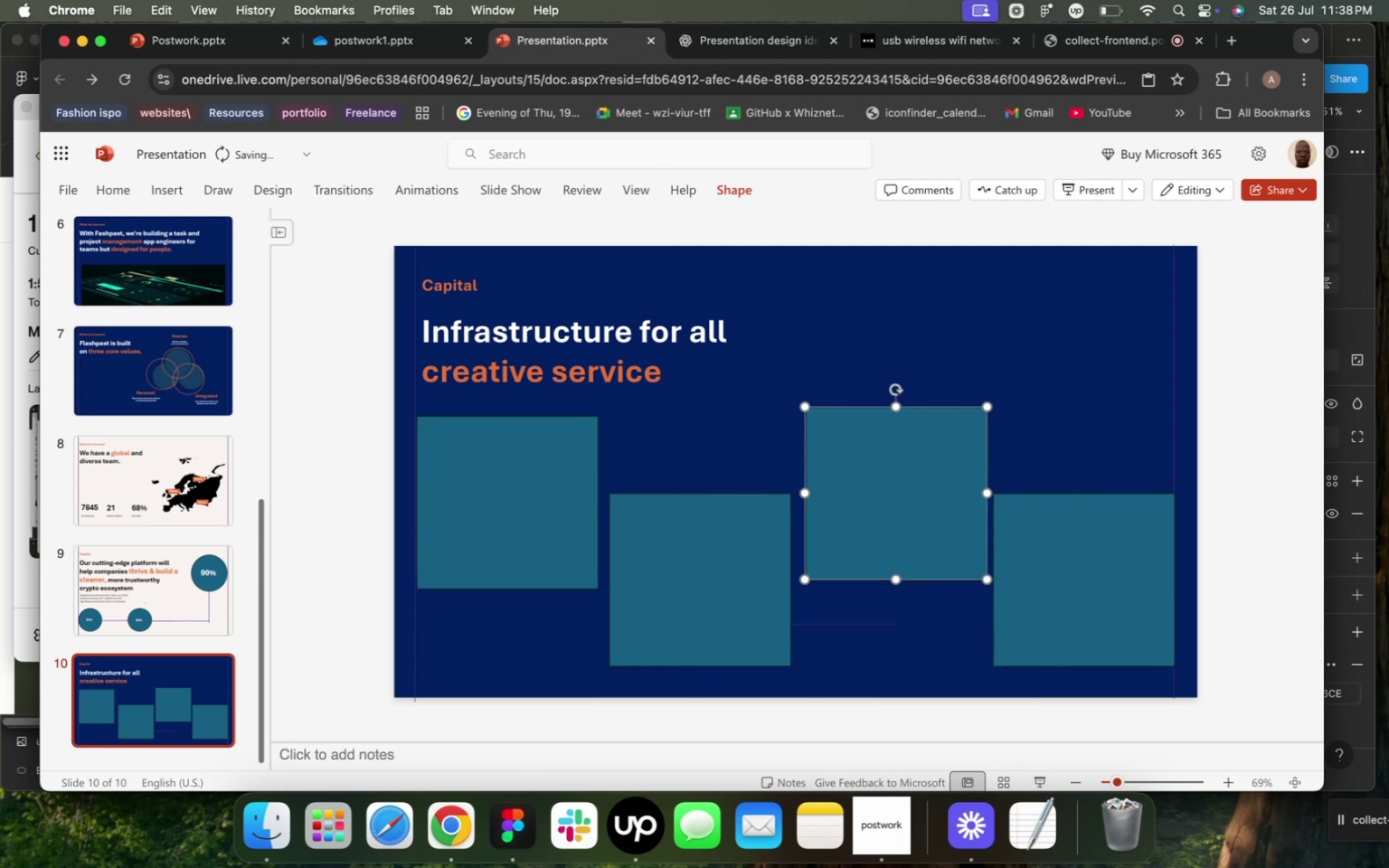 
left_click([862, 494])
 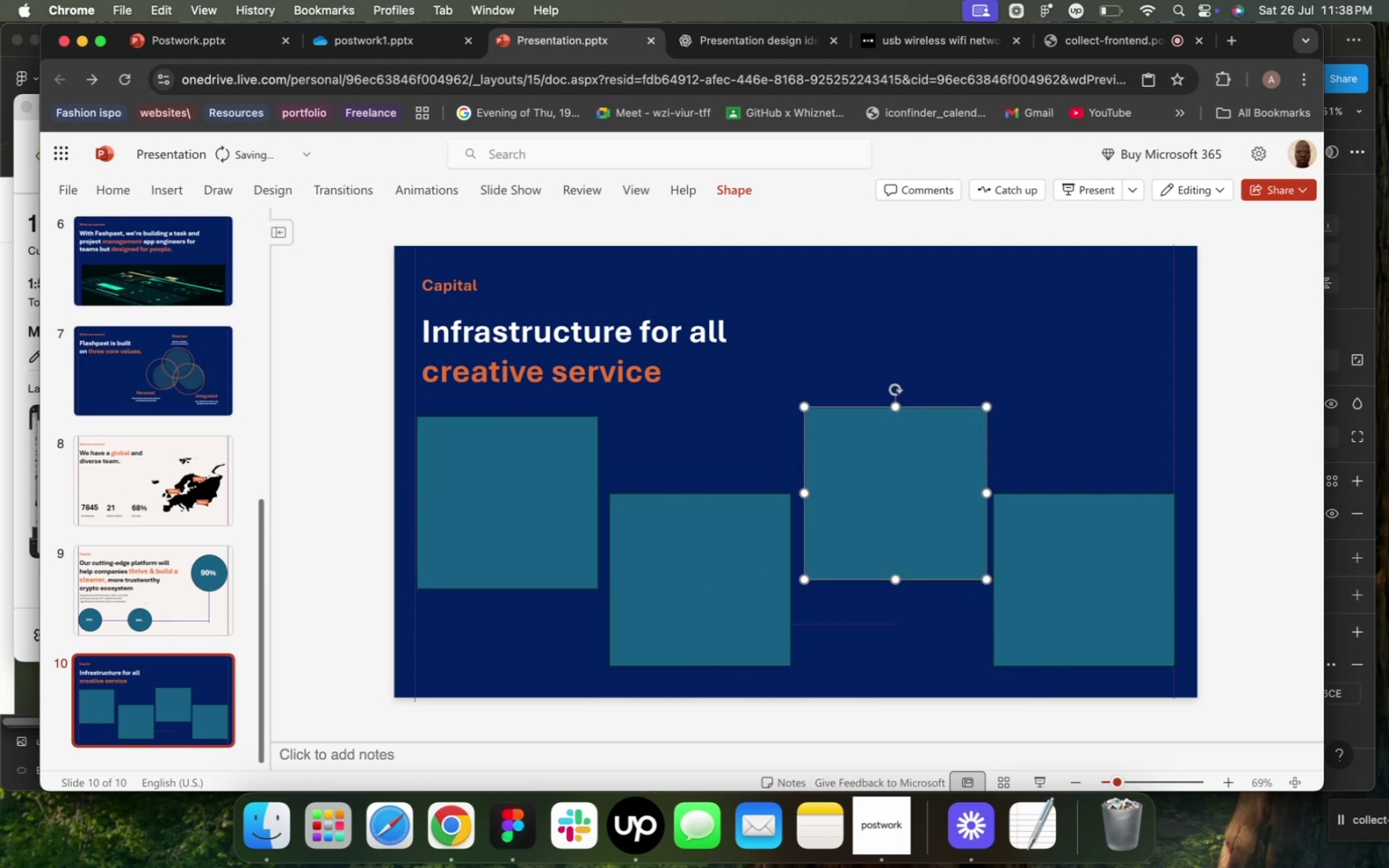 
key(ArrowLeft)
 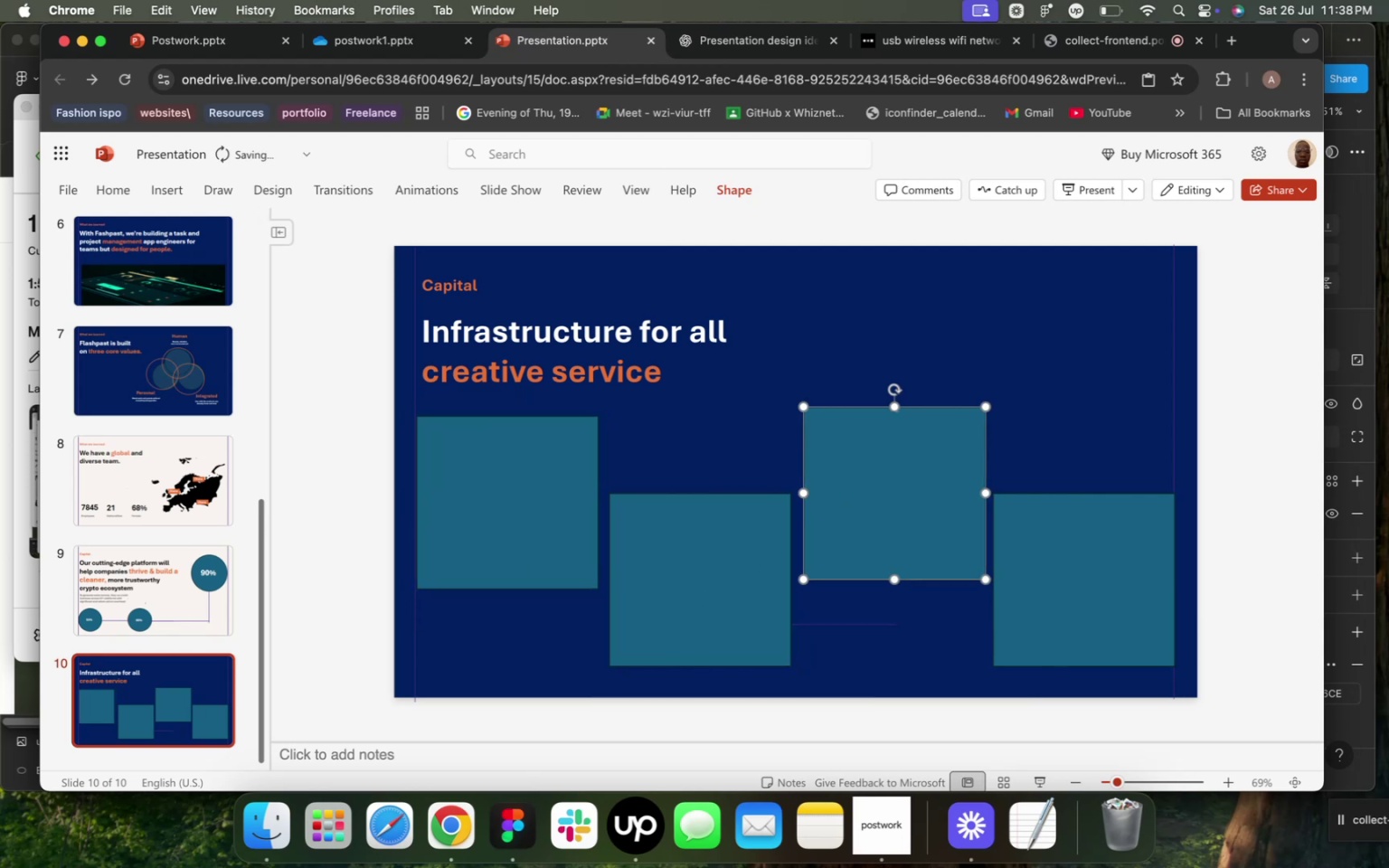 
key(ArrowLeft)
 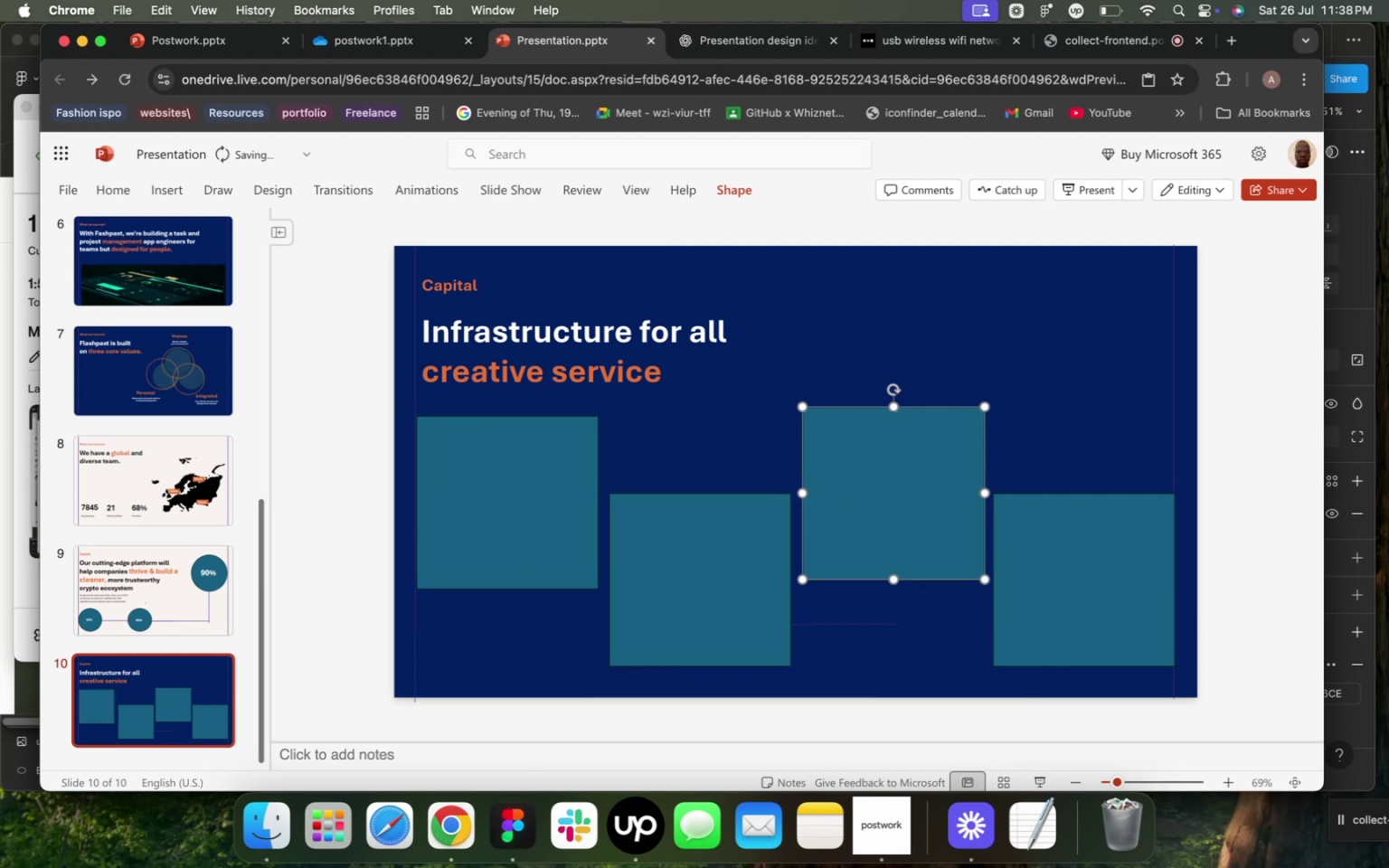 
key(ArrowLeft)
 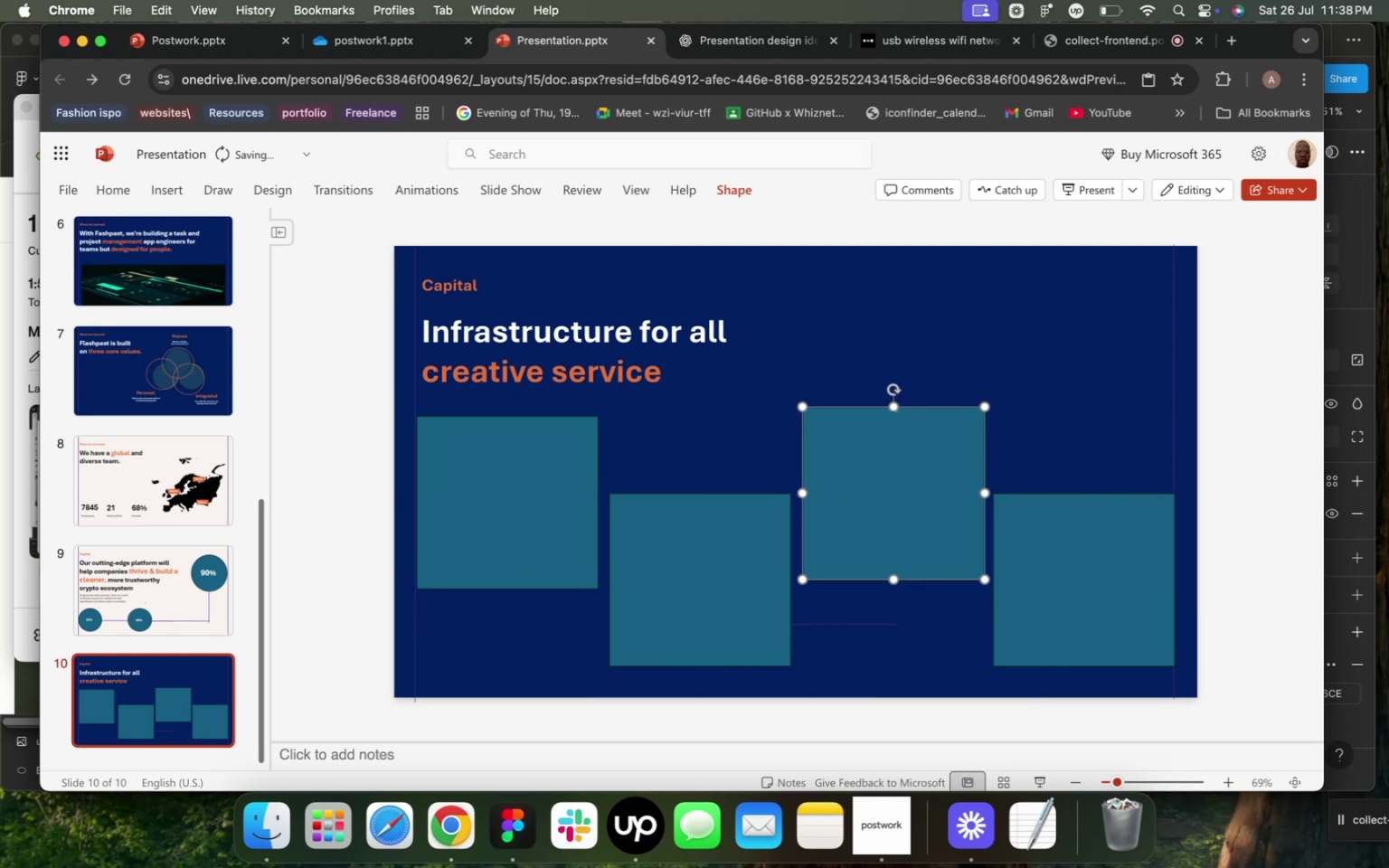 
key(ArrowLeft)
 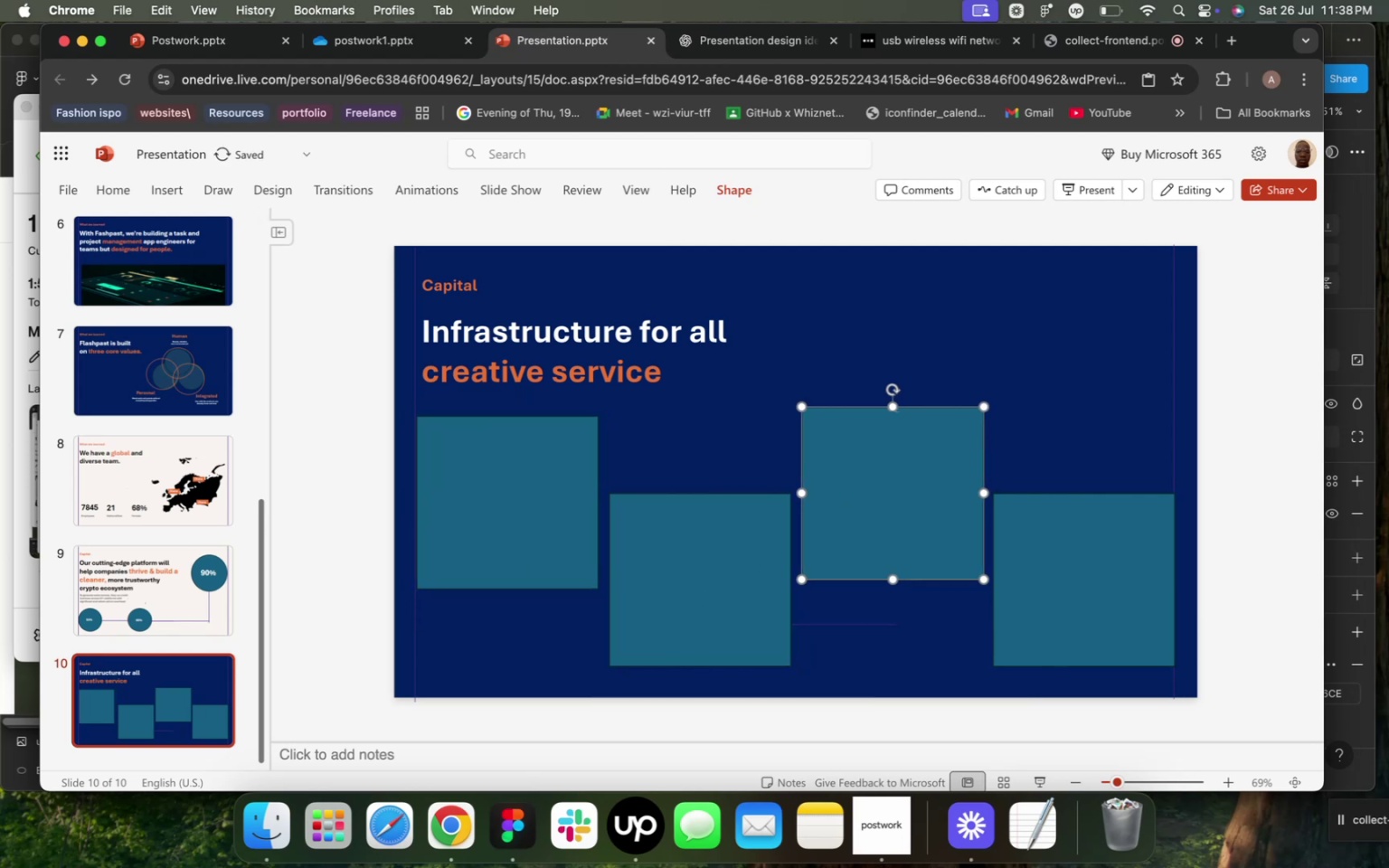 
hold_key(key=ArrowLeft, duration=0.38)
 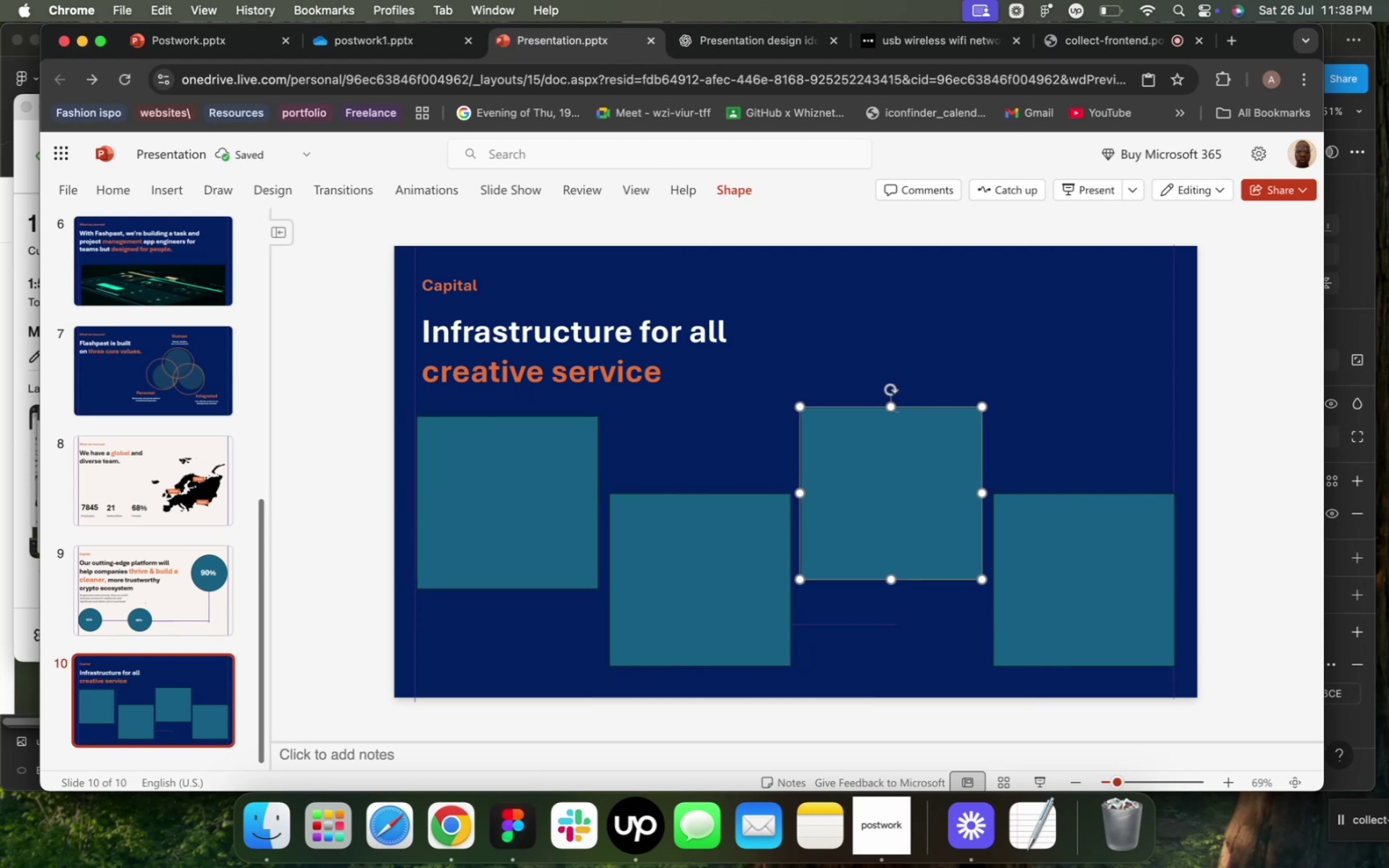 
key(ArrowLeft)
 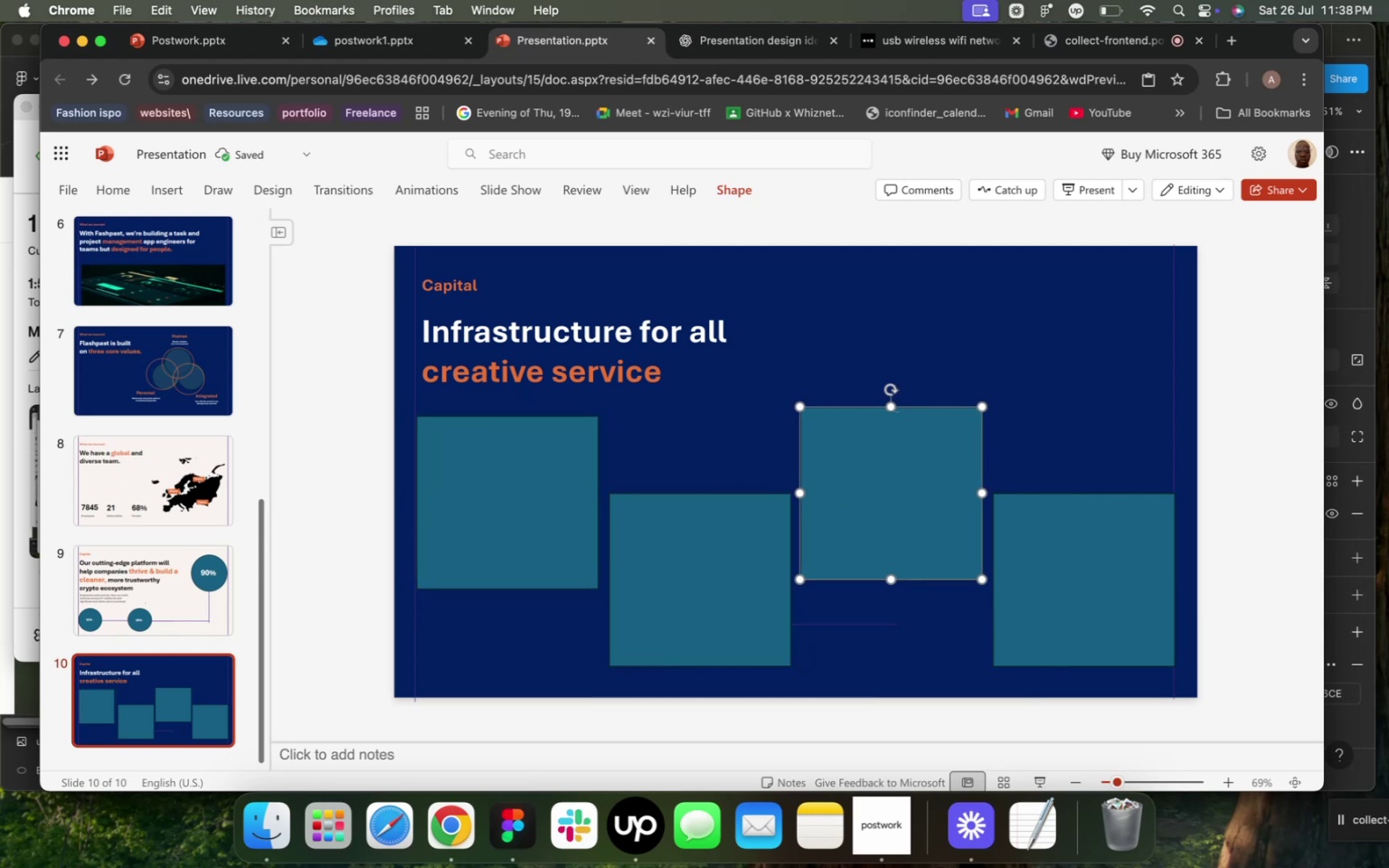 
key(ArrowLeft)
 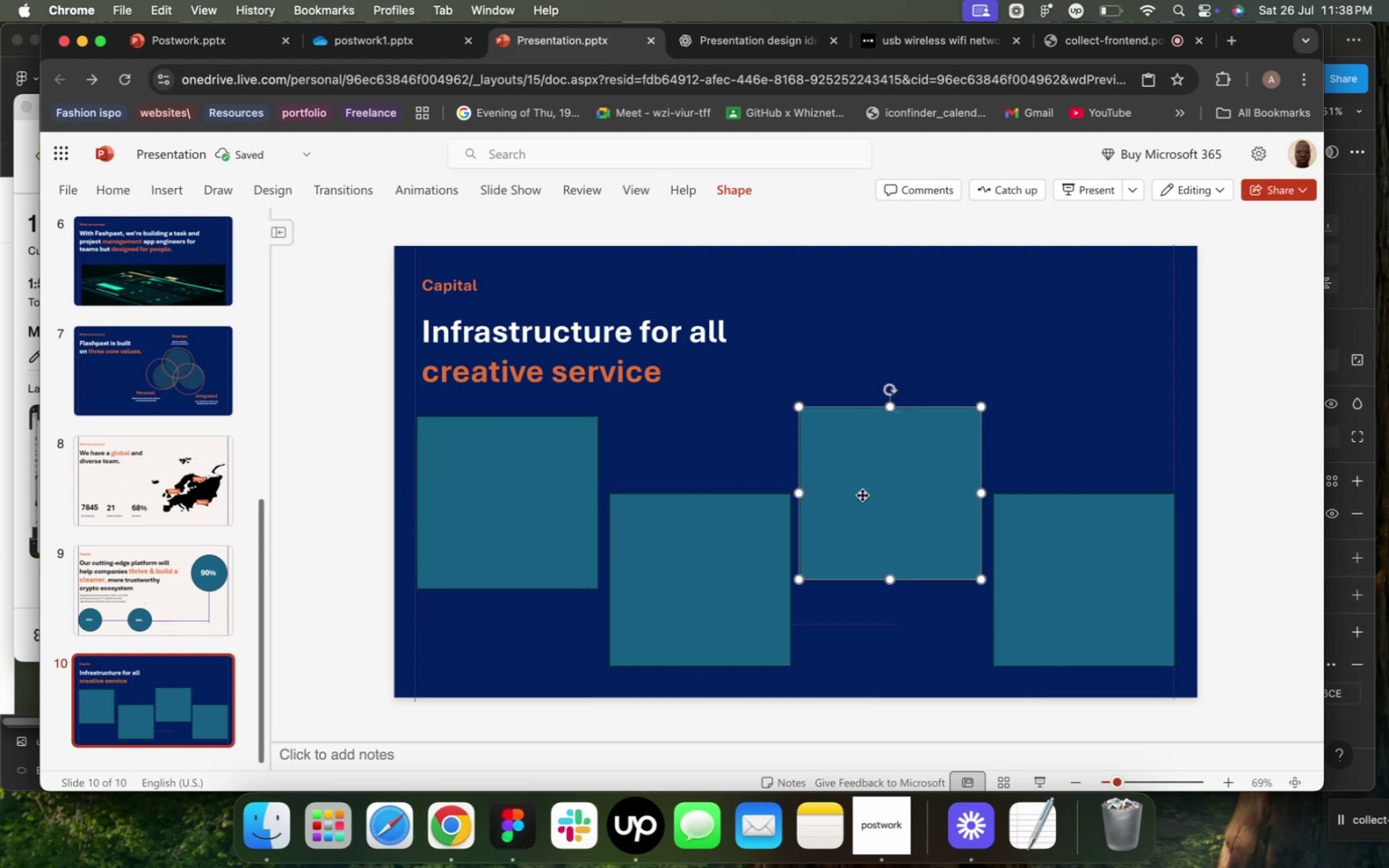 
key(ArrowLeft)
 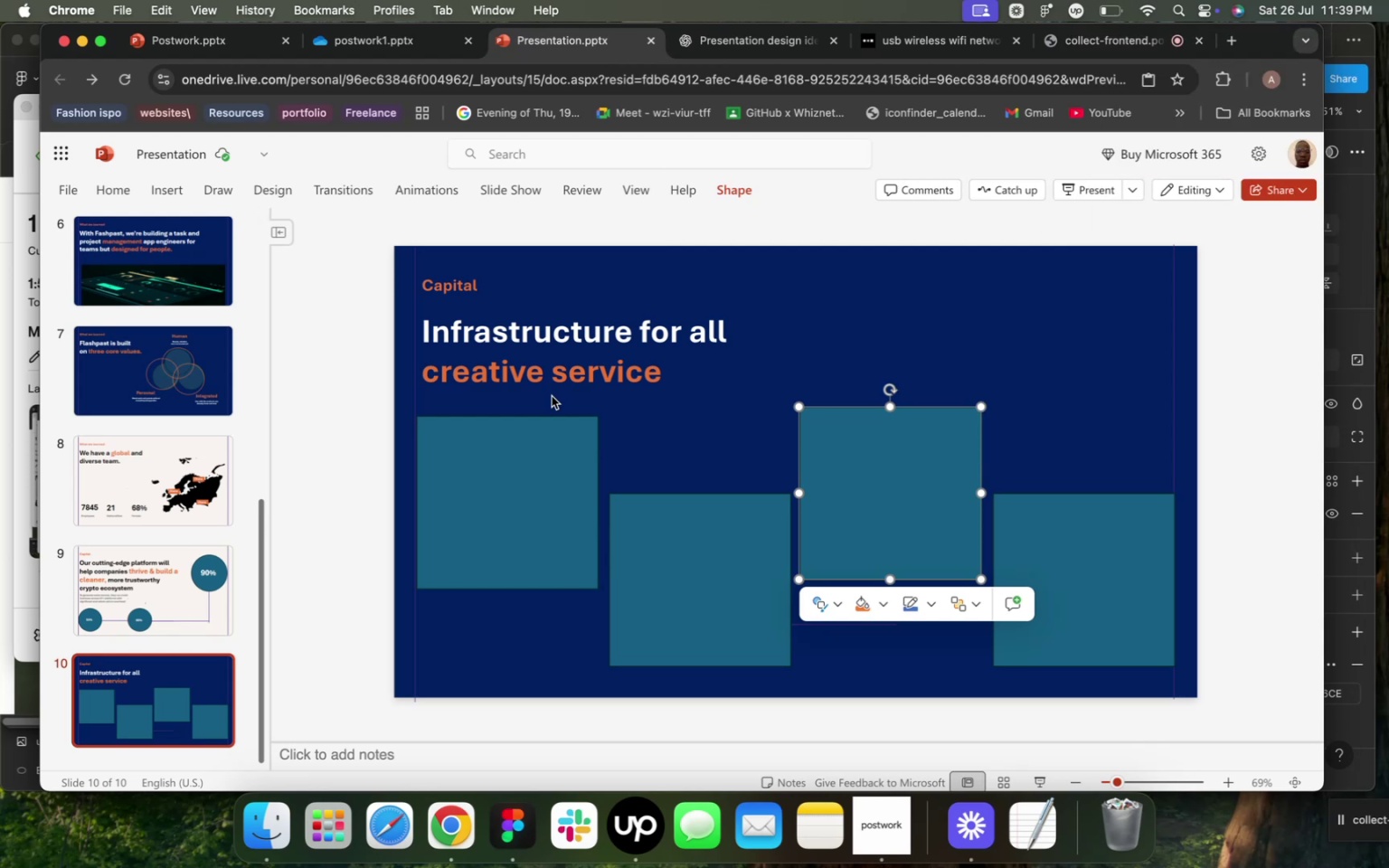 
wait(34.21)
 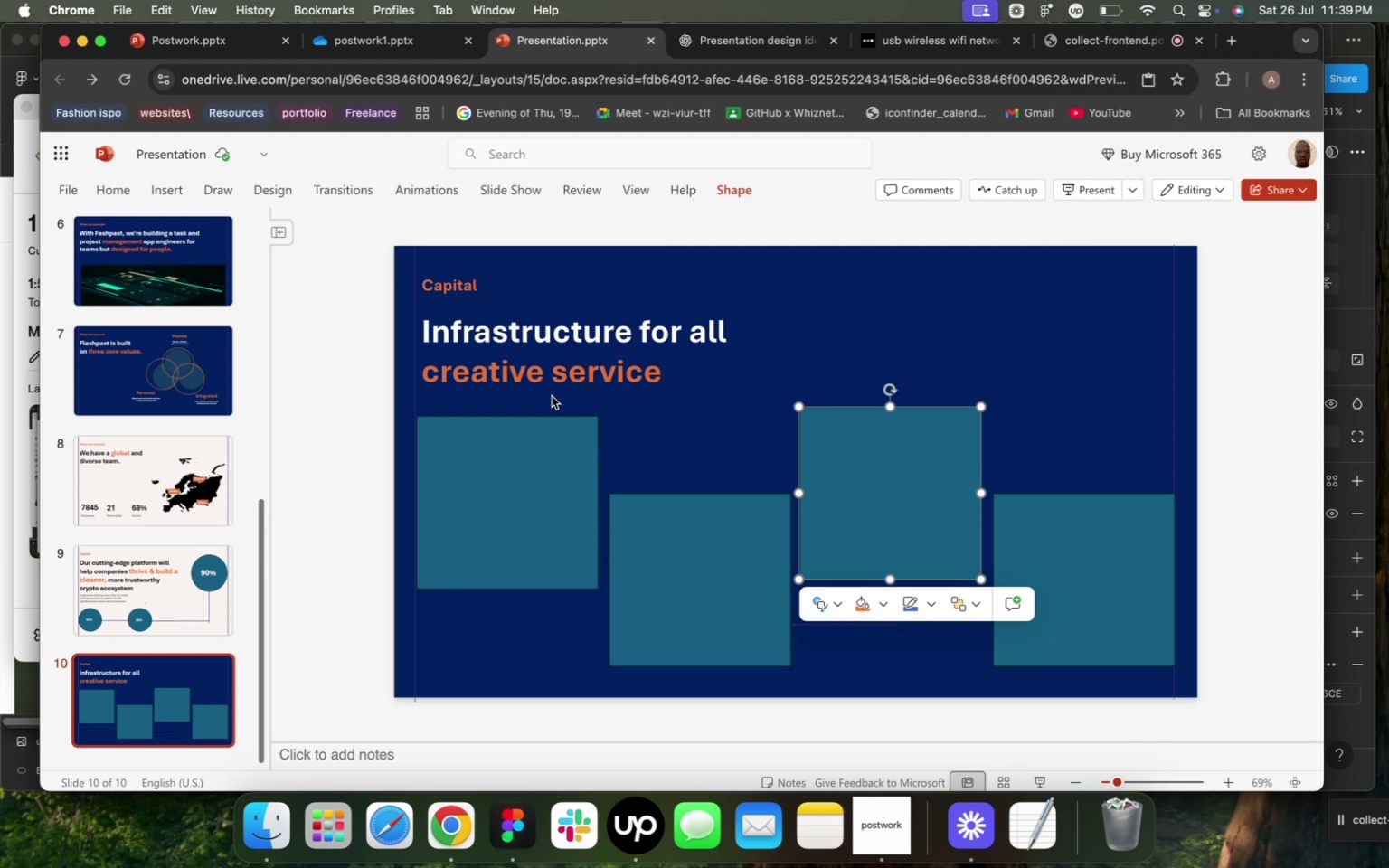 
left_click([550, 462])
 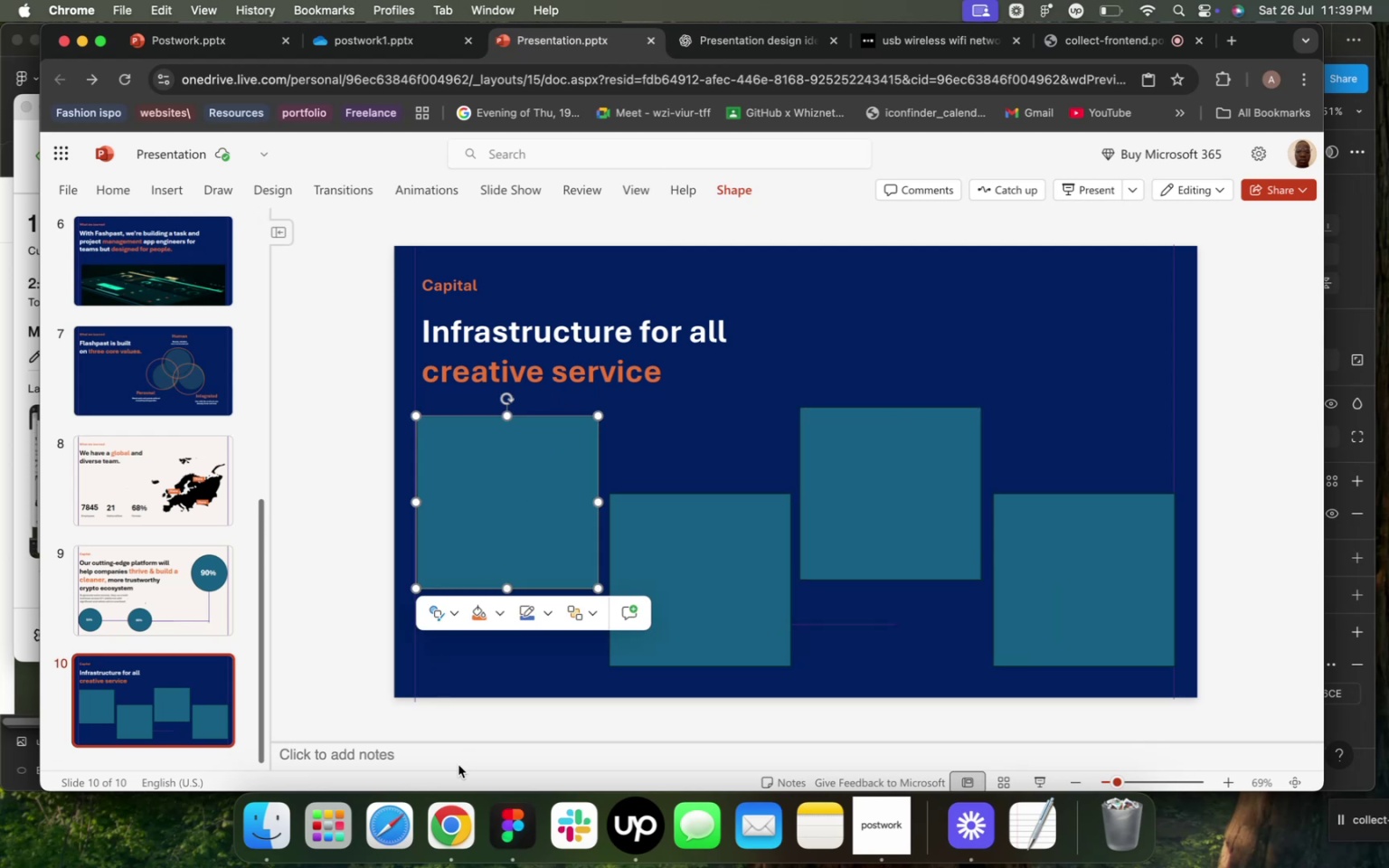 
mouse_move([469, 790])
 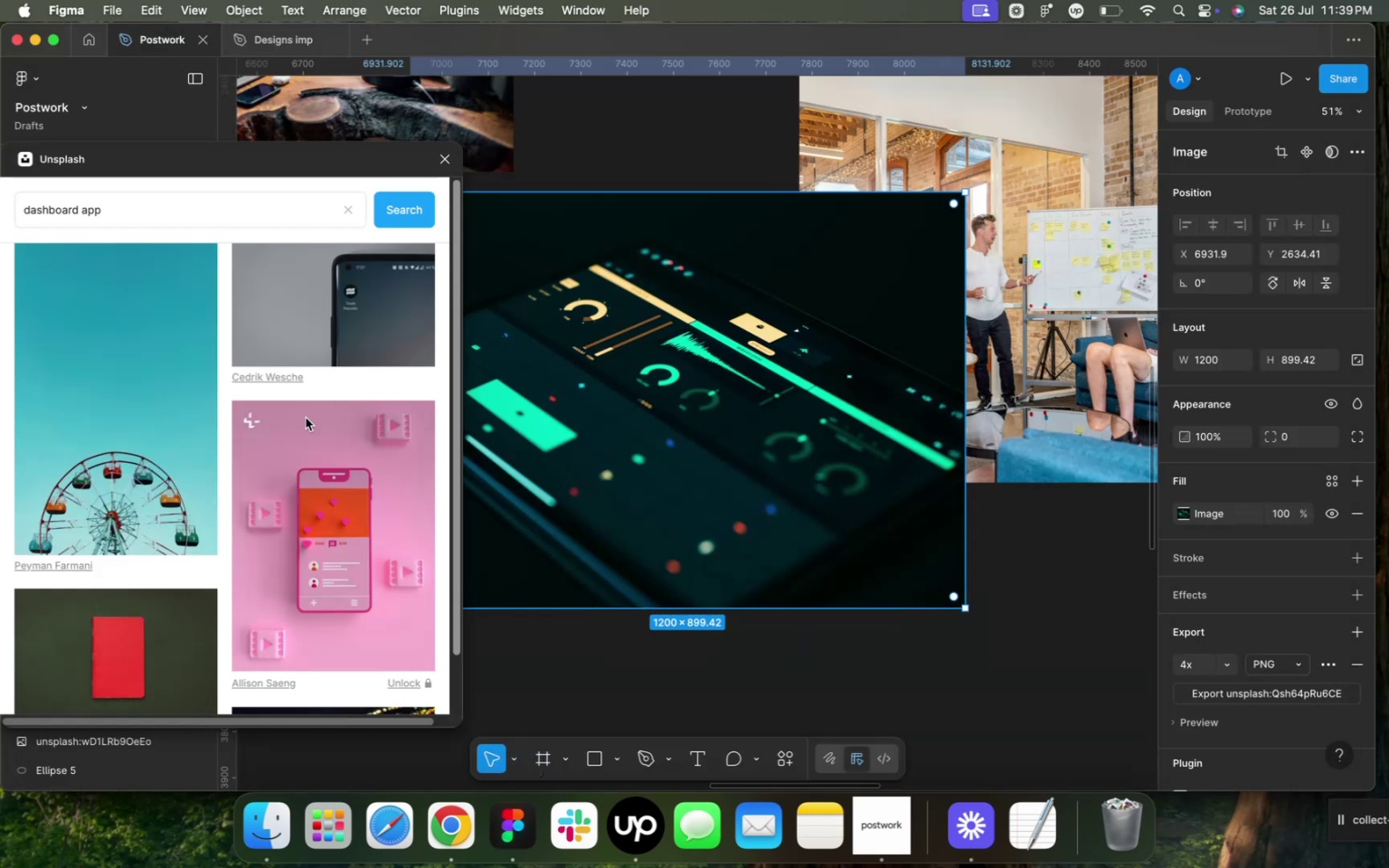 
scroll: coordinate [259, 498], scroll_direction: down, amount: 33.0
 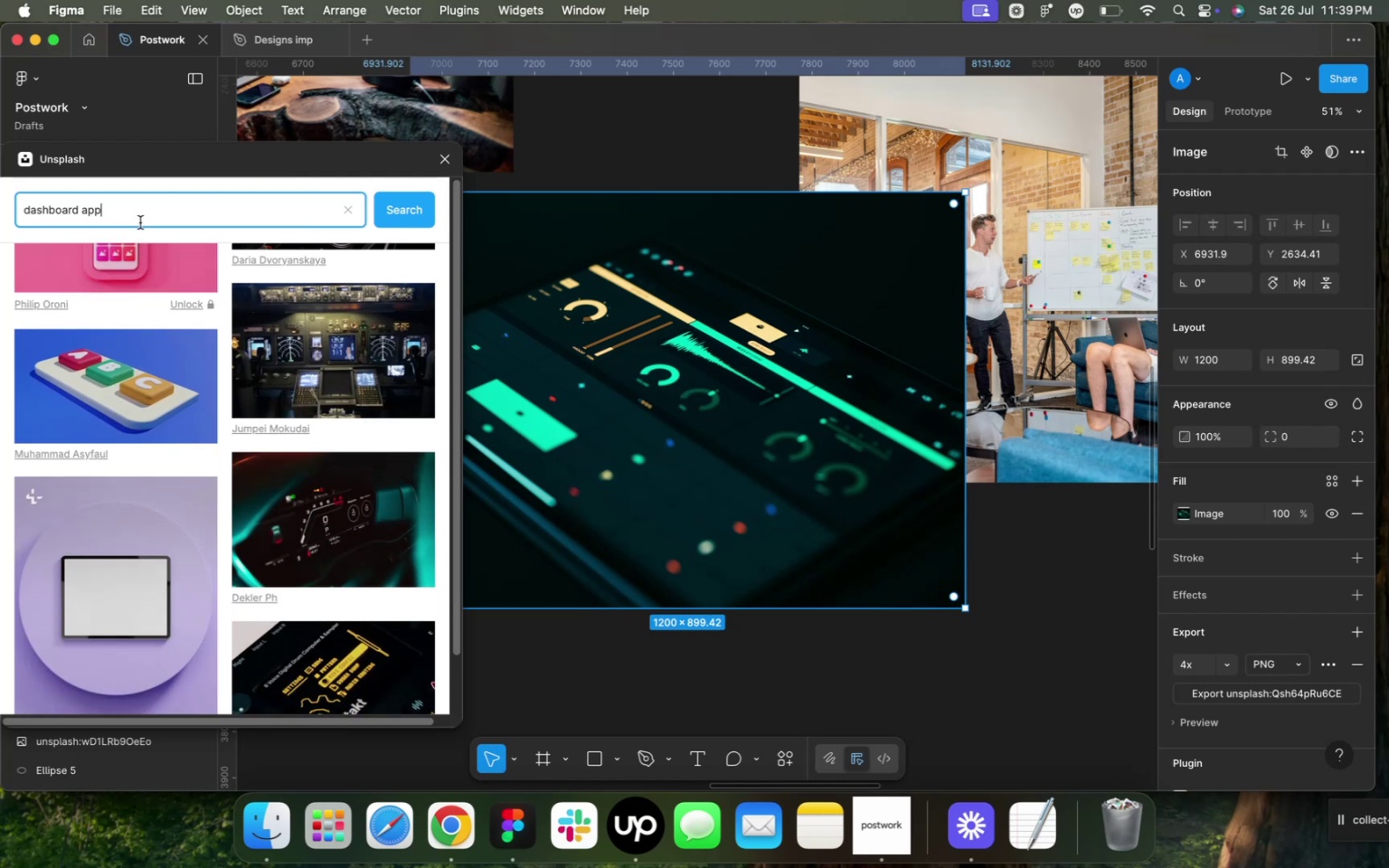 
double_click([140, 222])
 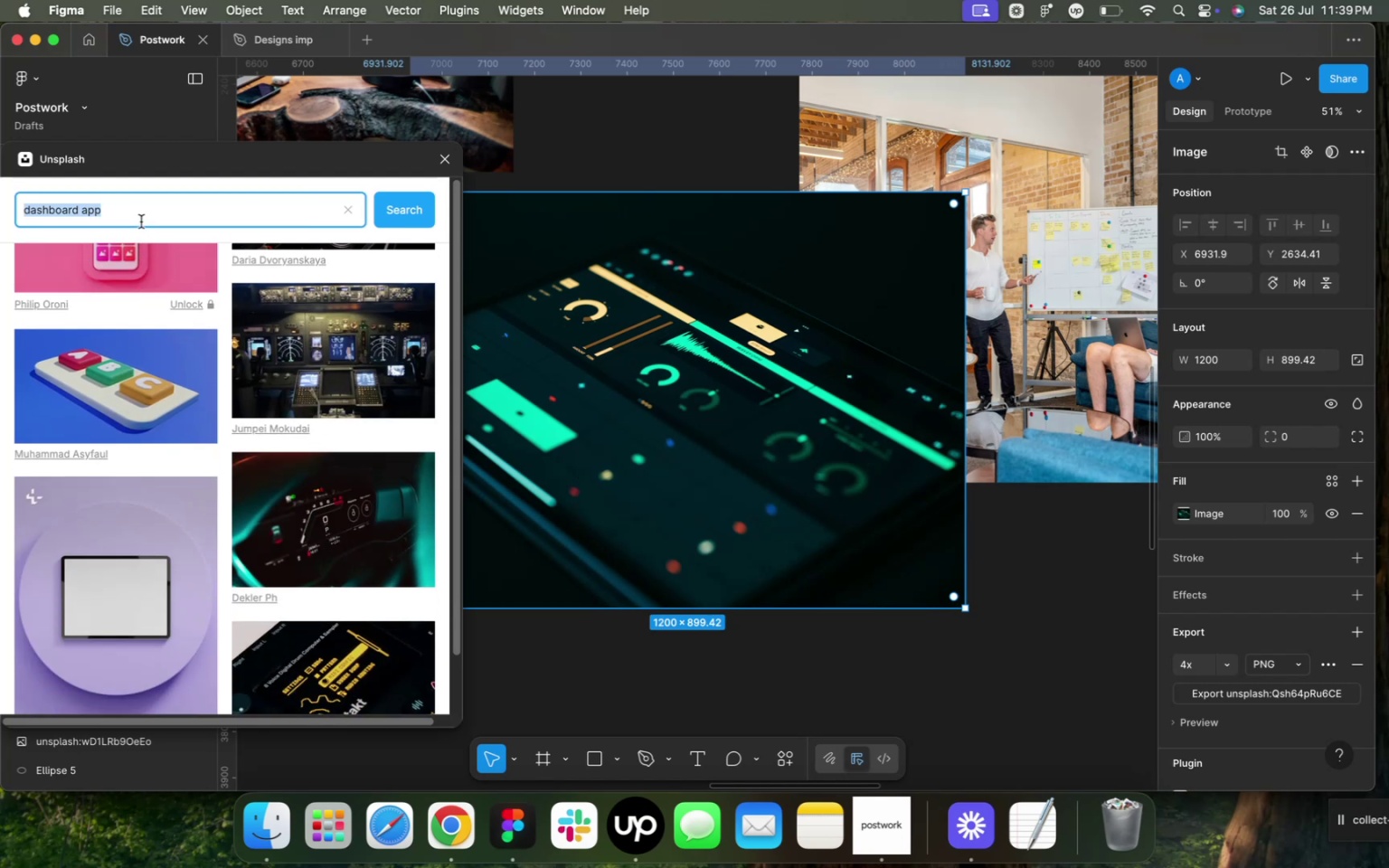 
triple_click([140, 222])
 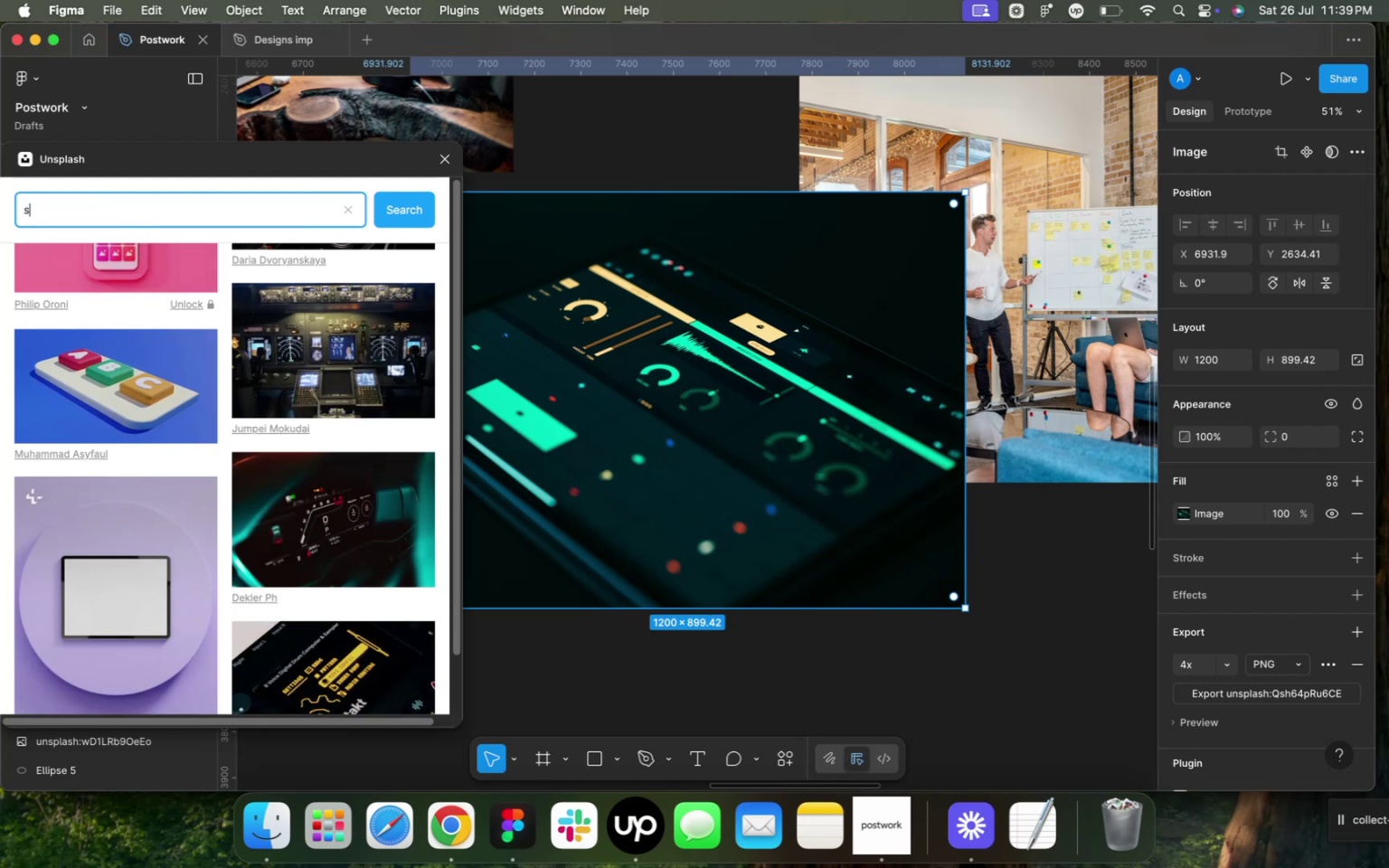 
type(service)
 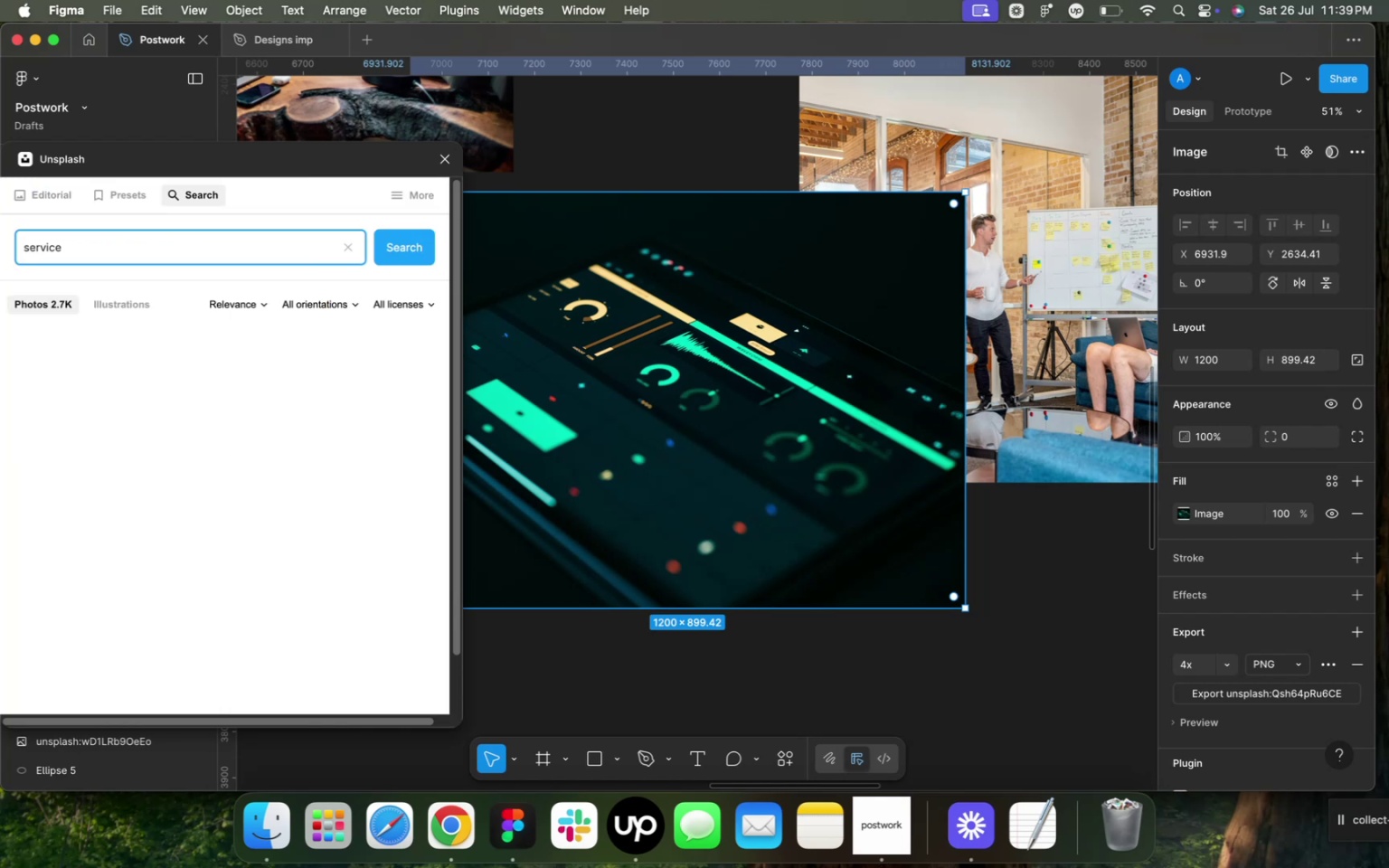 
key(Enter)
 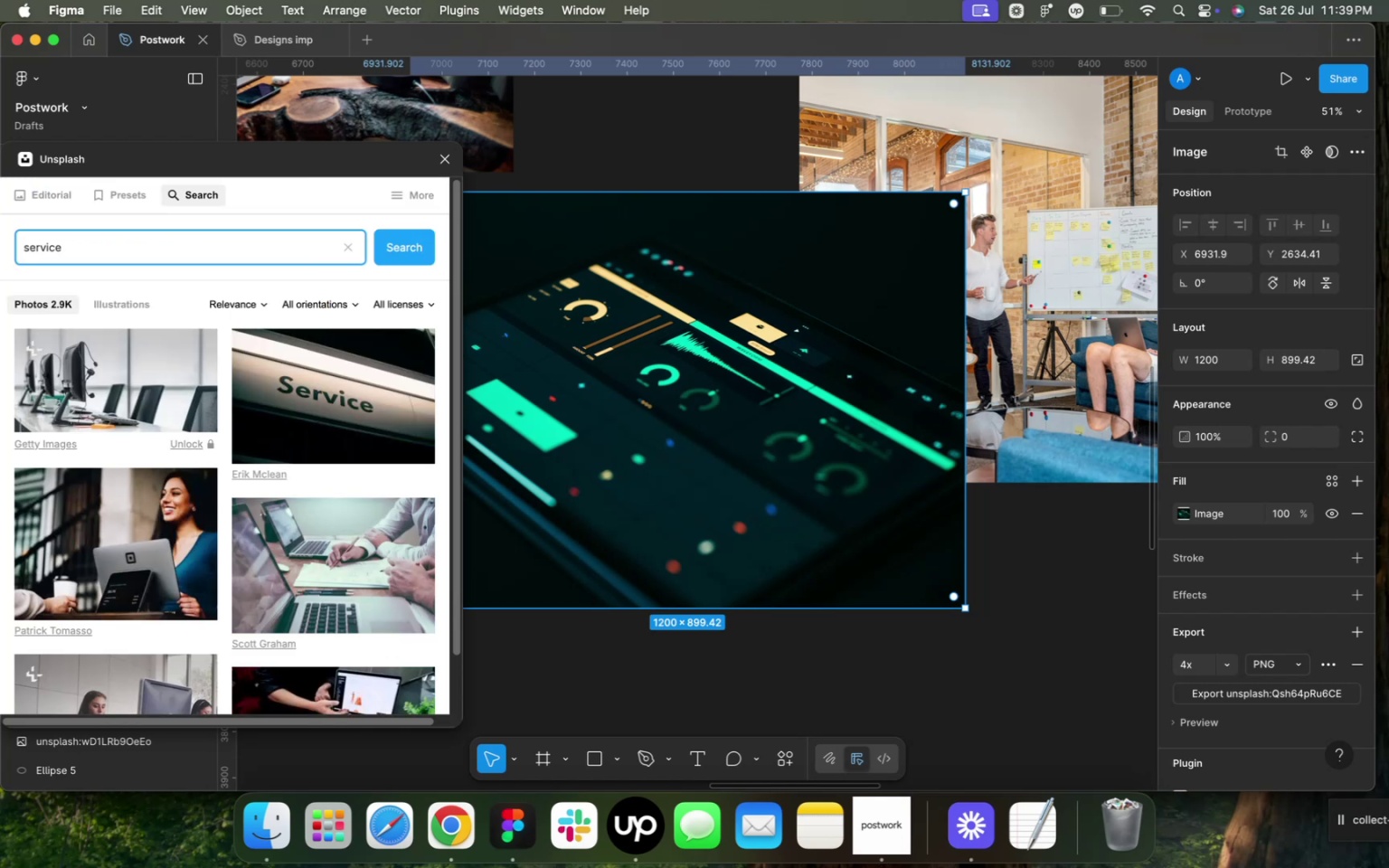 
wait(9.56)
 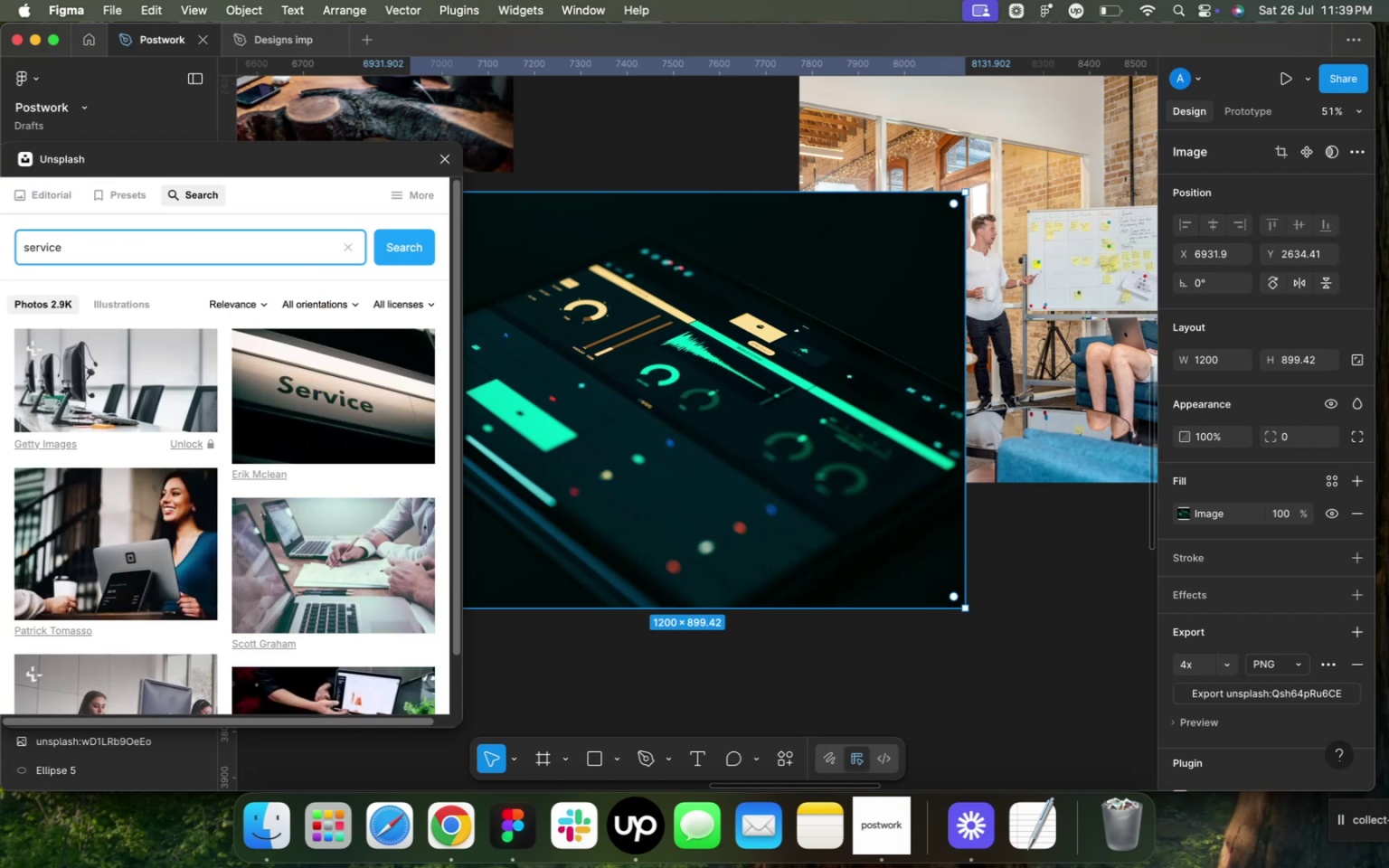 
left_click_drag(start_coordinate=[1032, 642], to_coordinate=[672, 234])
 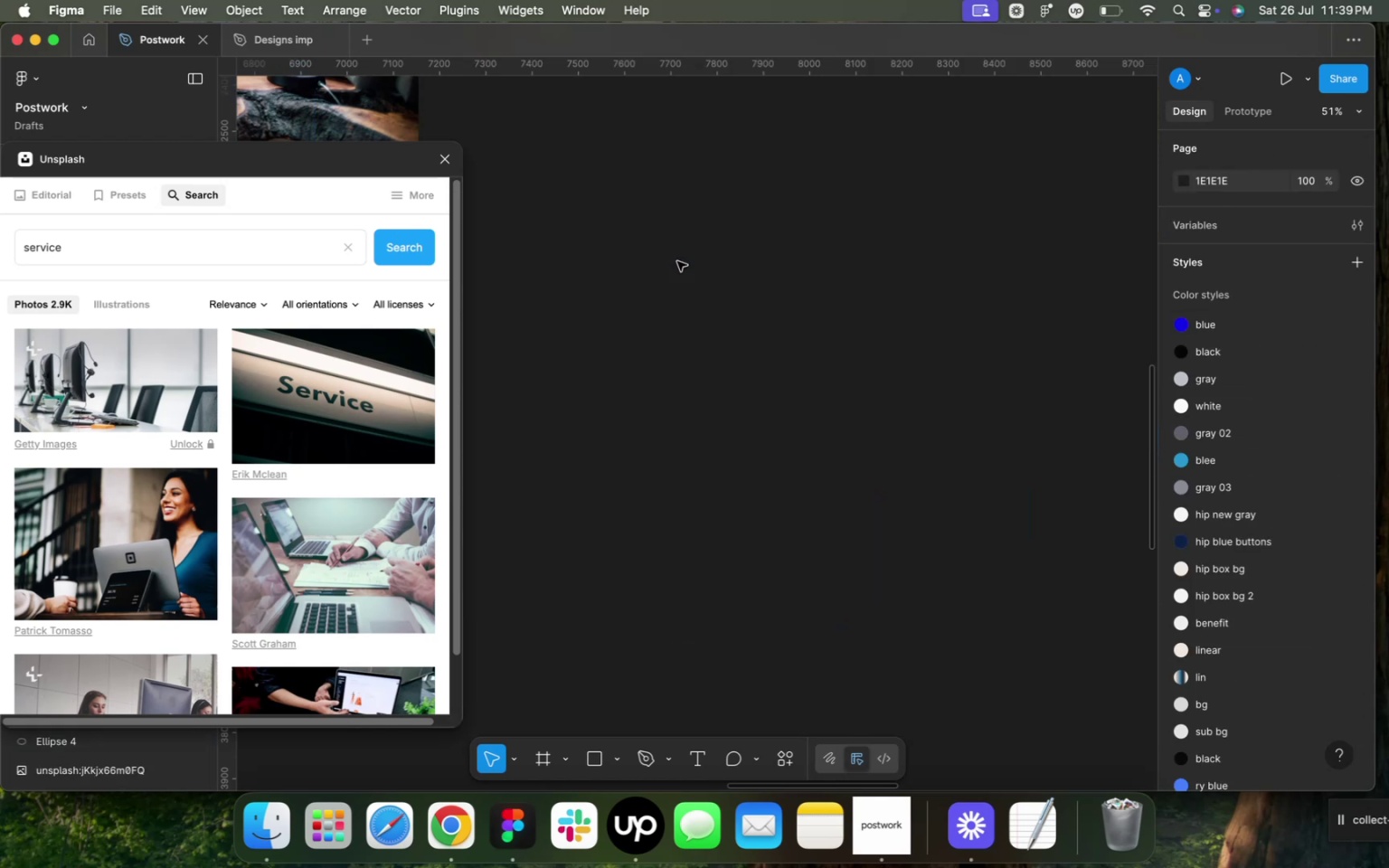 
key(Backspace)
 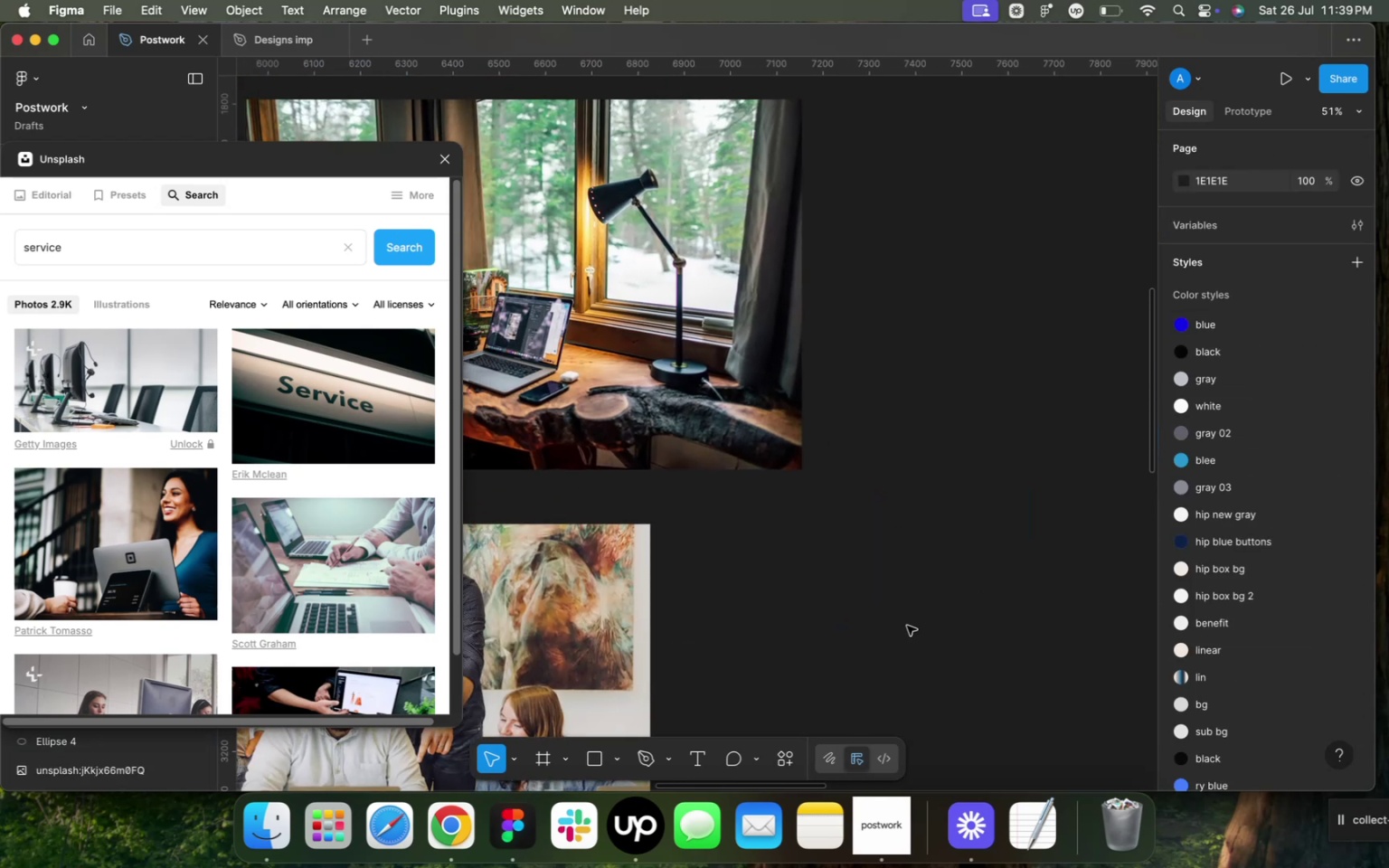 
left_click_drag(start_coordinate=[906, 627], to_coordinate=[538, 297])
 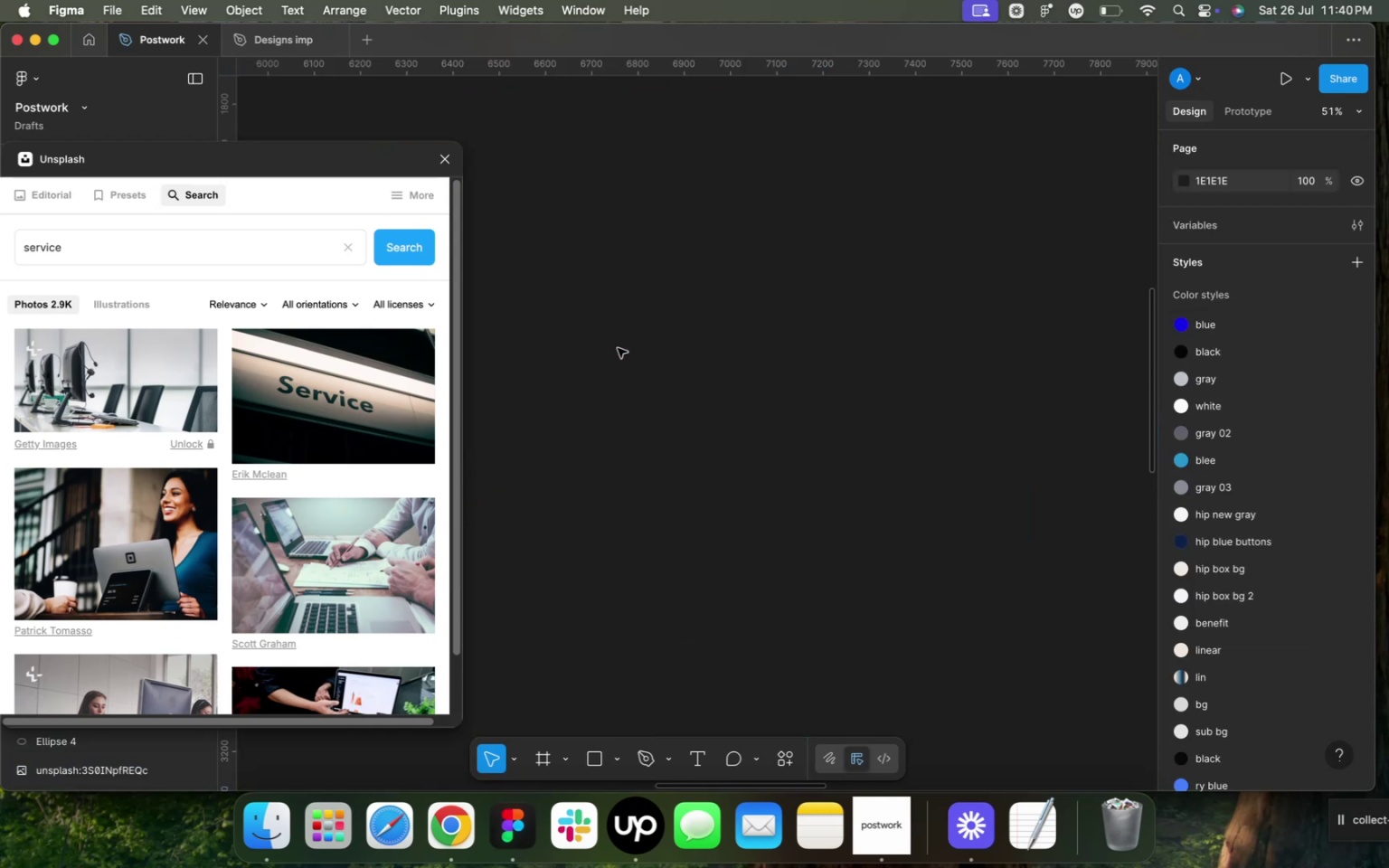 
key(Backspace)
 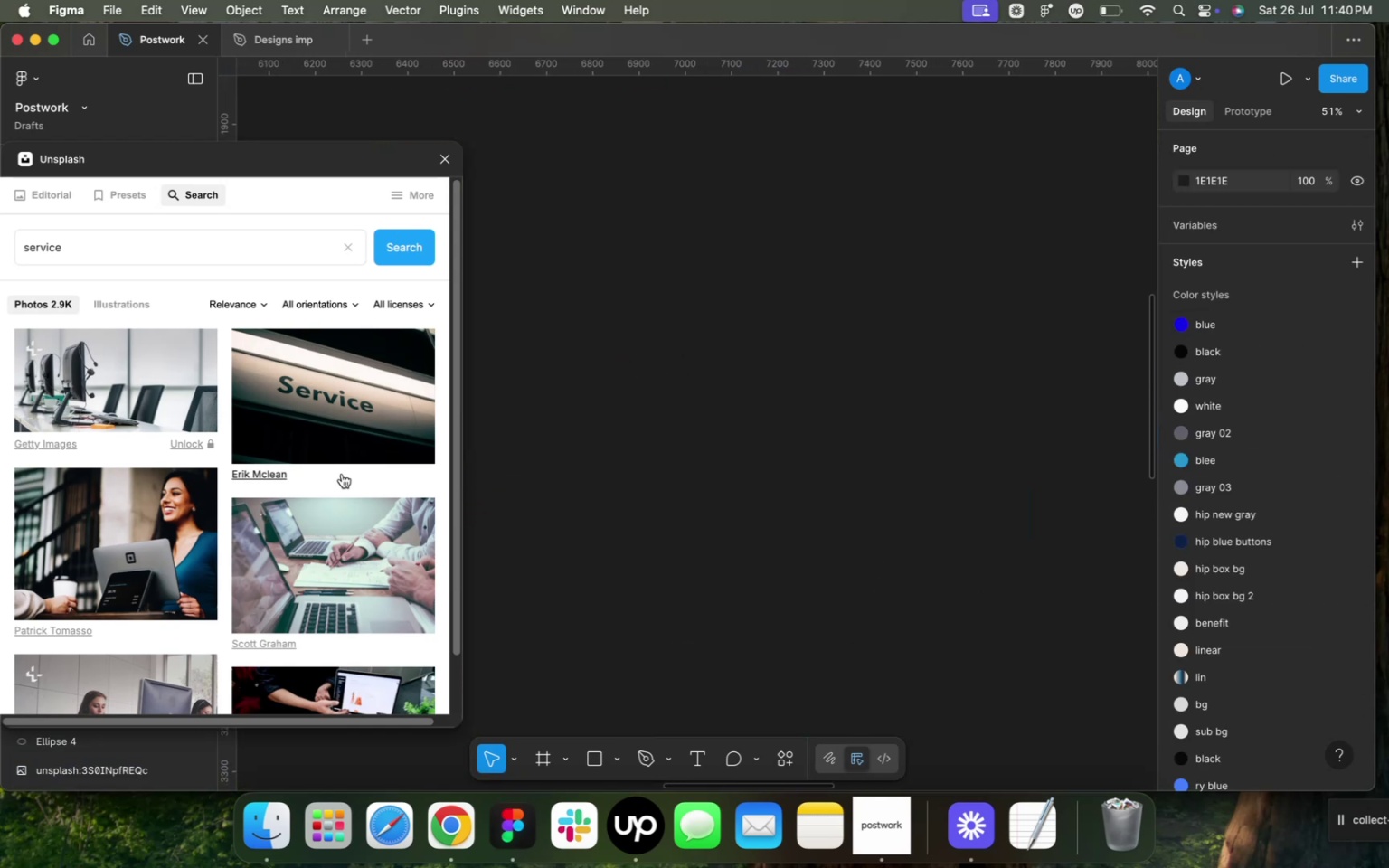 
scroll: coordinate [314, 510], scroll_direction: down, amount: 3.0
 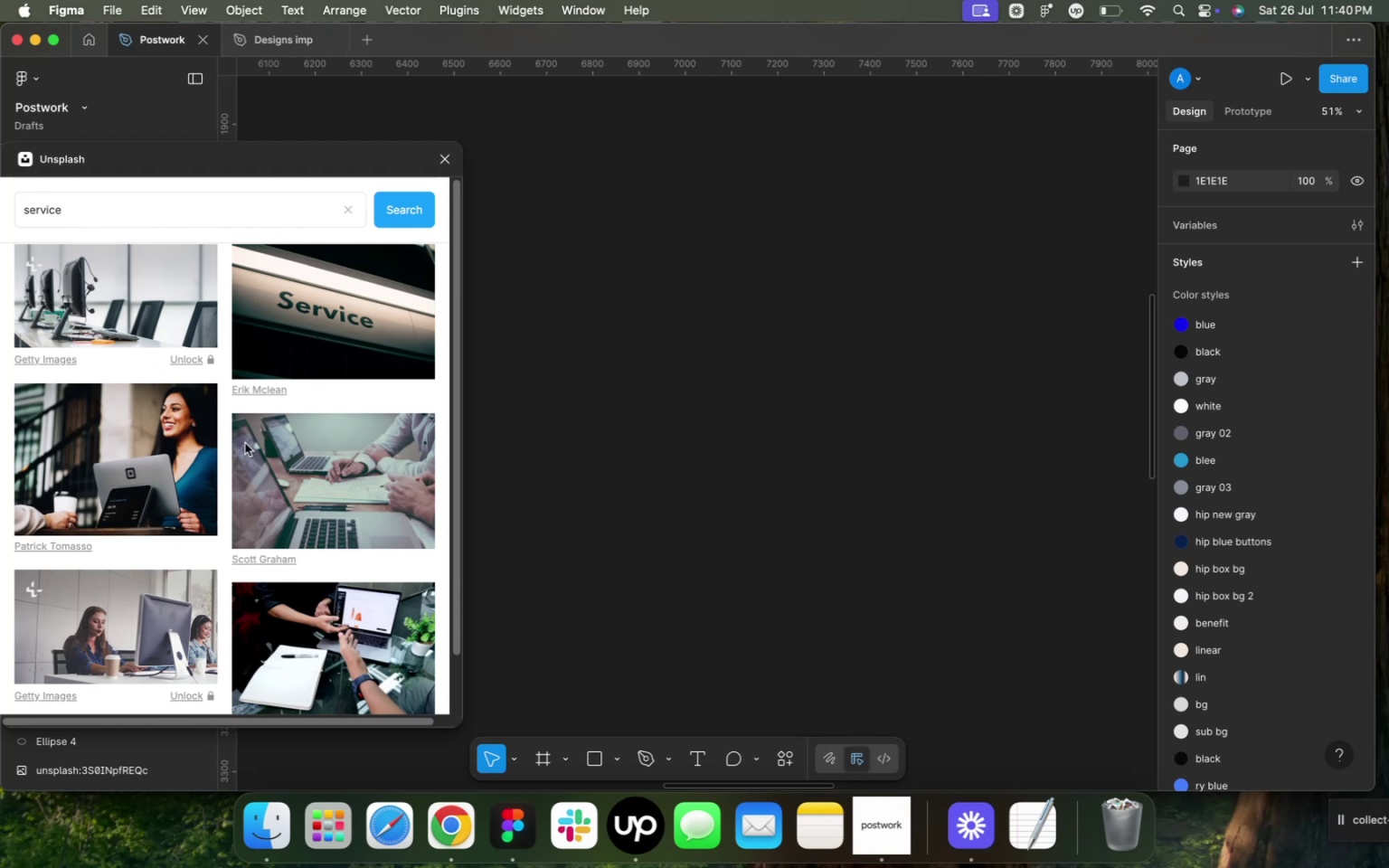 
mouse_move([112, 451])
 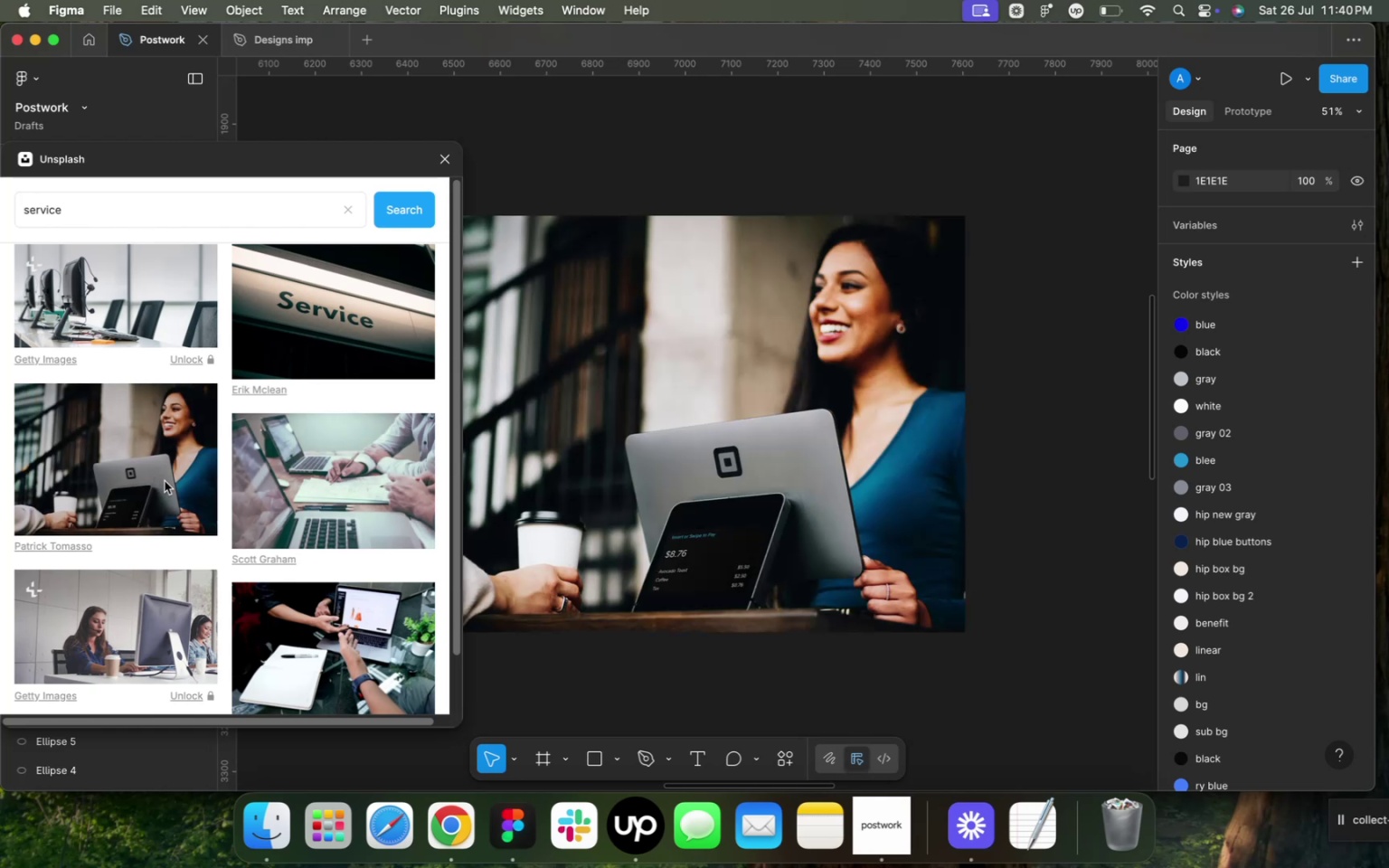 
scroll: coordinate [173, 483], scroll_direction: down, amount: 14.0
 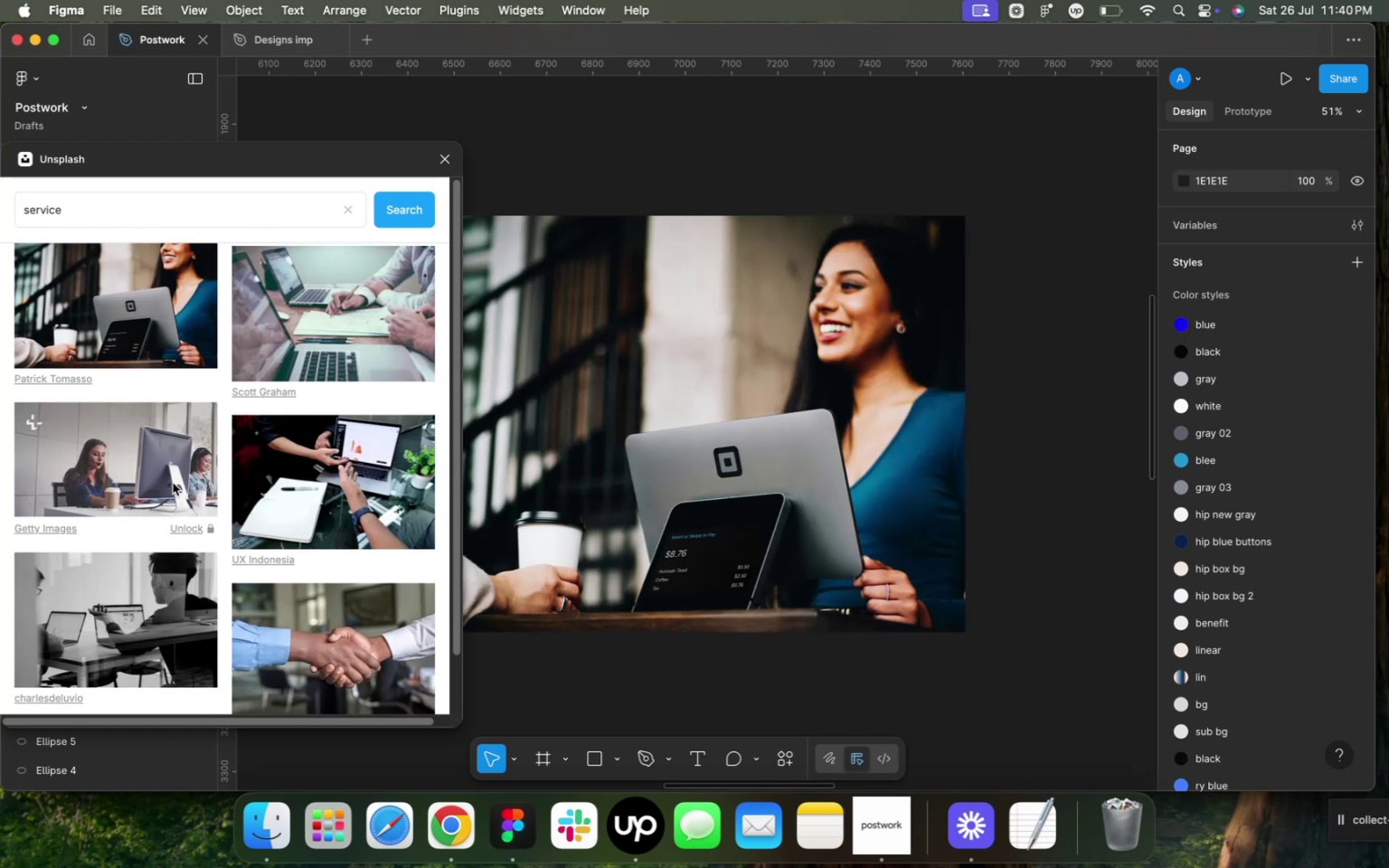 
scroll: coordinate [173, 483], scroll_direction: up, amount: 9.0
 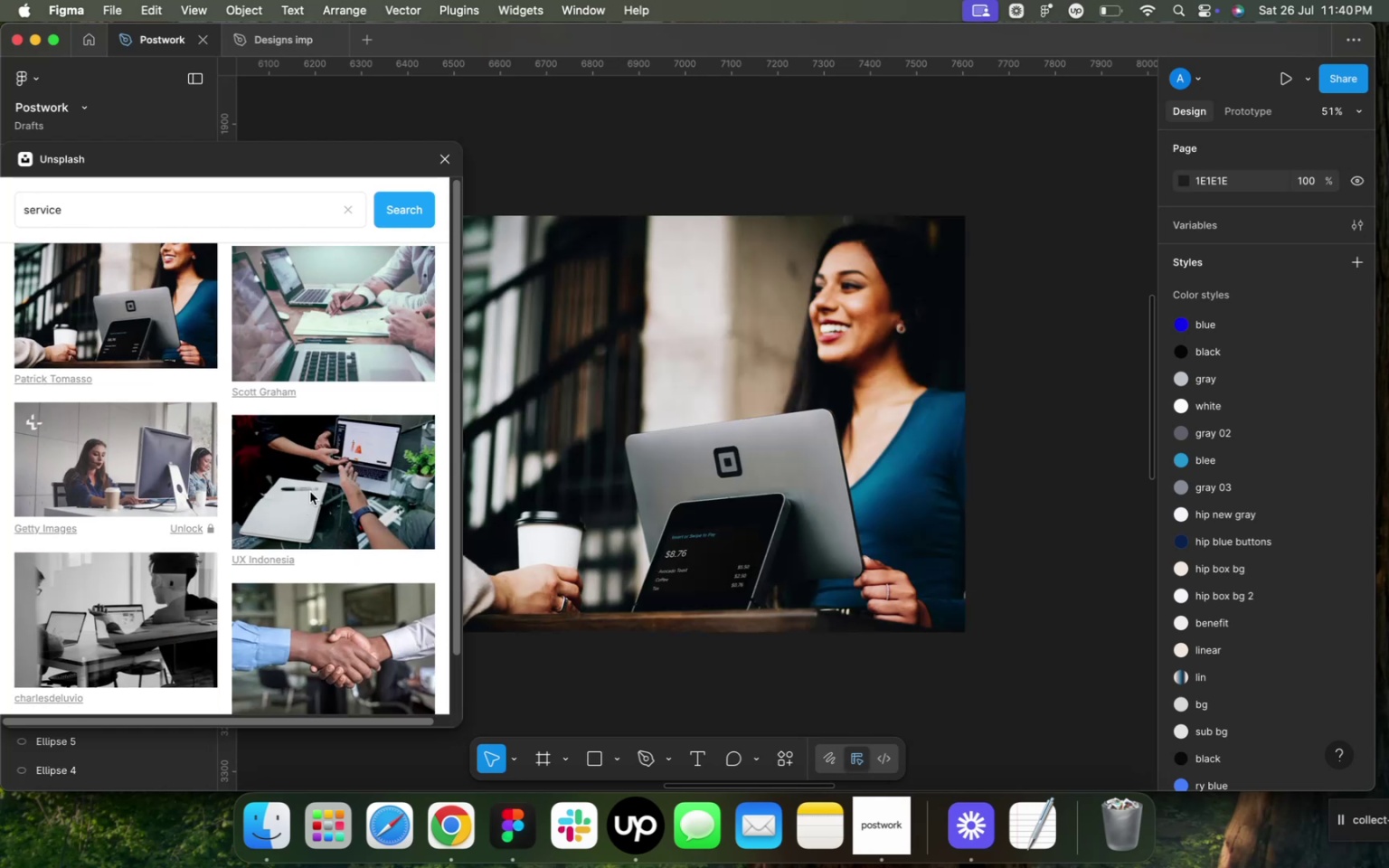 
left_click([310, 491])
 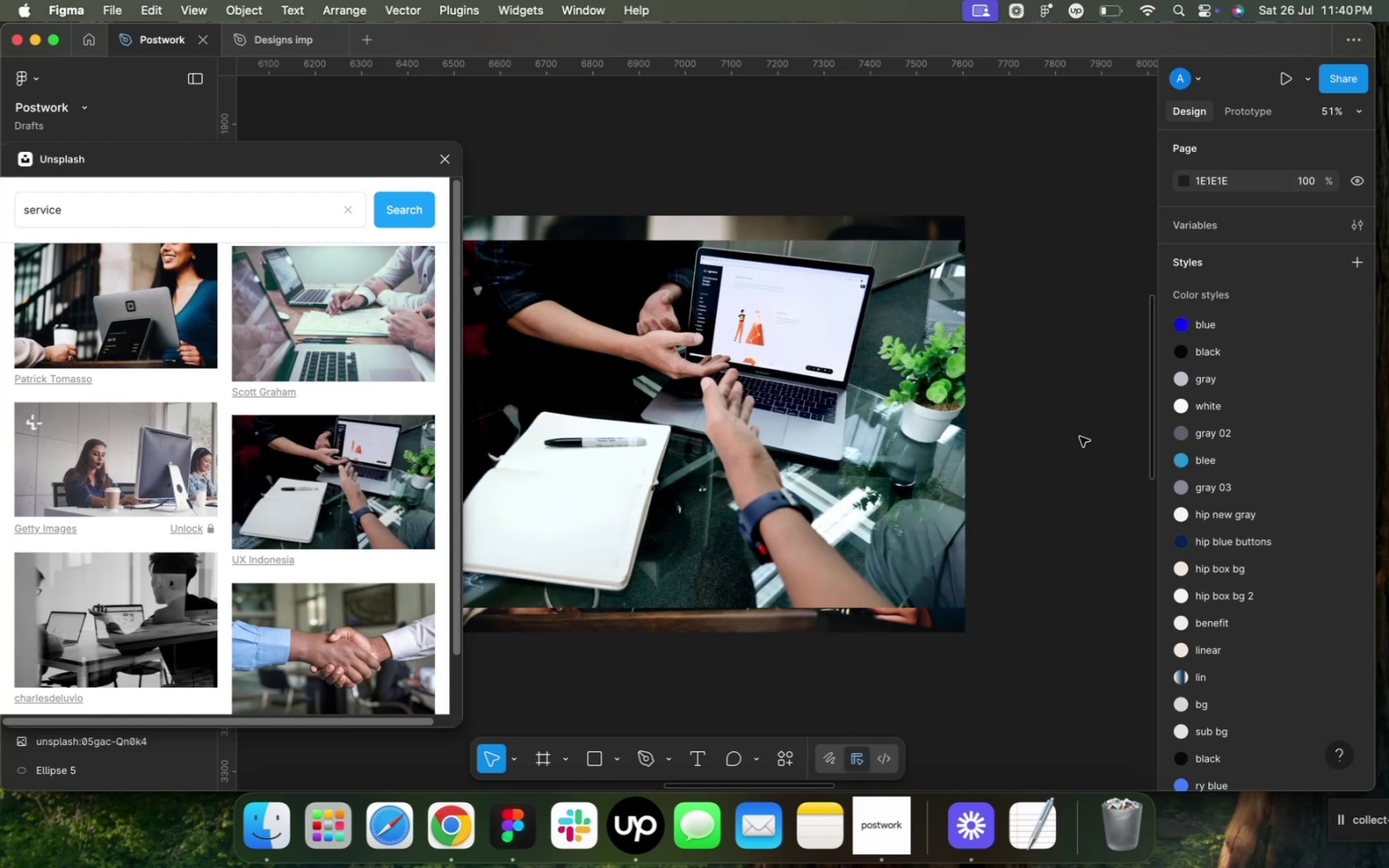 
left_click_drag(start_coordinate=[787, 438], to_coordinate=[1054, 438])
 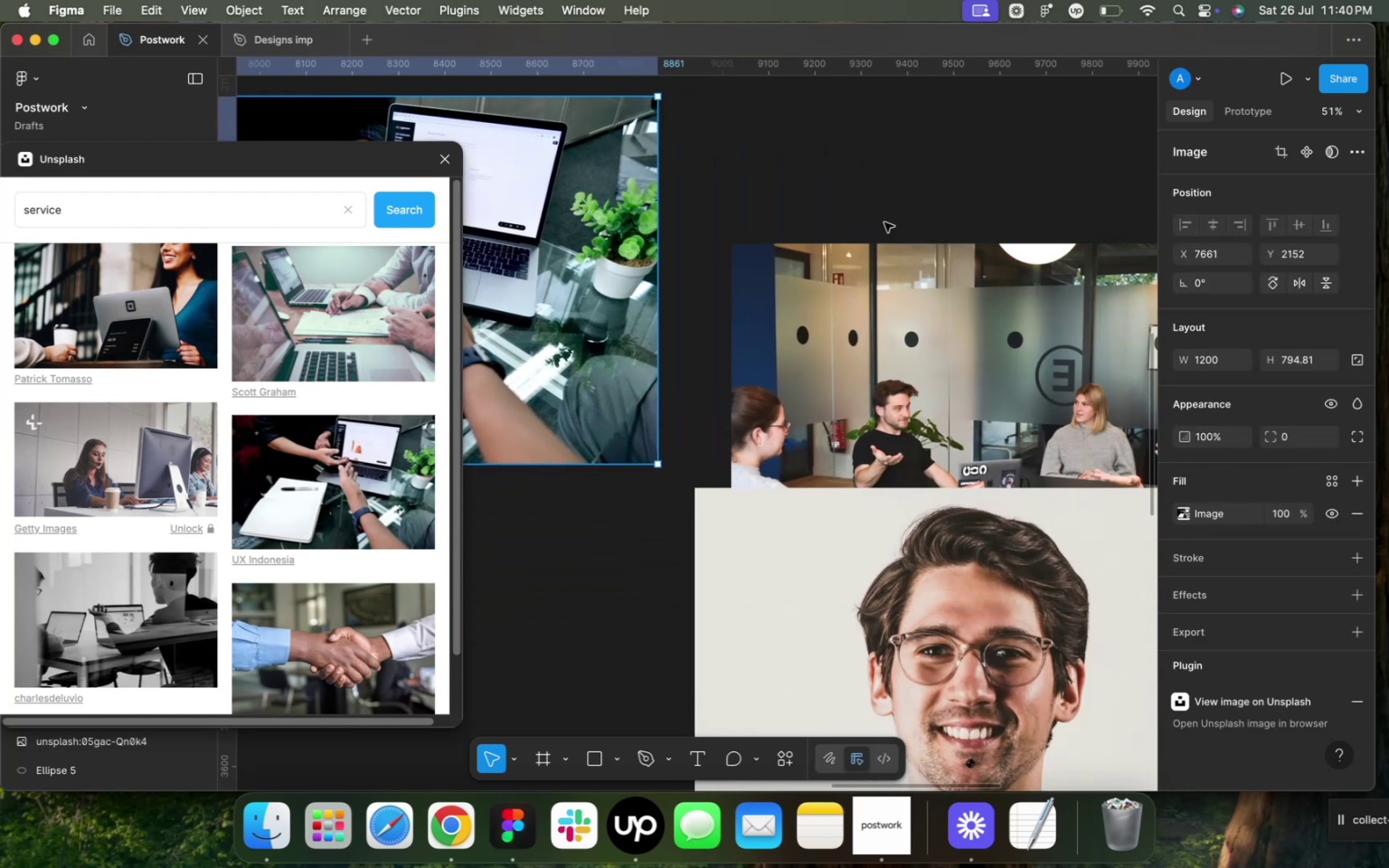 
left_click_drag(start_coordinate=[854, 188], to_coordinate=[1177, 824])
 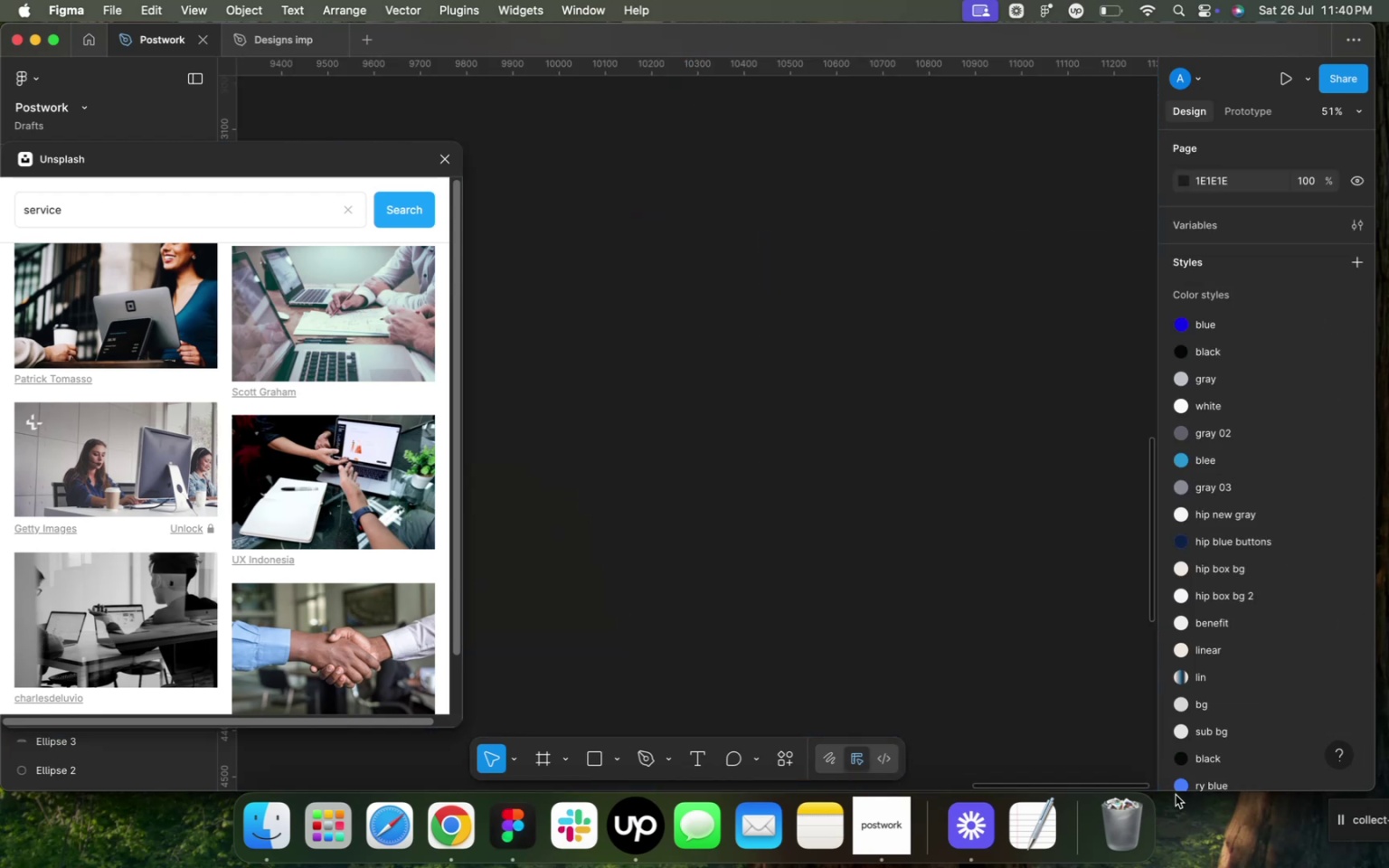 
key(Backspace)
 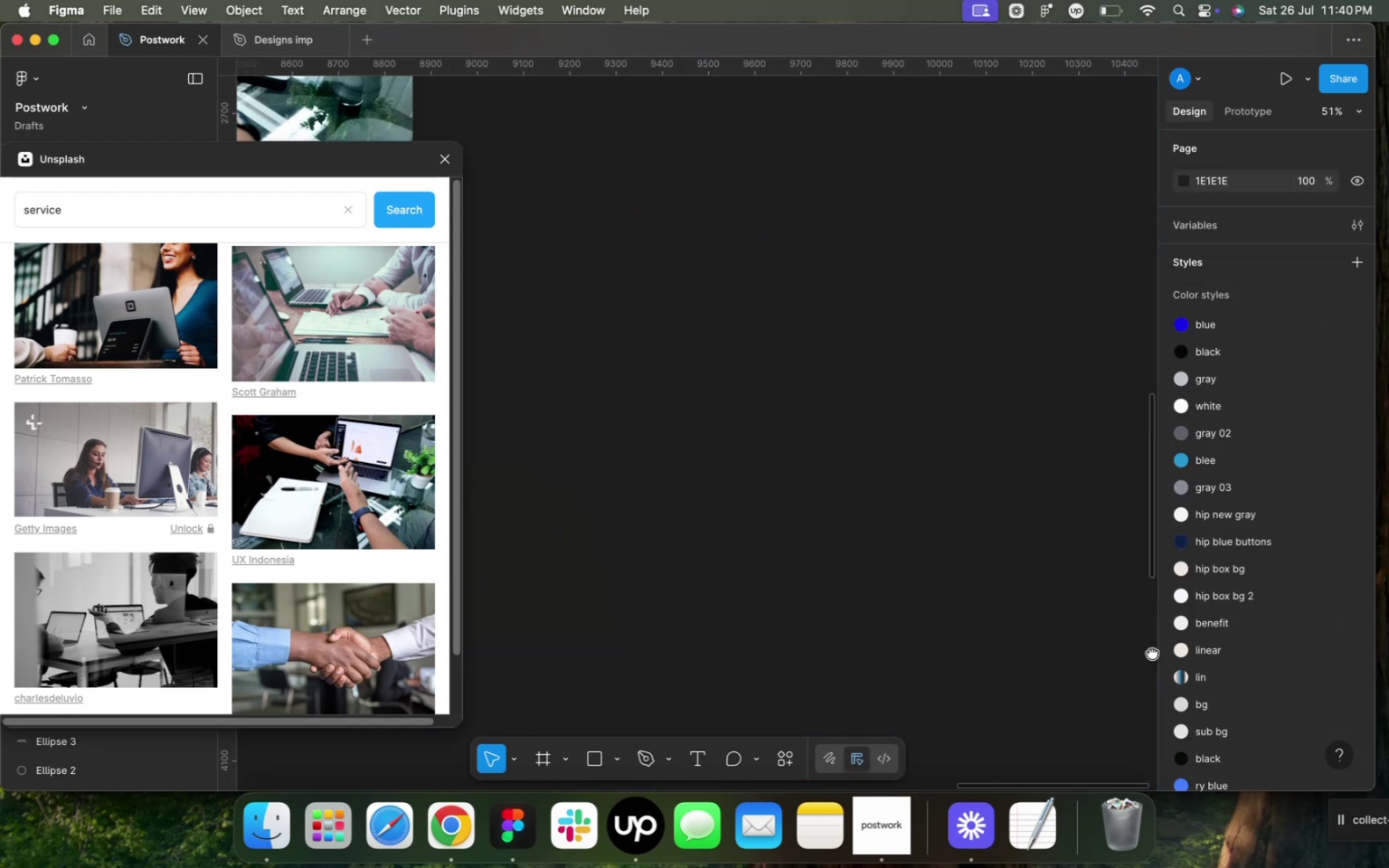 
scroll: coordinate [306, 542], scroll_direction: down, amount: 29.0
 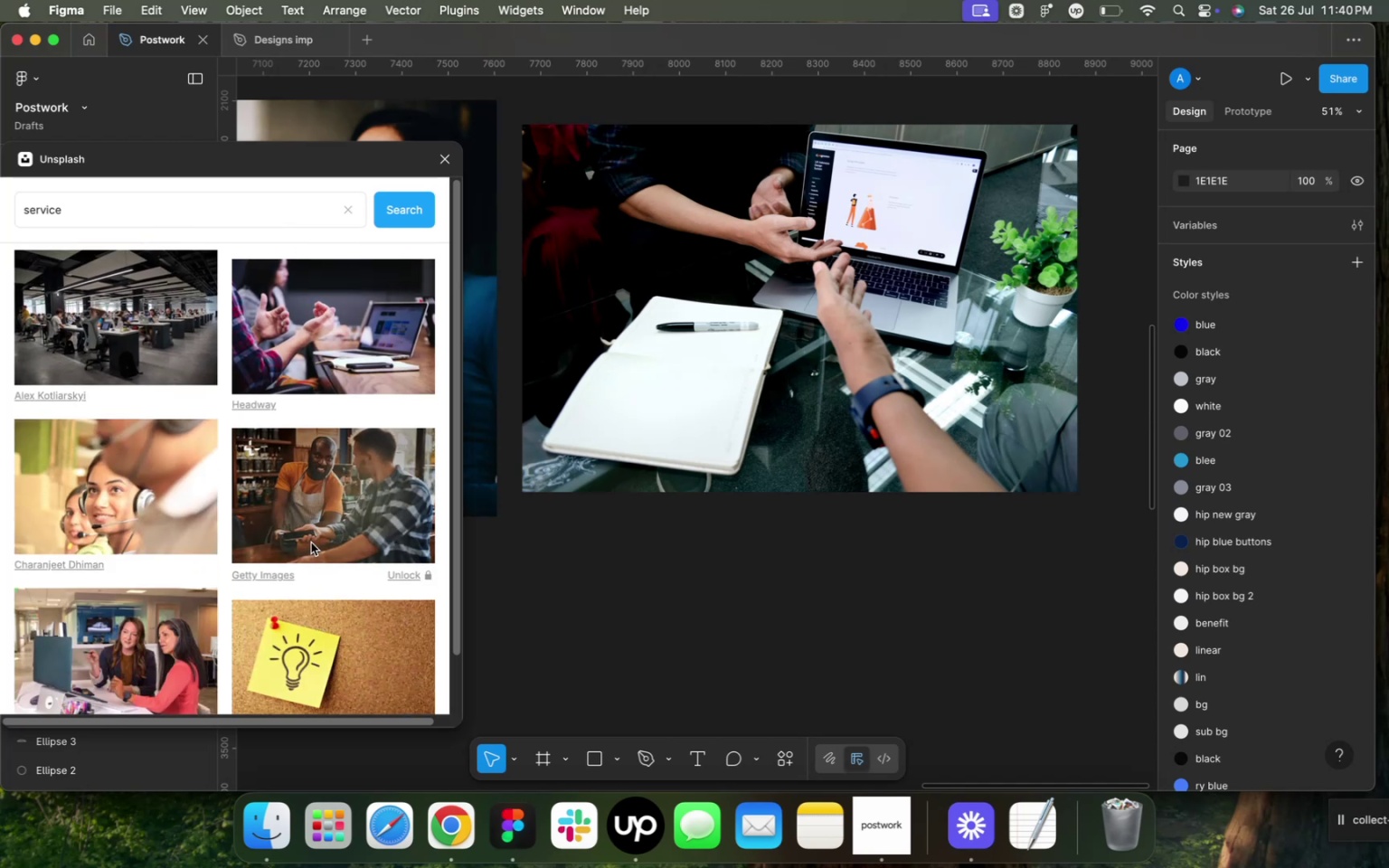 
scroll: coordinate [311, 542], scroll_direction: down, amount: 7.0
 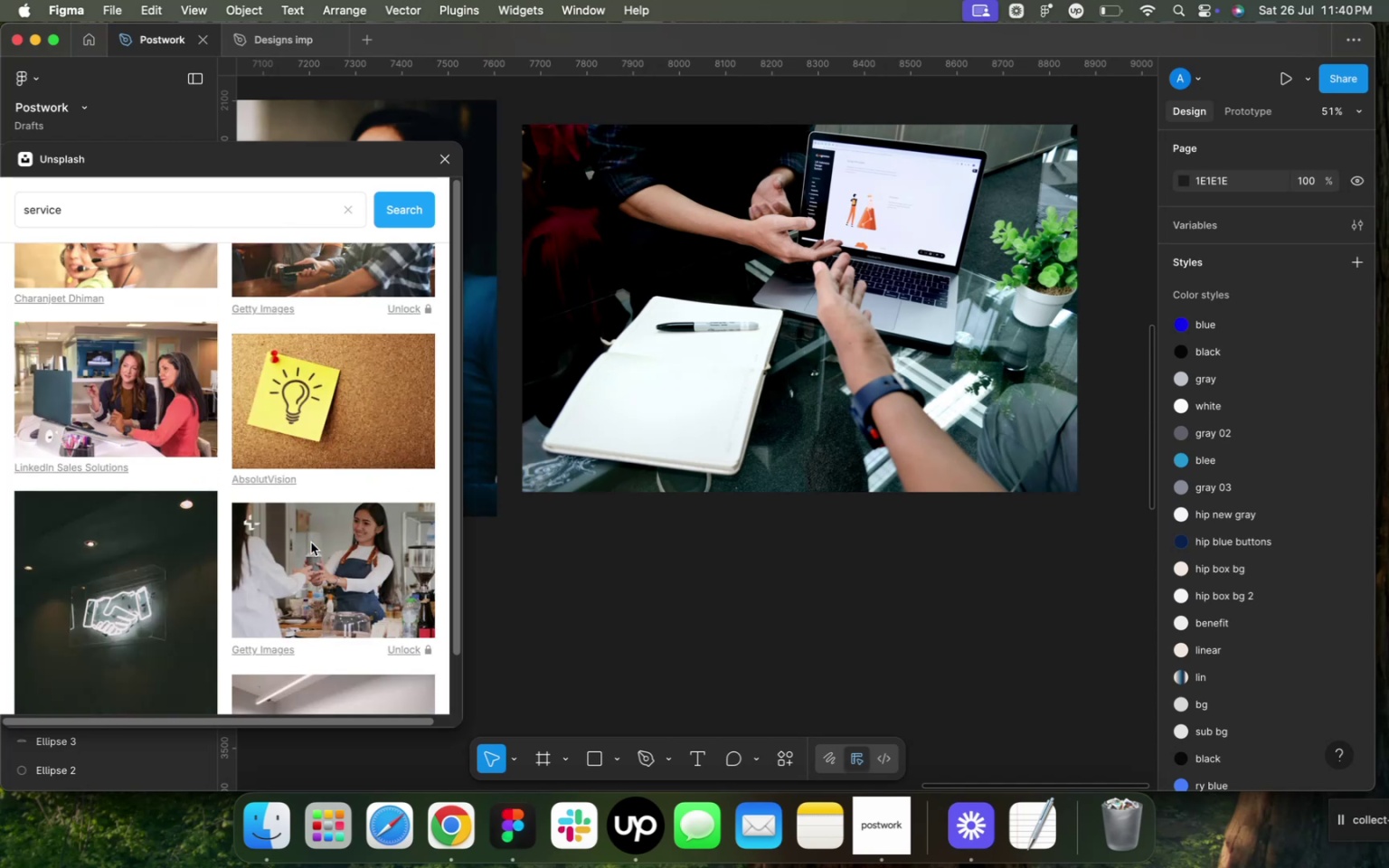 
wait(8.13)
 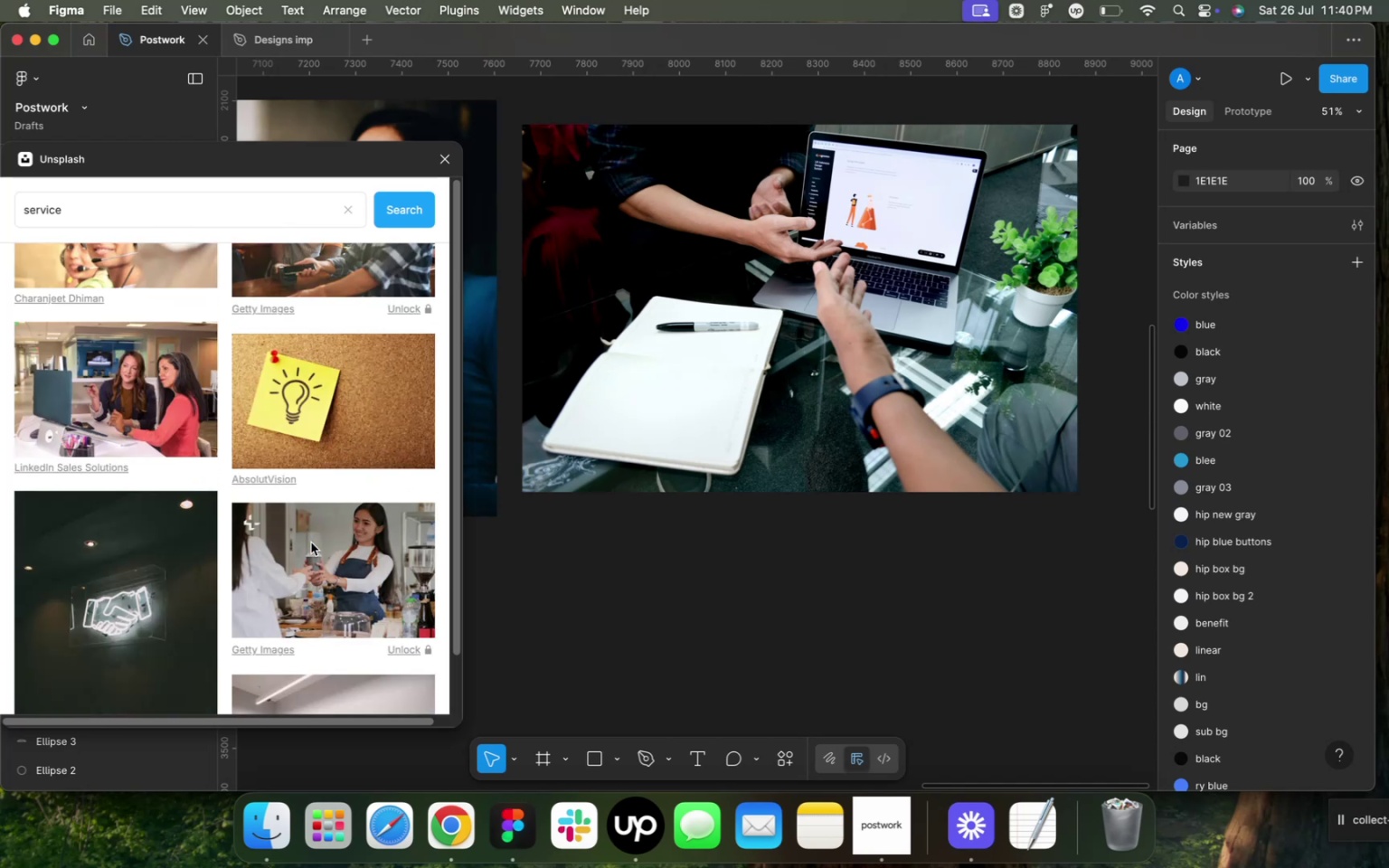 
left_click([1104, 8])
 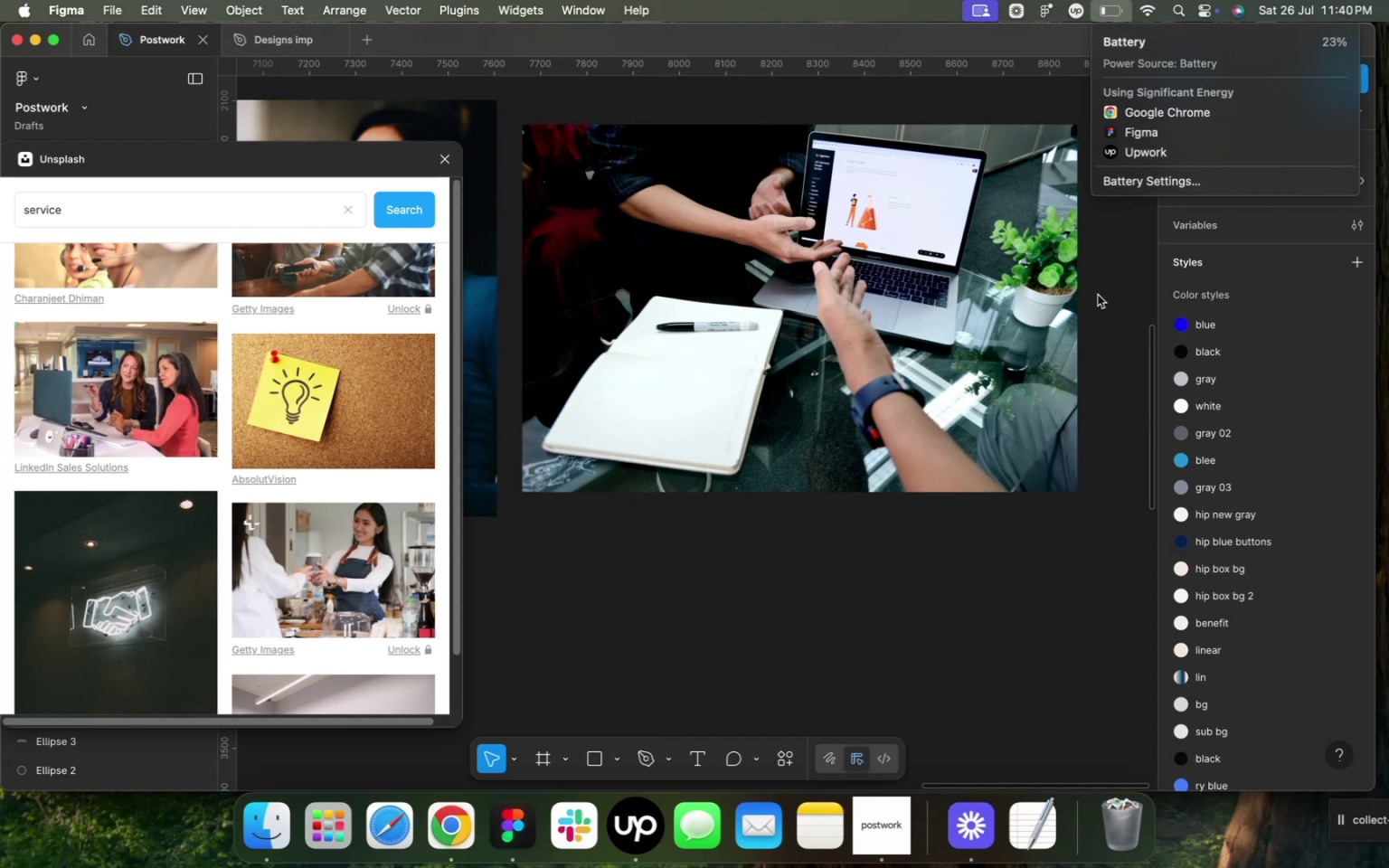 
left_click([1098, 296])
 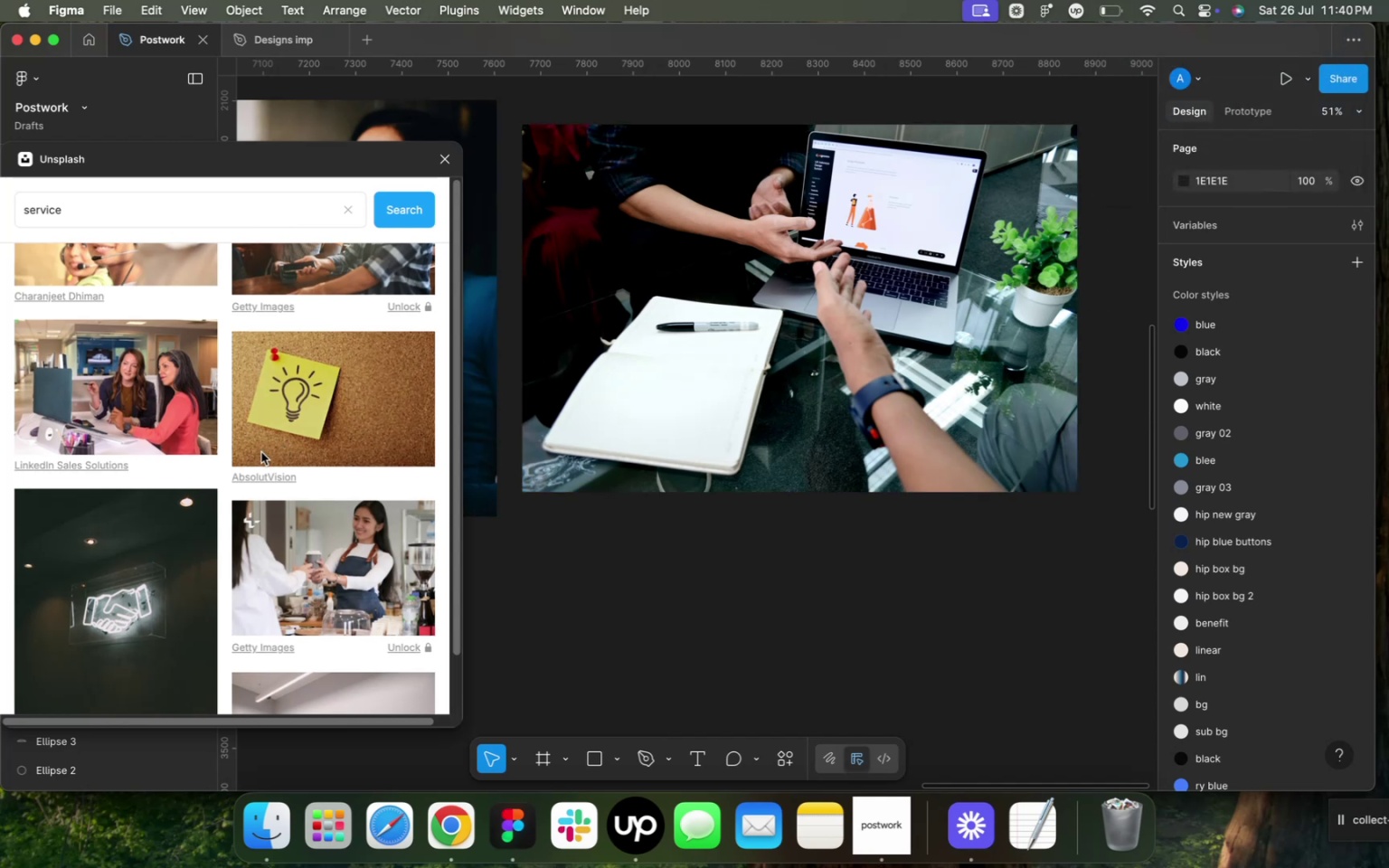 
scroll: coordinate [263, 456], scroll_direction: down, amount: 25.0
 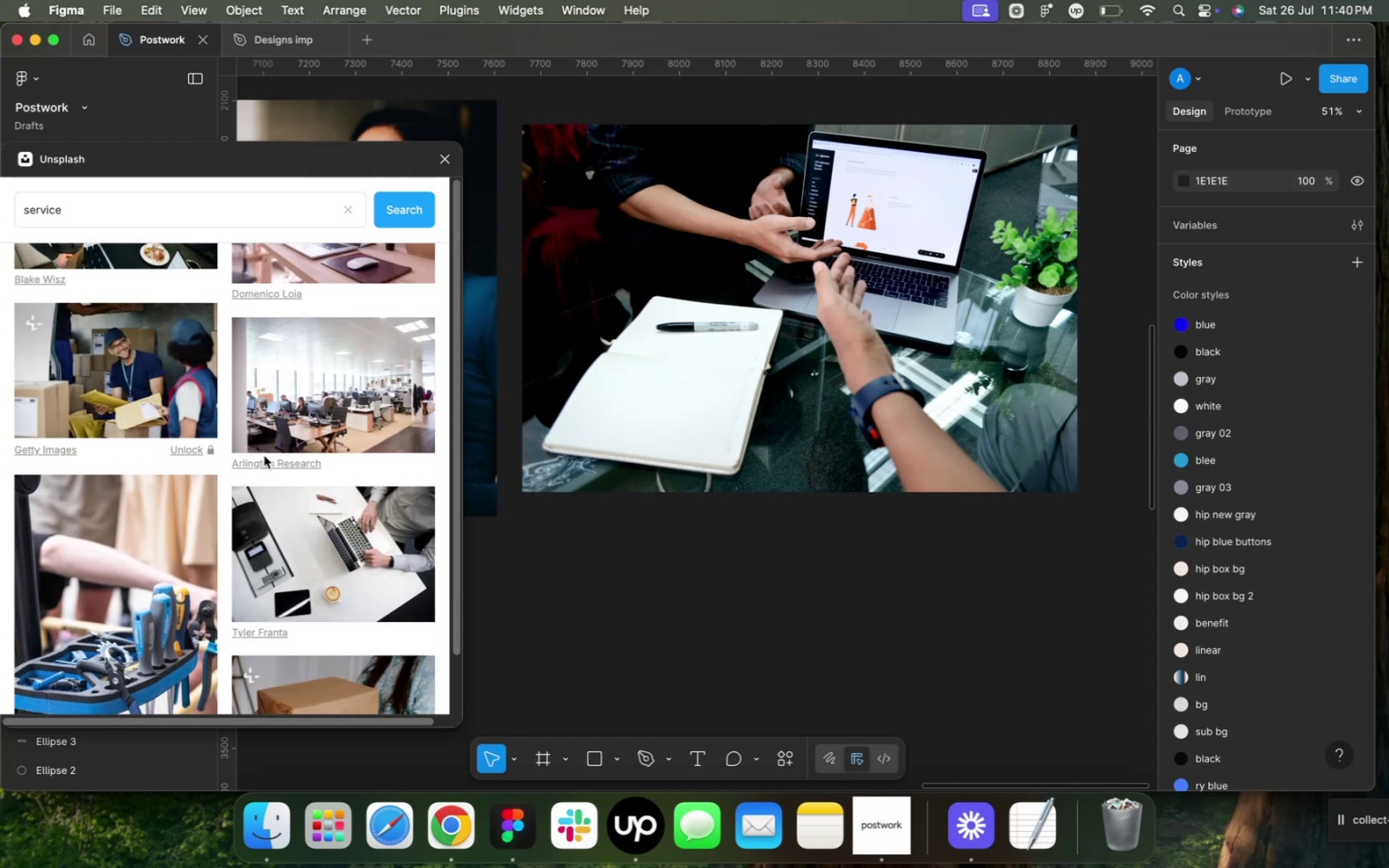 
scroll: coordinate [264, 456], scroll_direction: up, amount: 14.0
 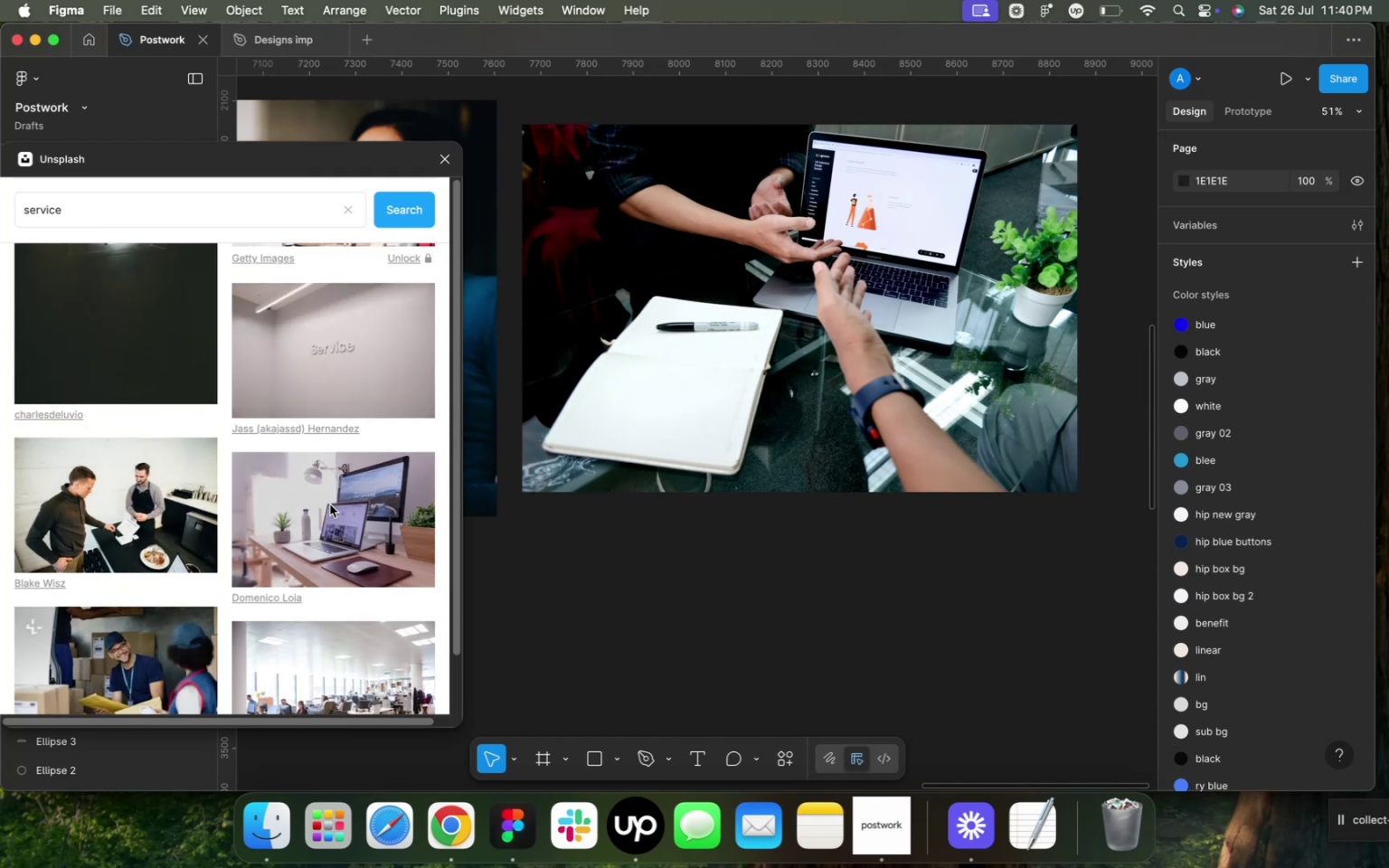 
left_click([330, 505])
 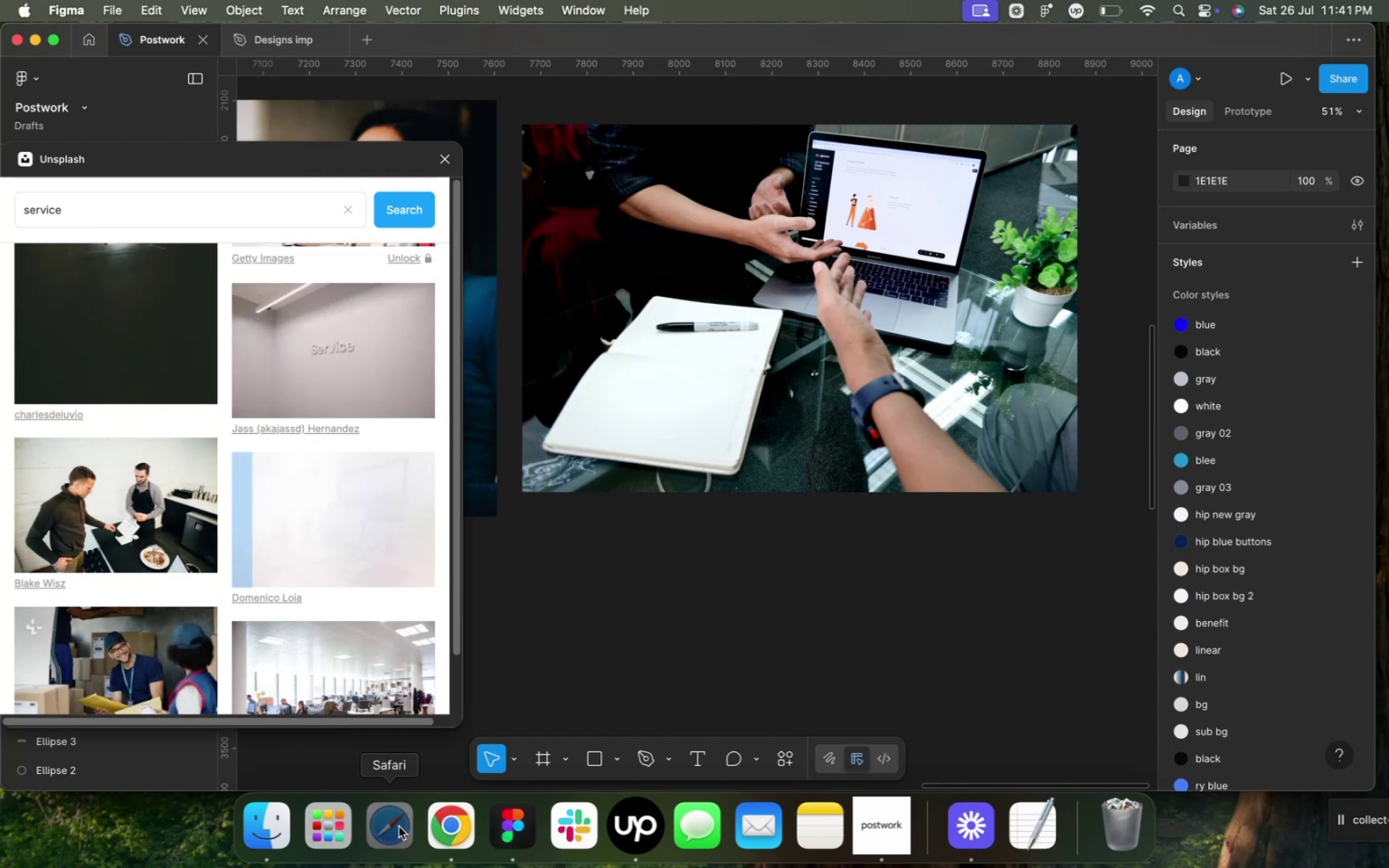 
left_click([399, 826])
 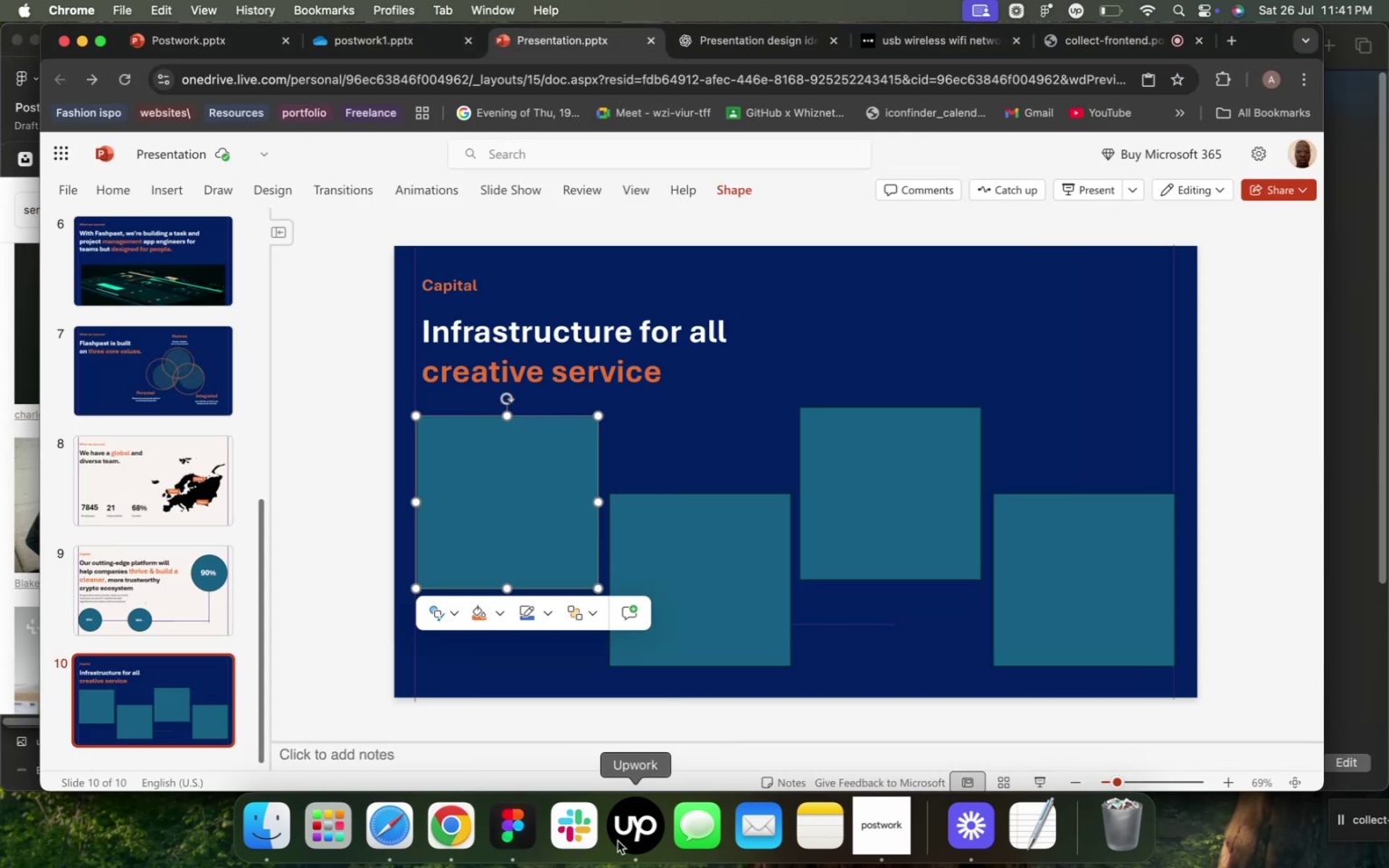 
left_click([632, 832])
 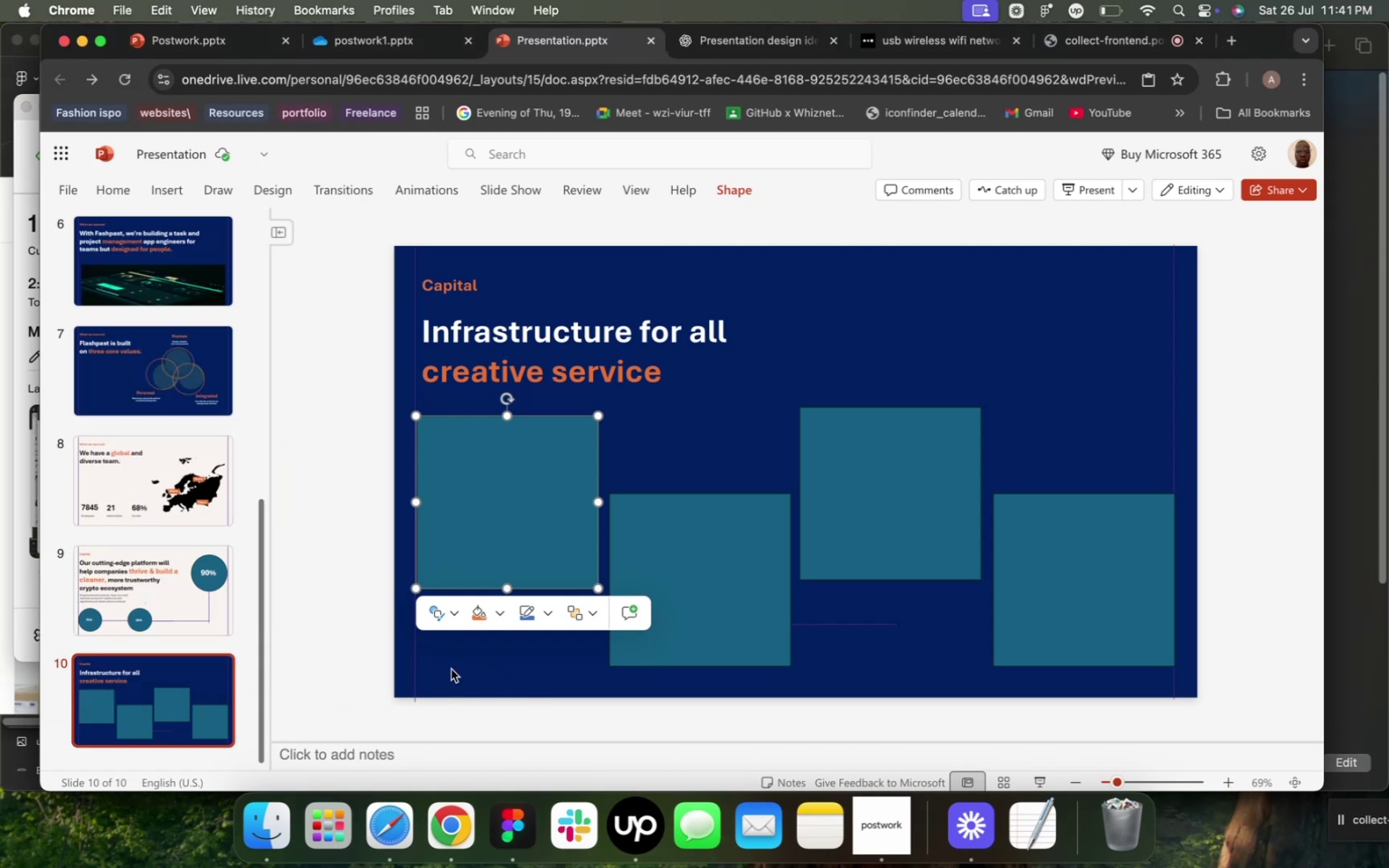 
left_click([451, 669])
 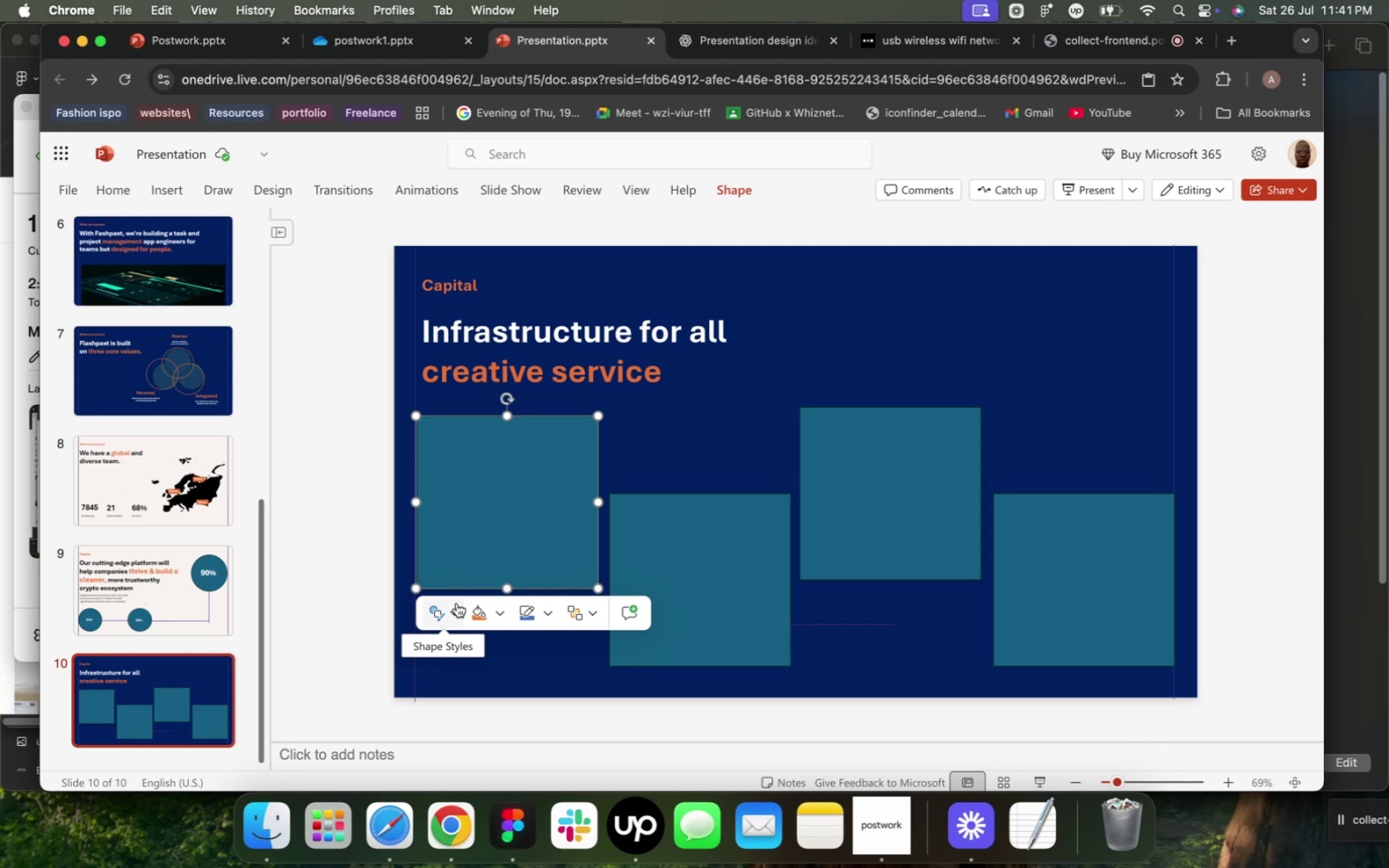 
wait(47.43)
 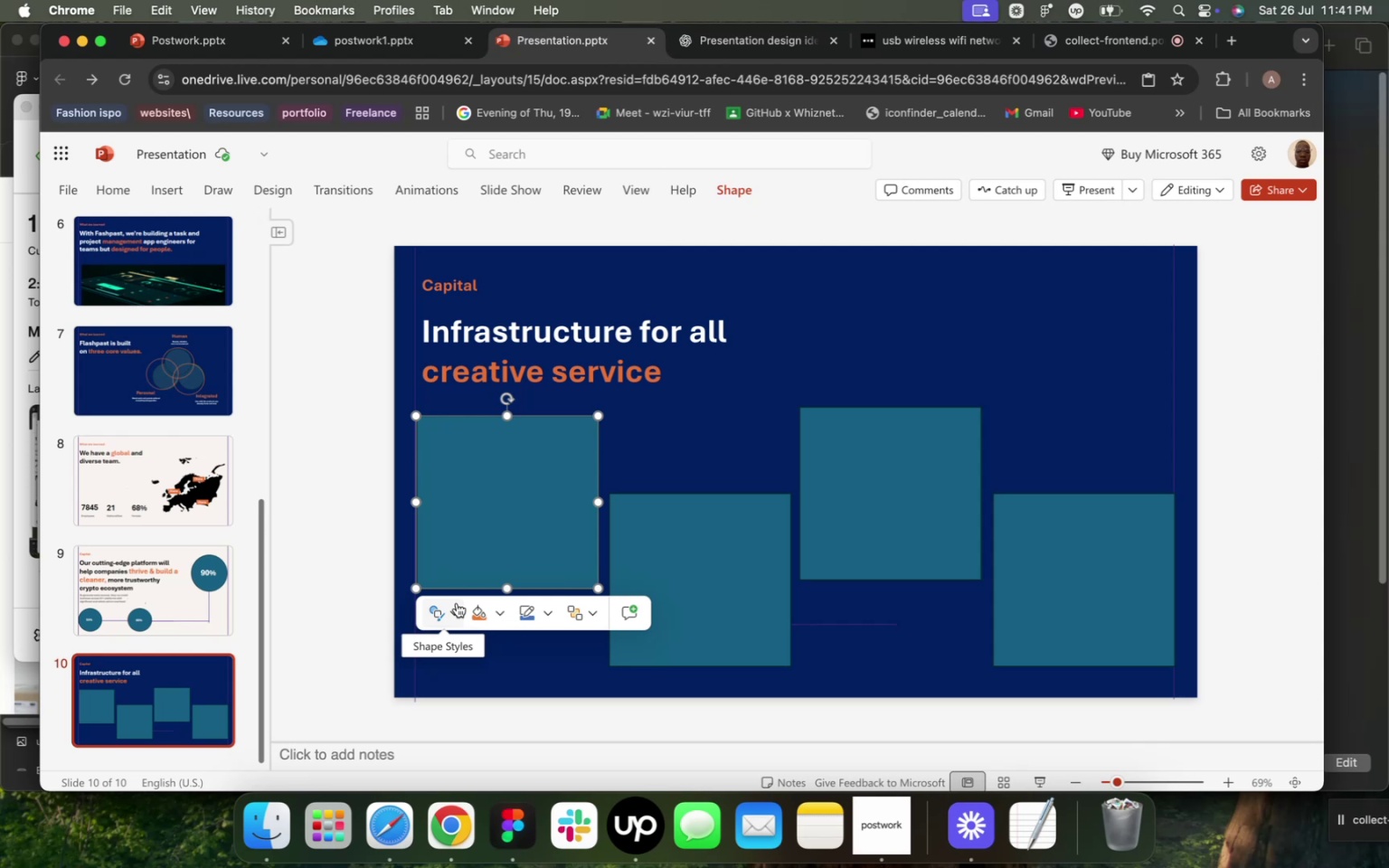 
scroll: coordinate [221, 515], scroll_direction: down, amount: 57.0
 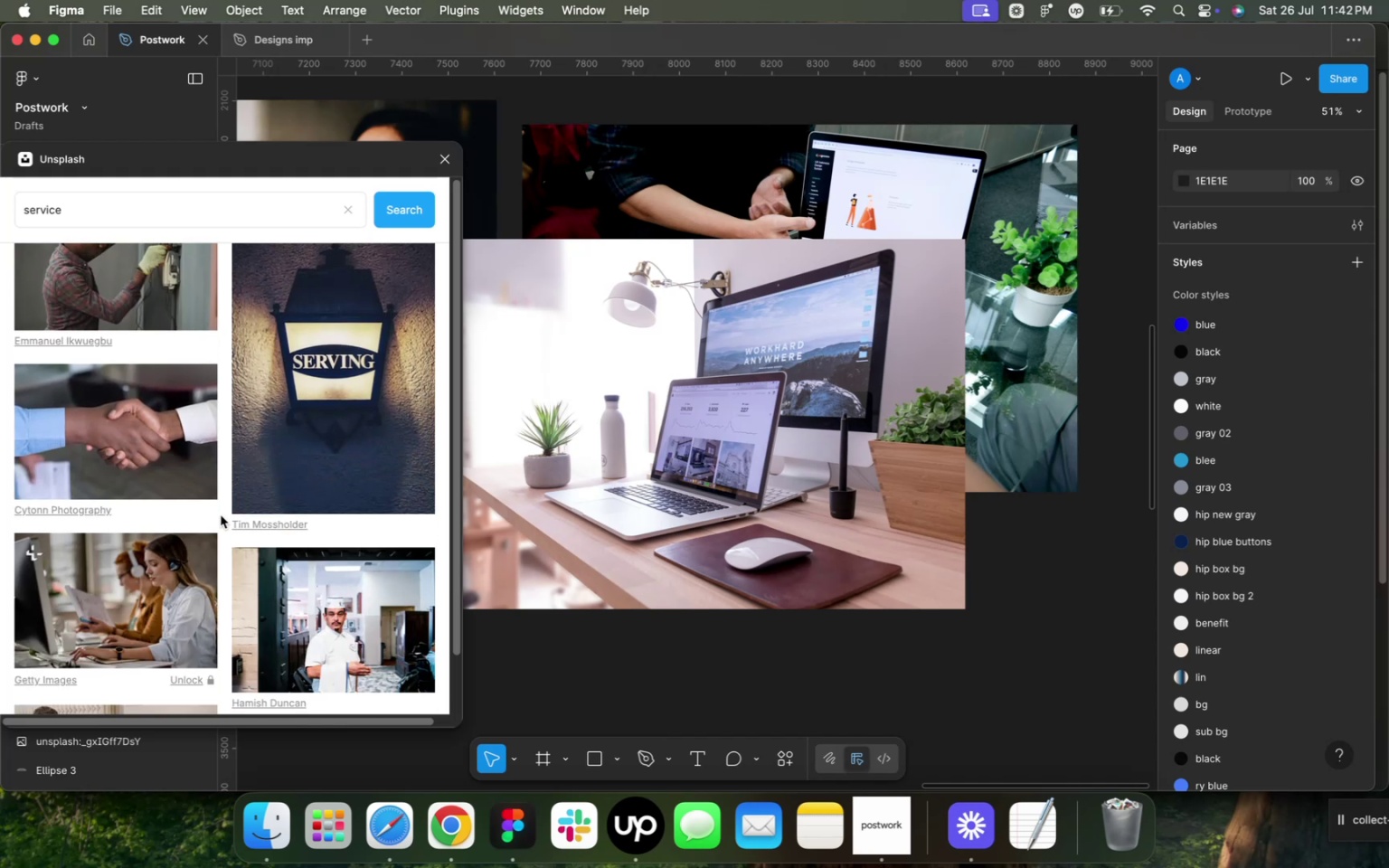 
scroll: coordinate [237, 475], scroll_direction: down, amount: 53.0
 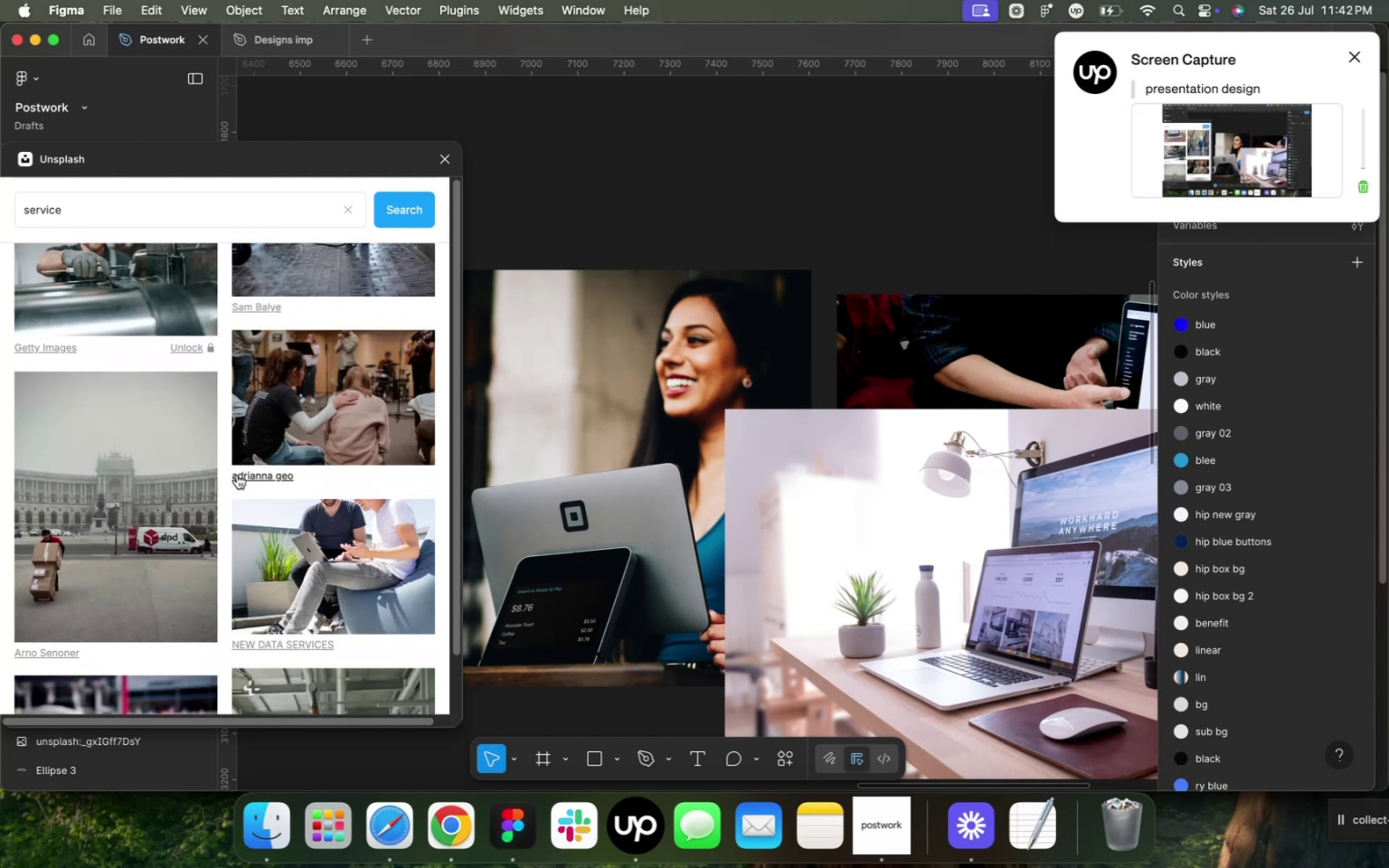 
scroll: coordinate [237, 475], scroll_direction: down, amount: 25.0
 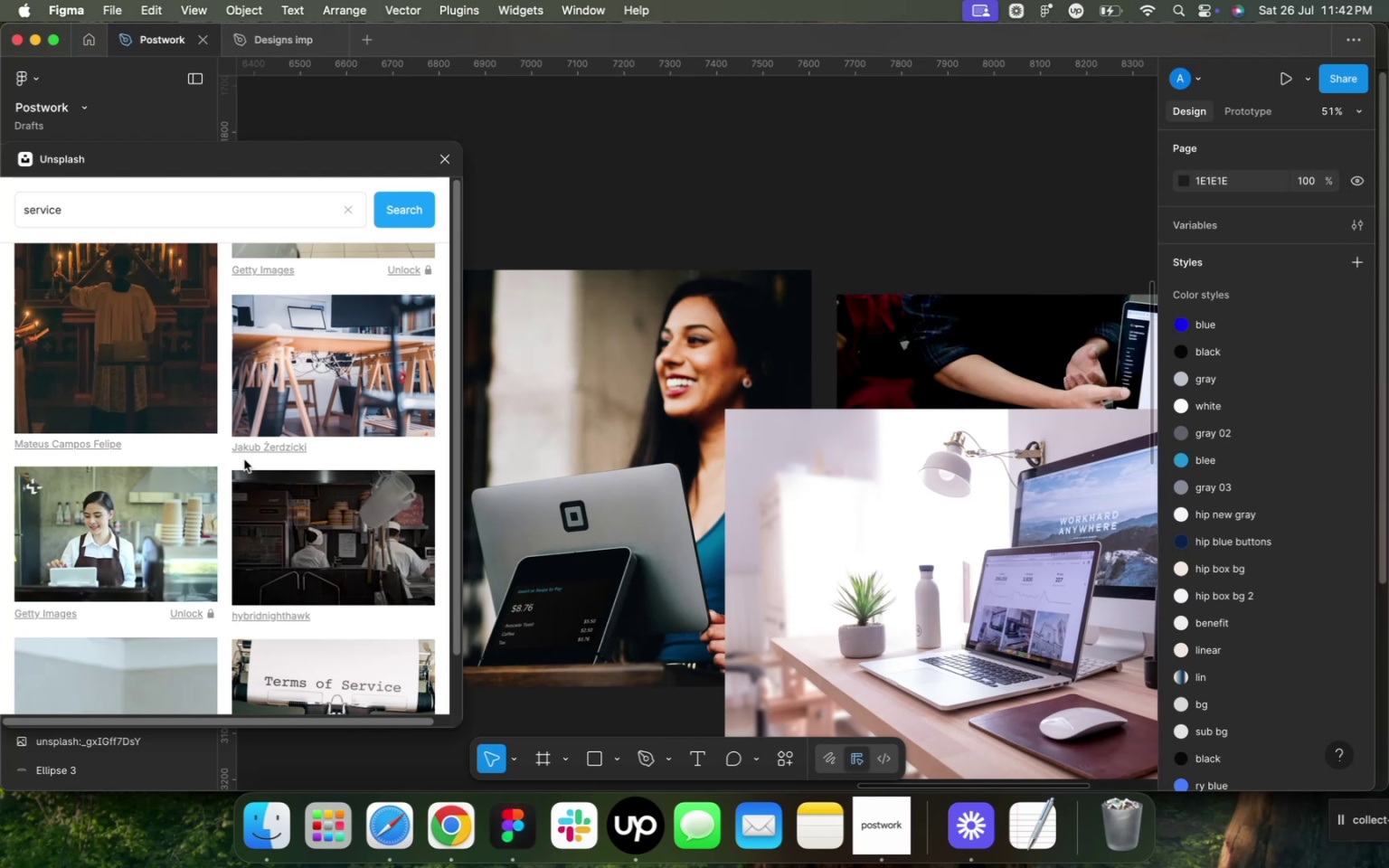 
wait(23.92)
 